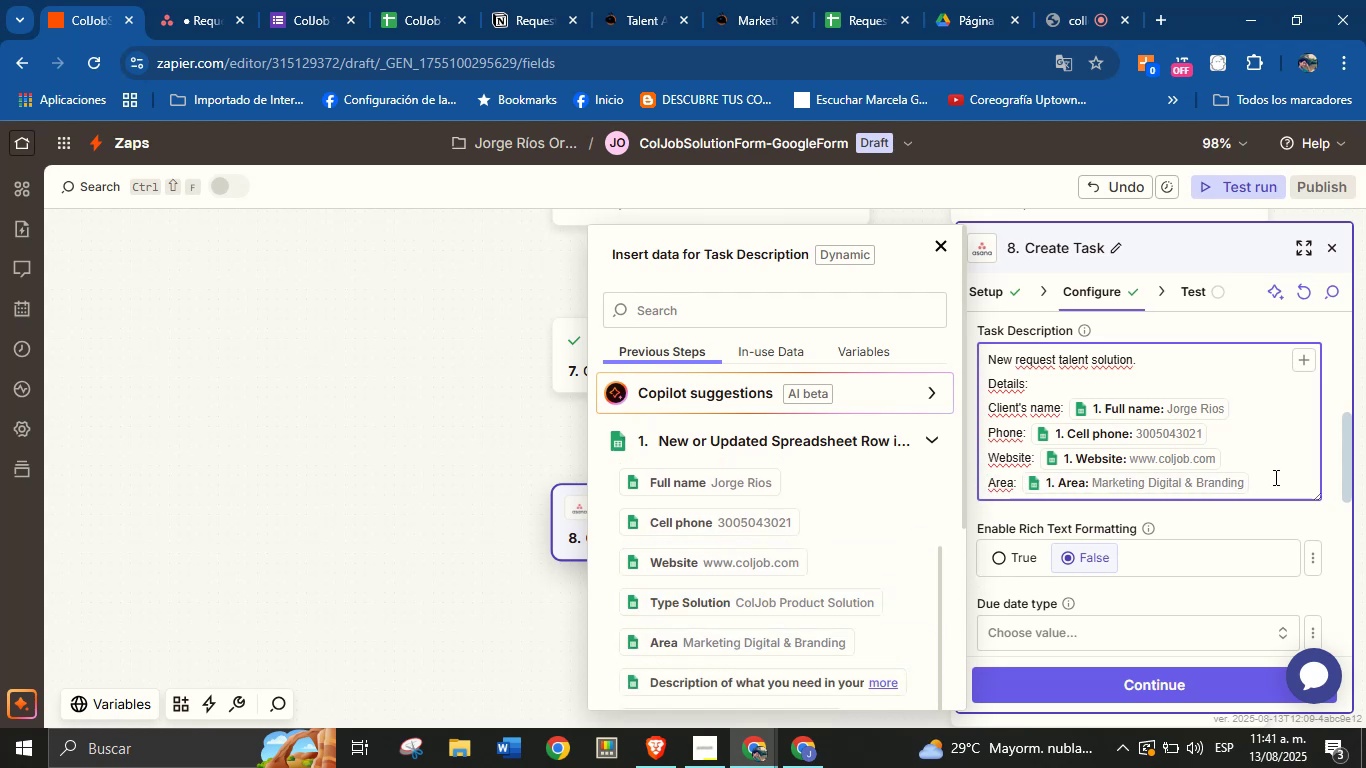 
left_click([1278, 486])
 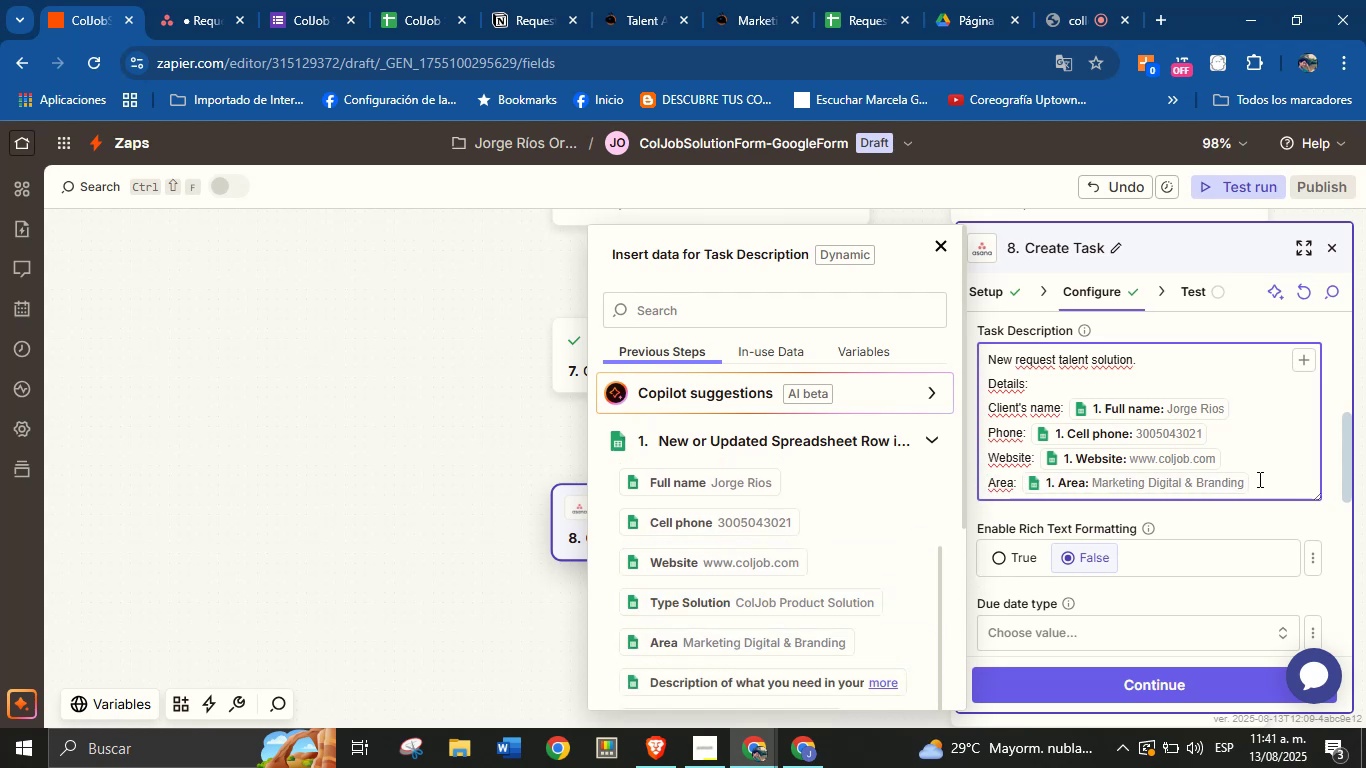 
key(Enter)
 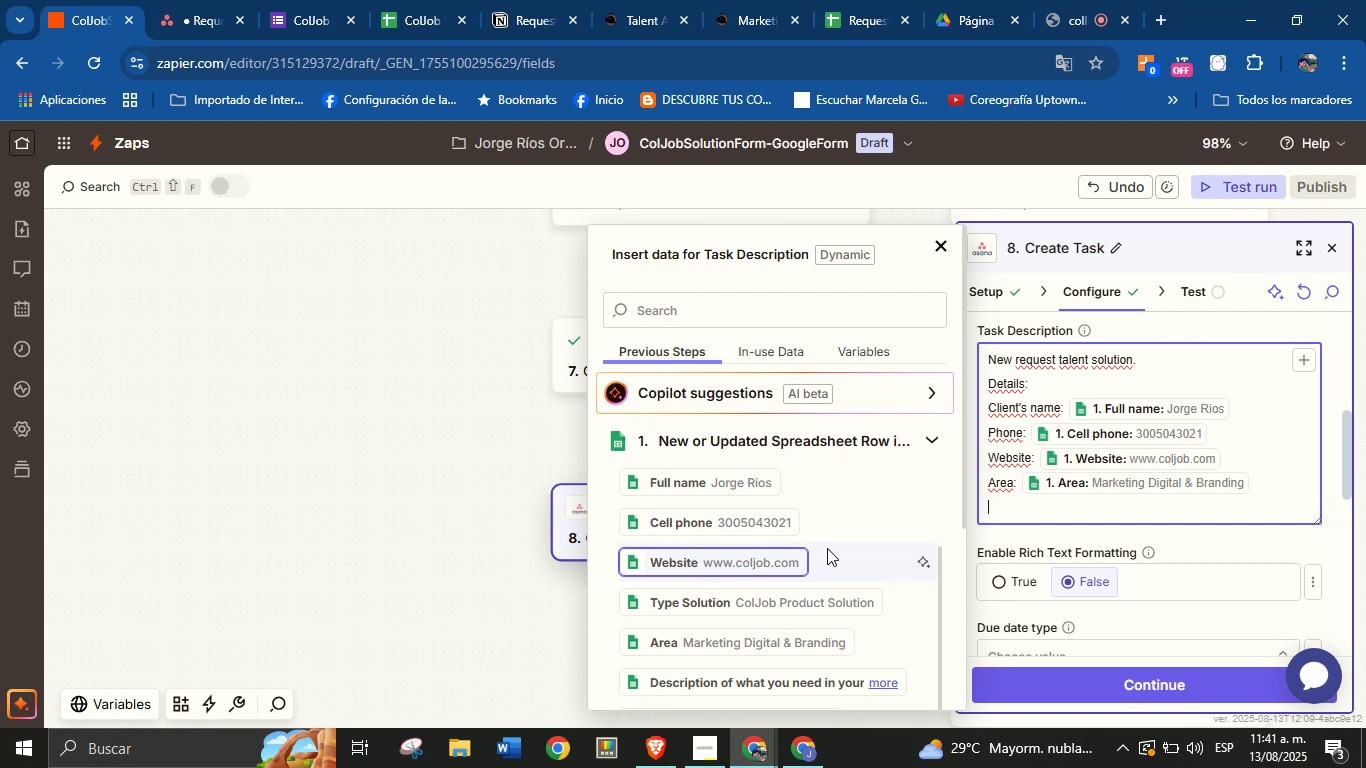 
type(Description> )
 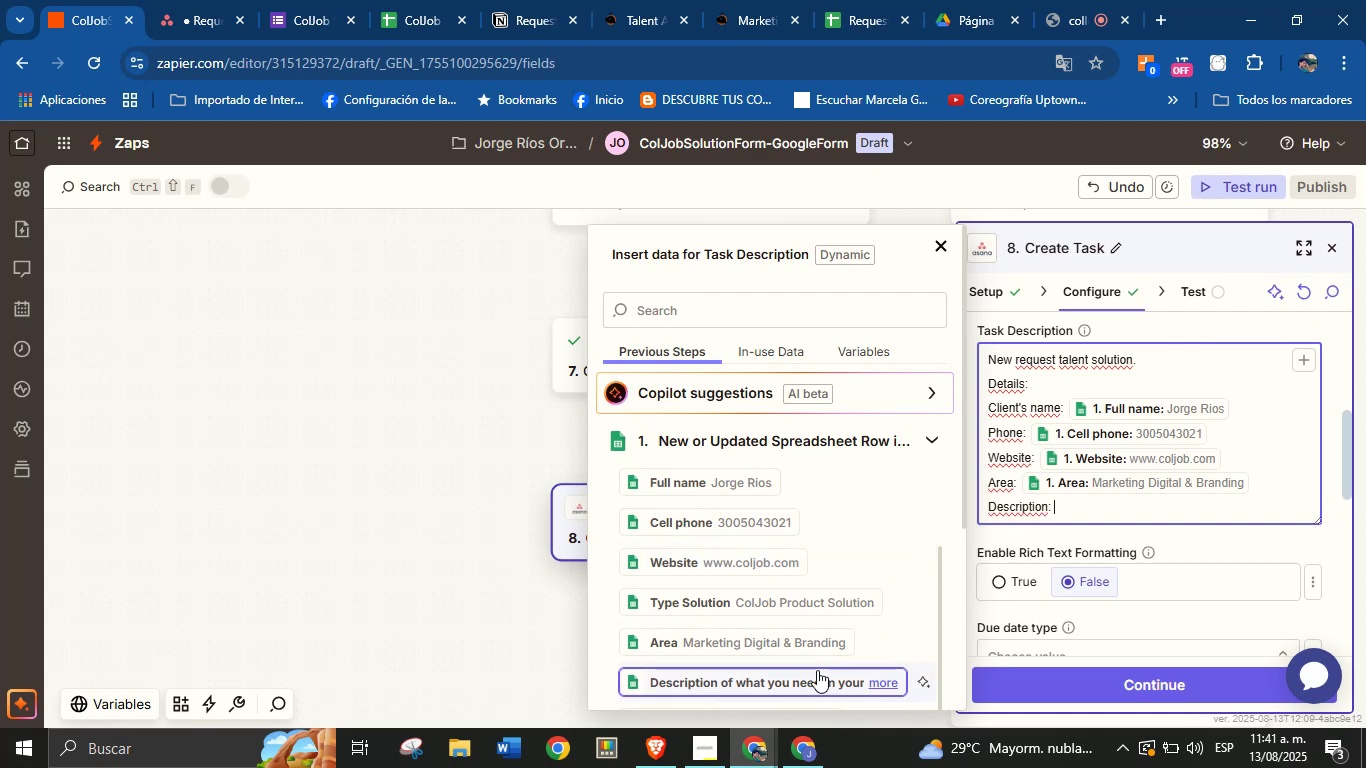 
left_click([817, 681])
 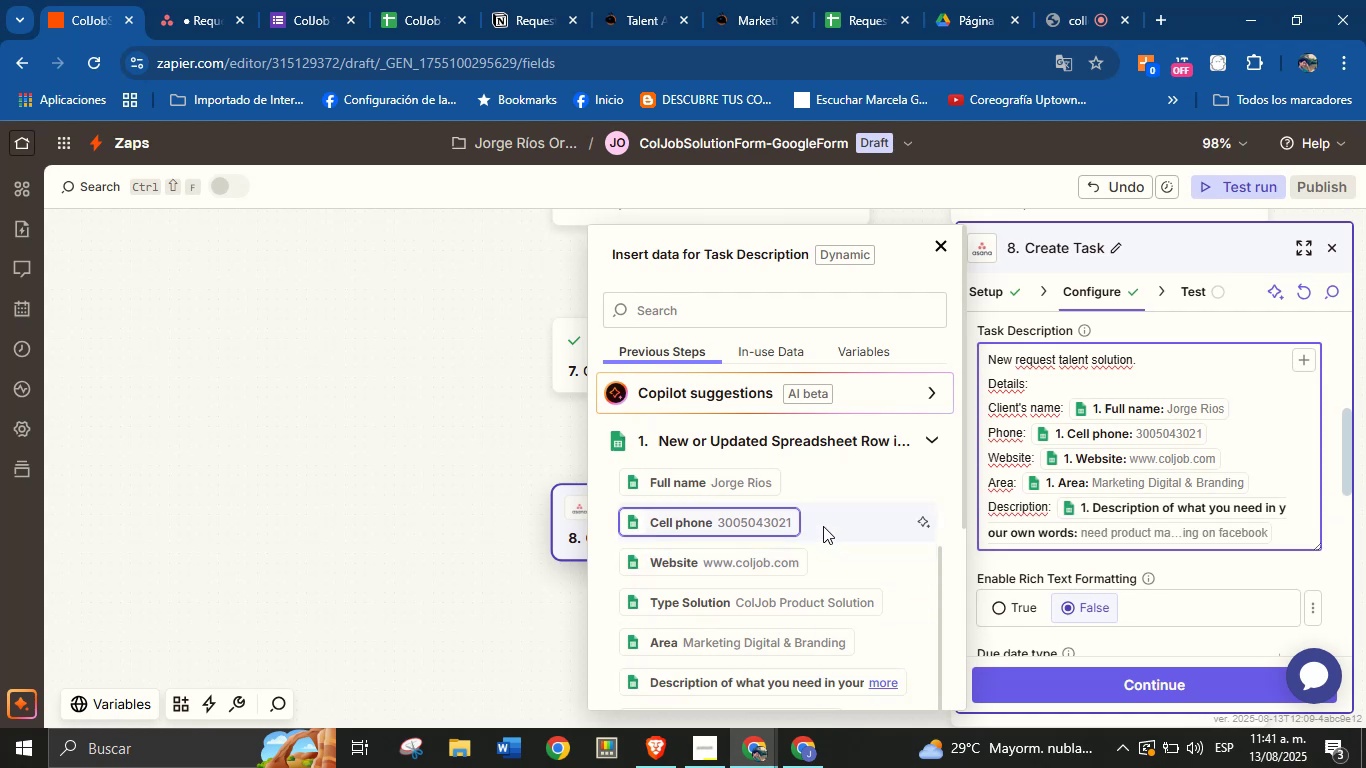 
scroll: coordinate [835, 524], scroll_direction: down, amount: 3.0
 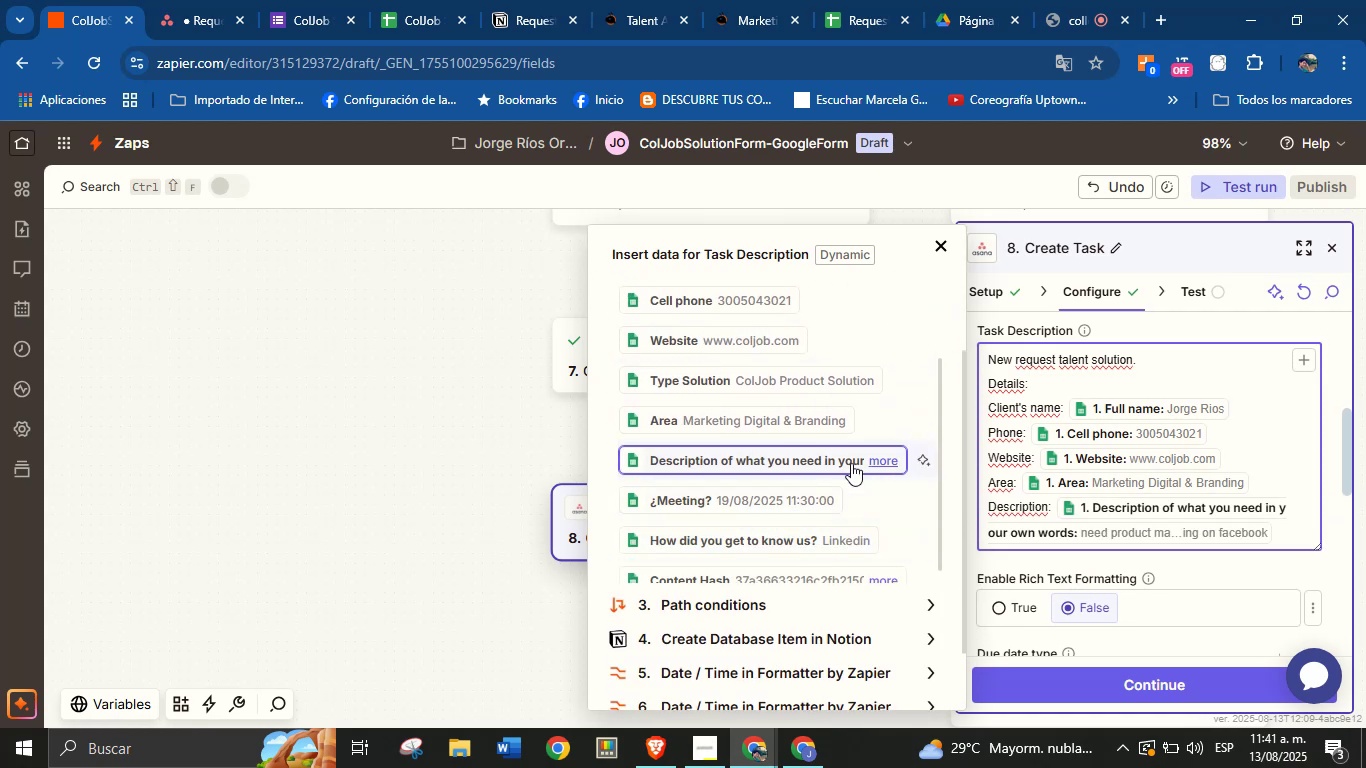 
key(Enter)
 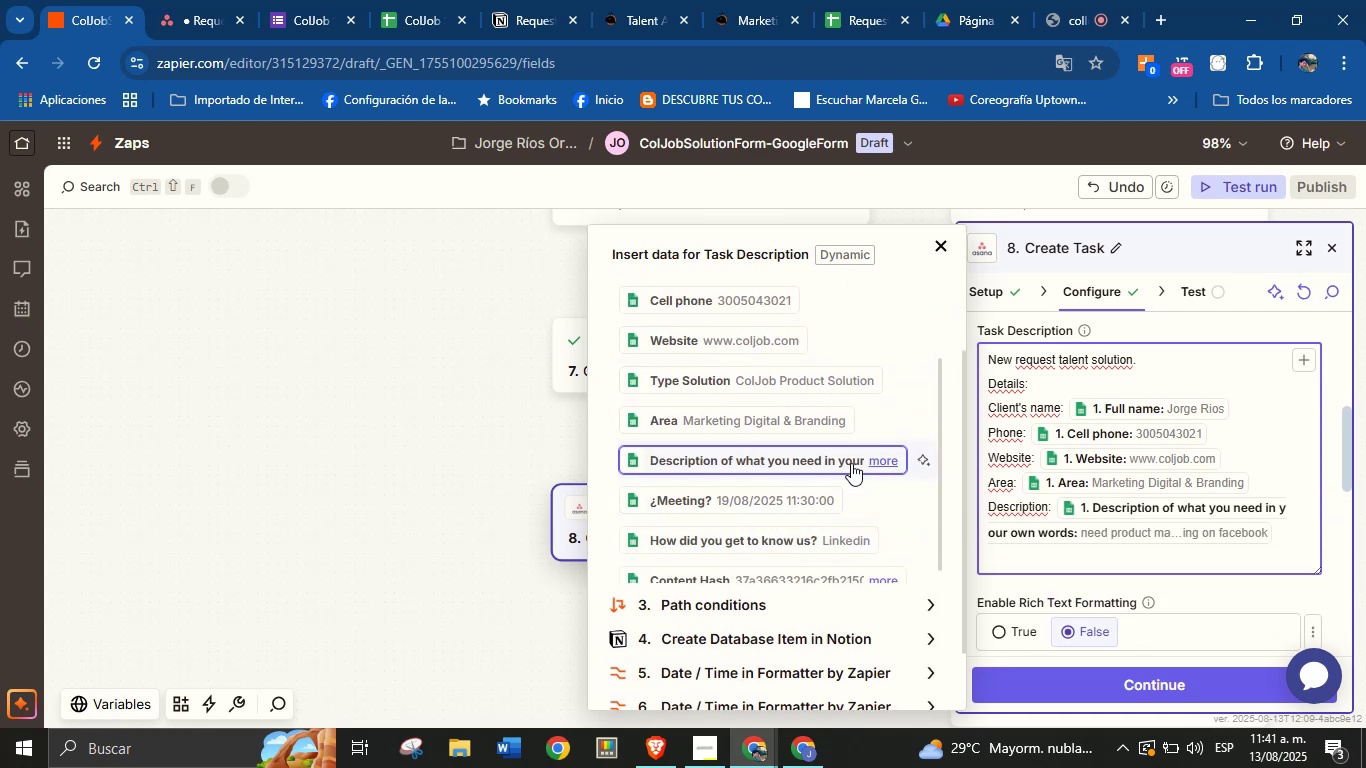 
type(Meeting> )
 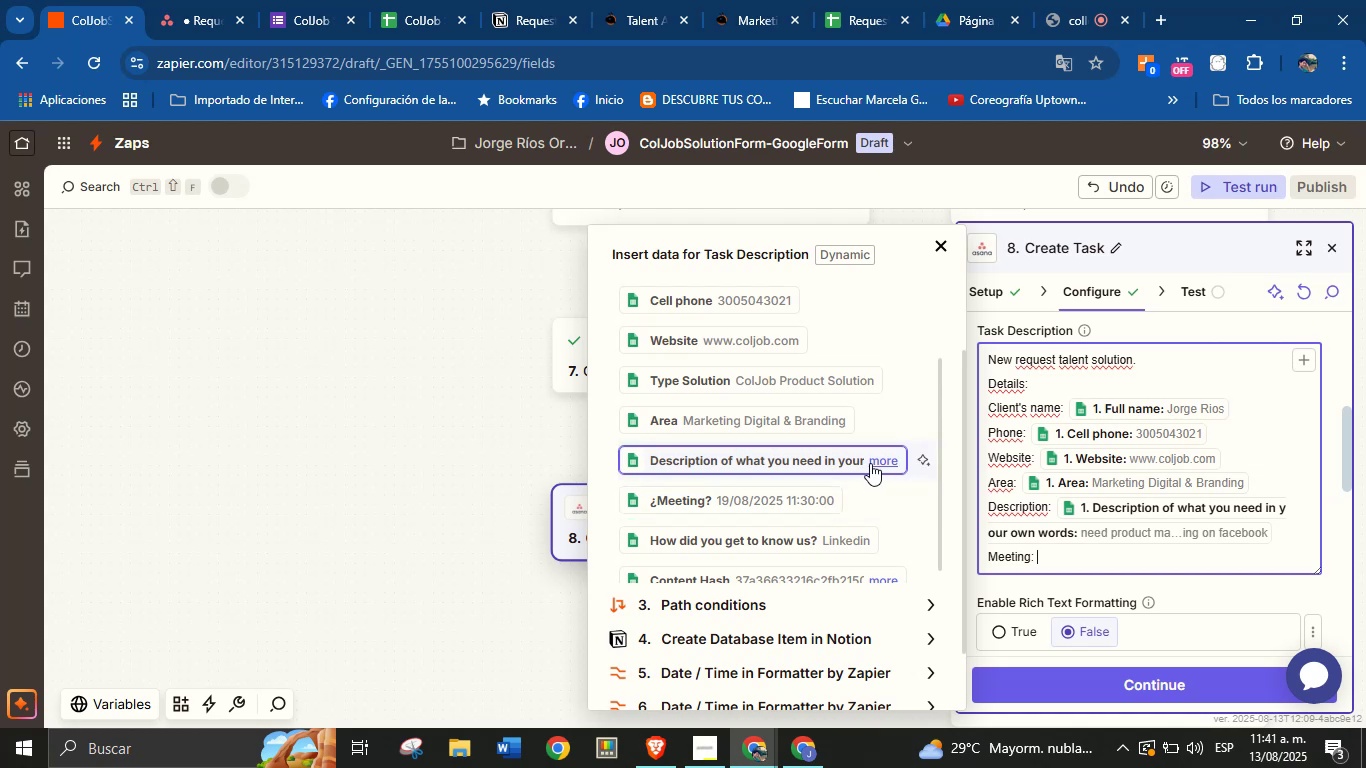 
scroll: coordinate [865, 636], scroll_direction: down, amount: 10.0
 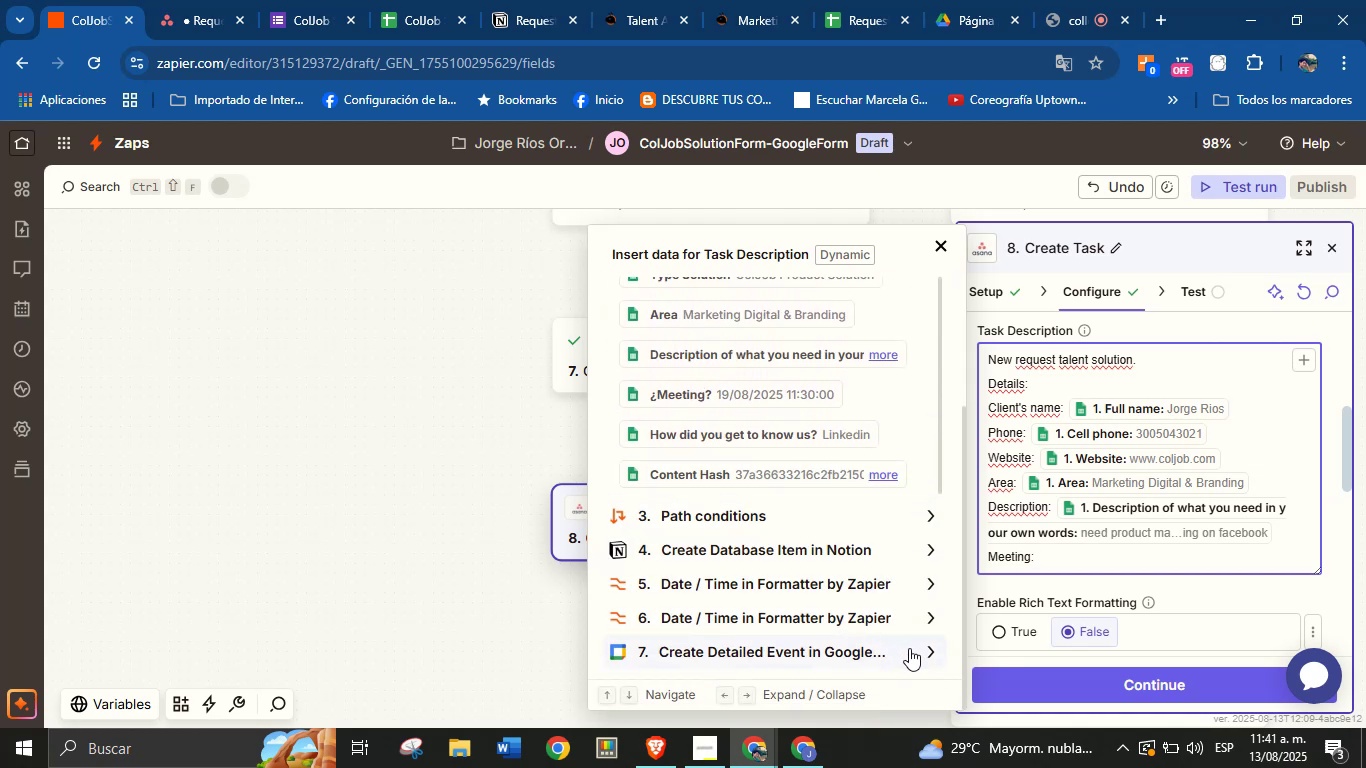 
left_click([917, 649])
 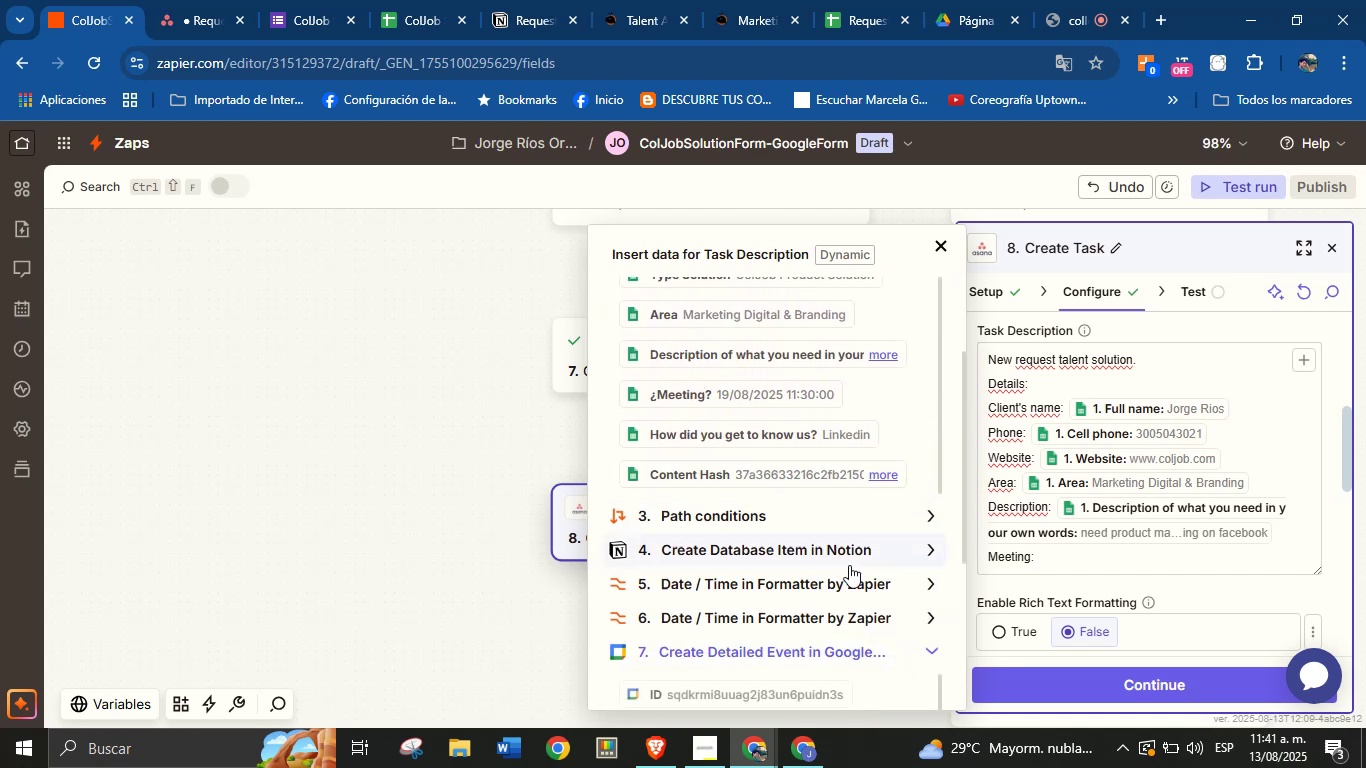 
scroll: coordinate [802, 609], scroll_direction: down, amount: 6.0
 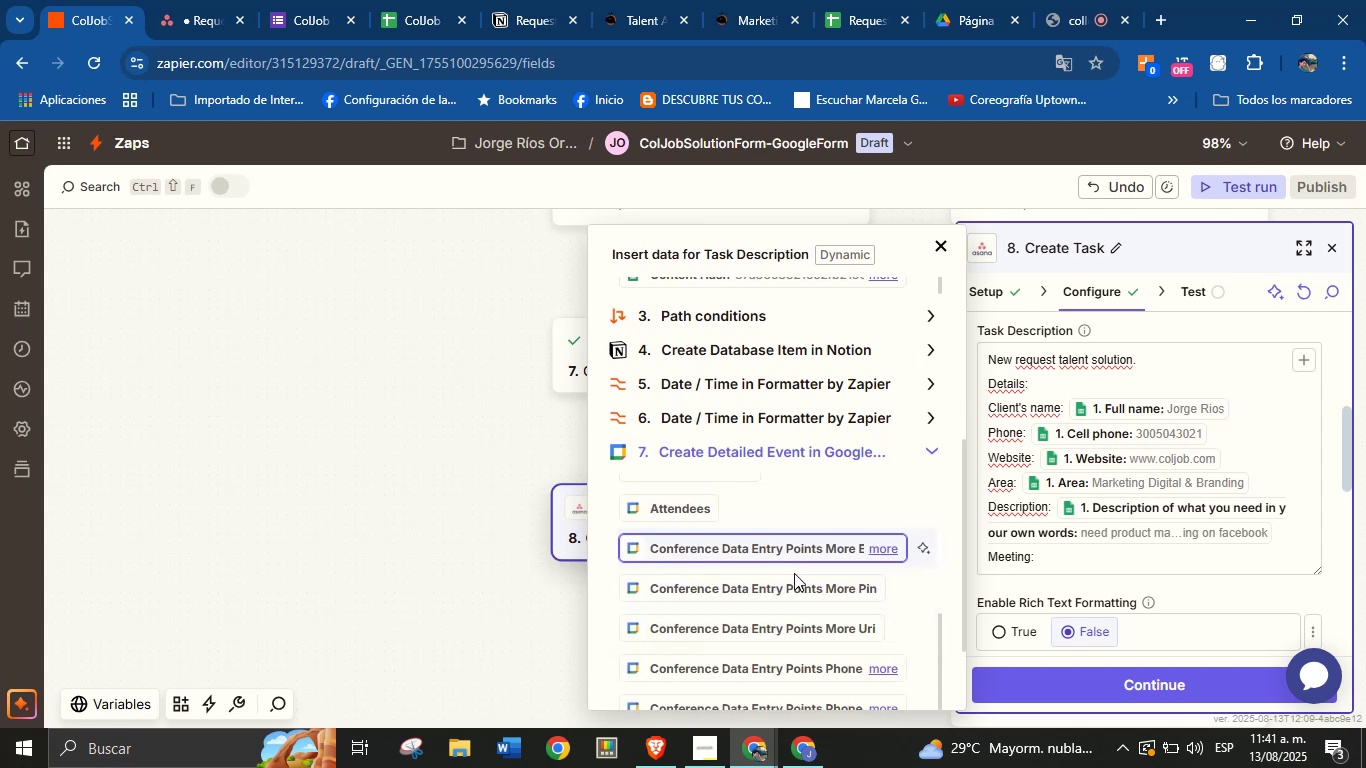 
scroll: coordinate [796, 585], scroll_direction: up, amount: 2.0
 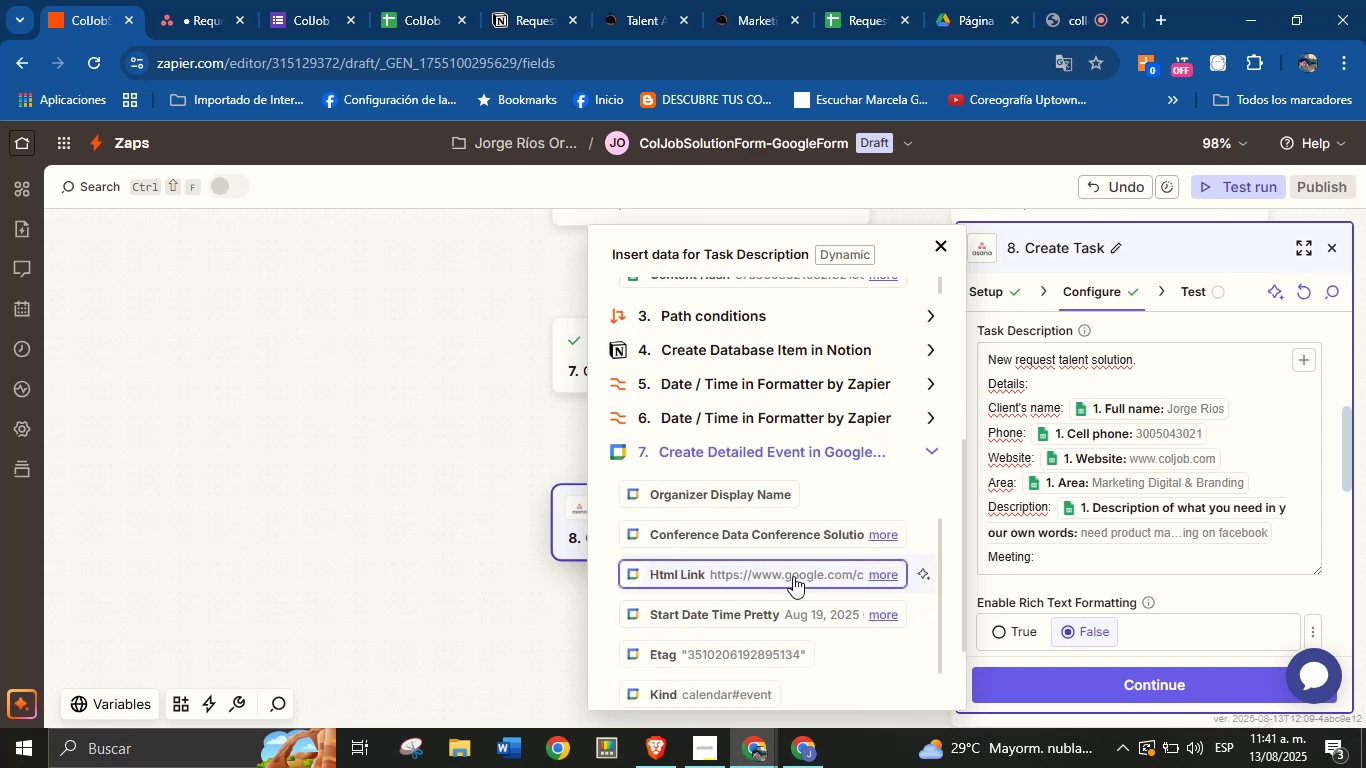 
left_click([797, 572])
 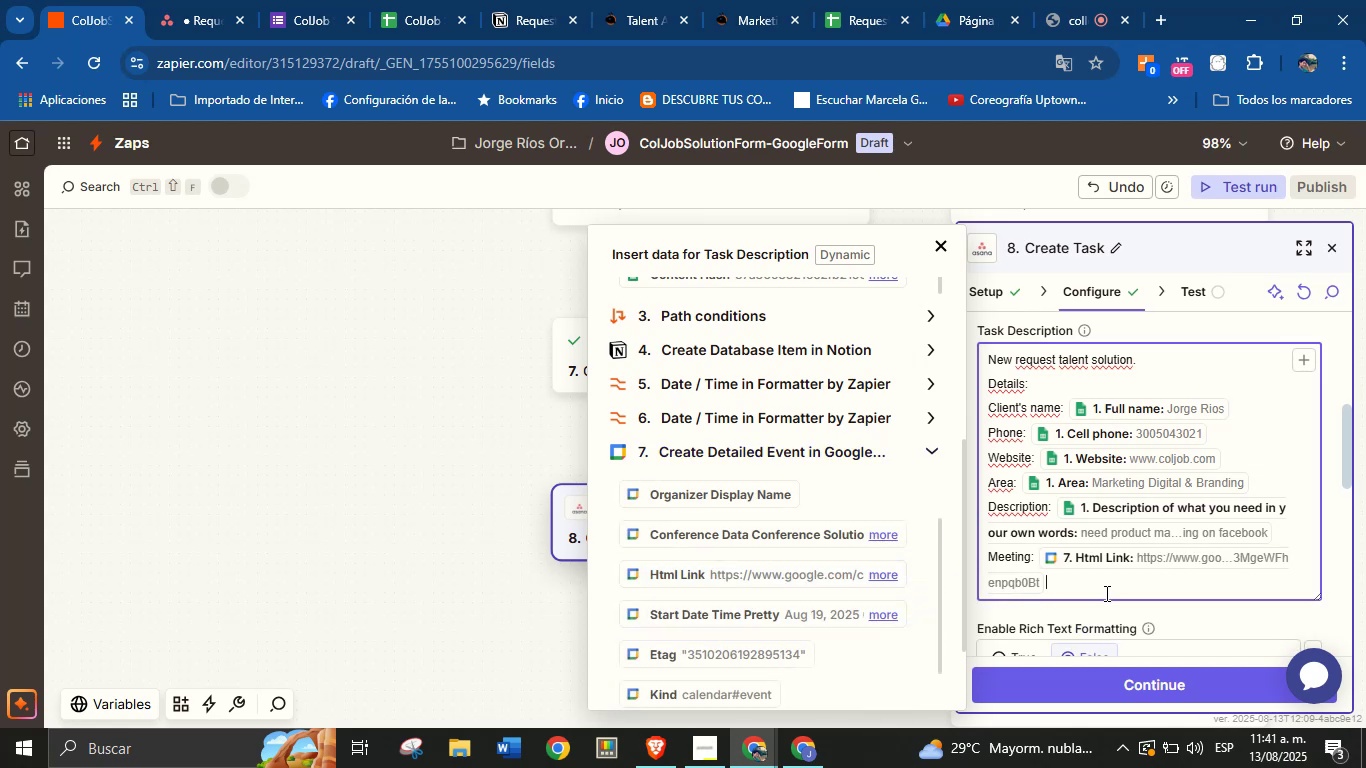 
key(Enter)
 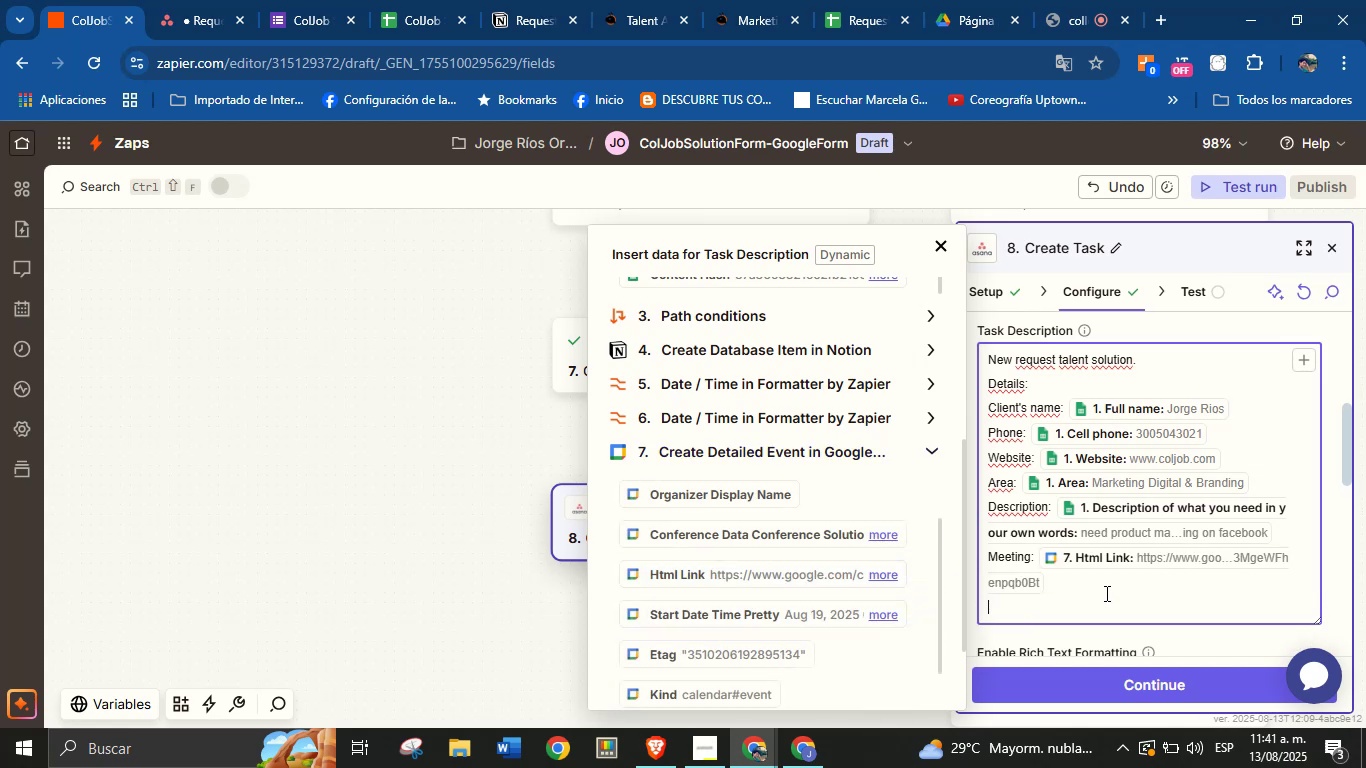 
type(Date>)
 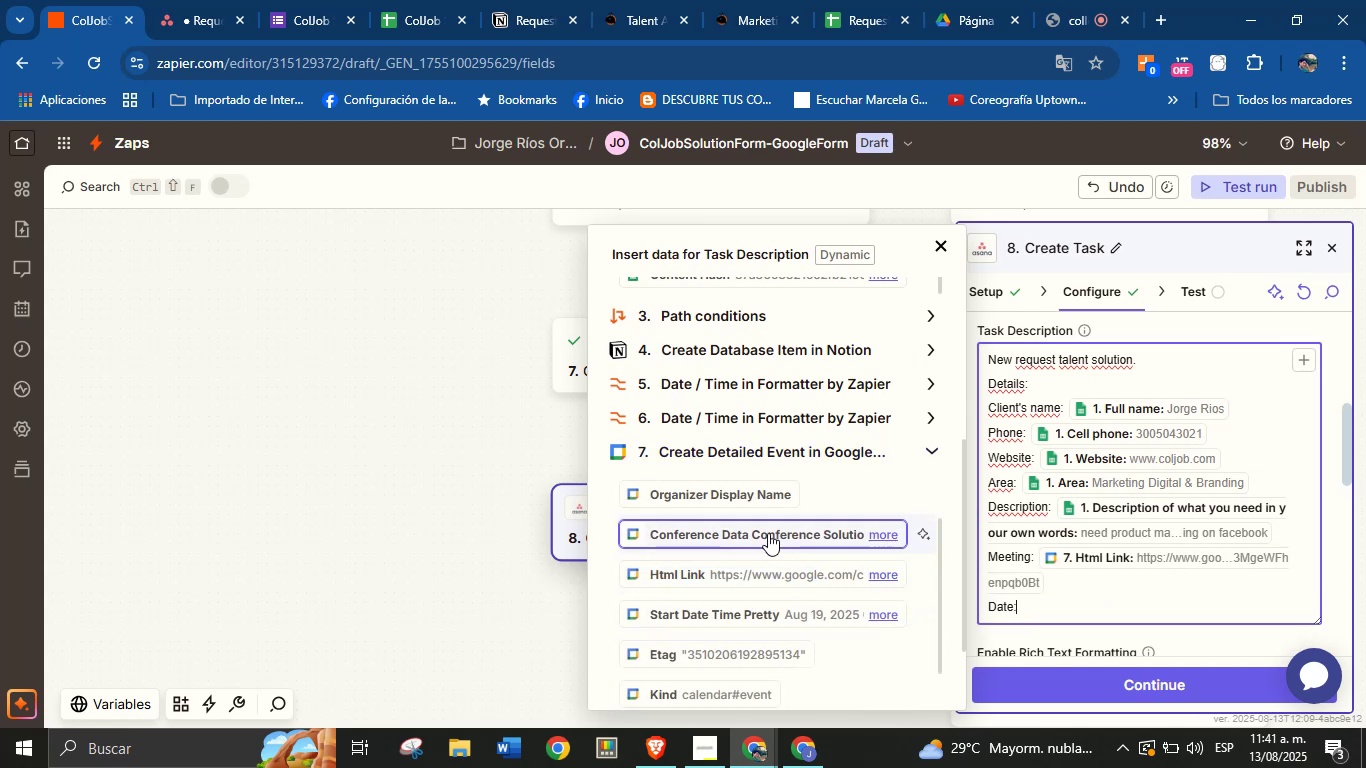 
scroll: coordinate [792, 567], scroll_direction: down, amount: 5.0
 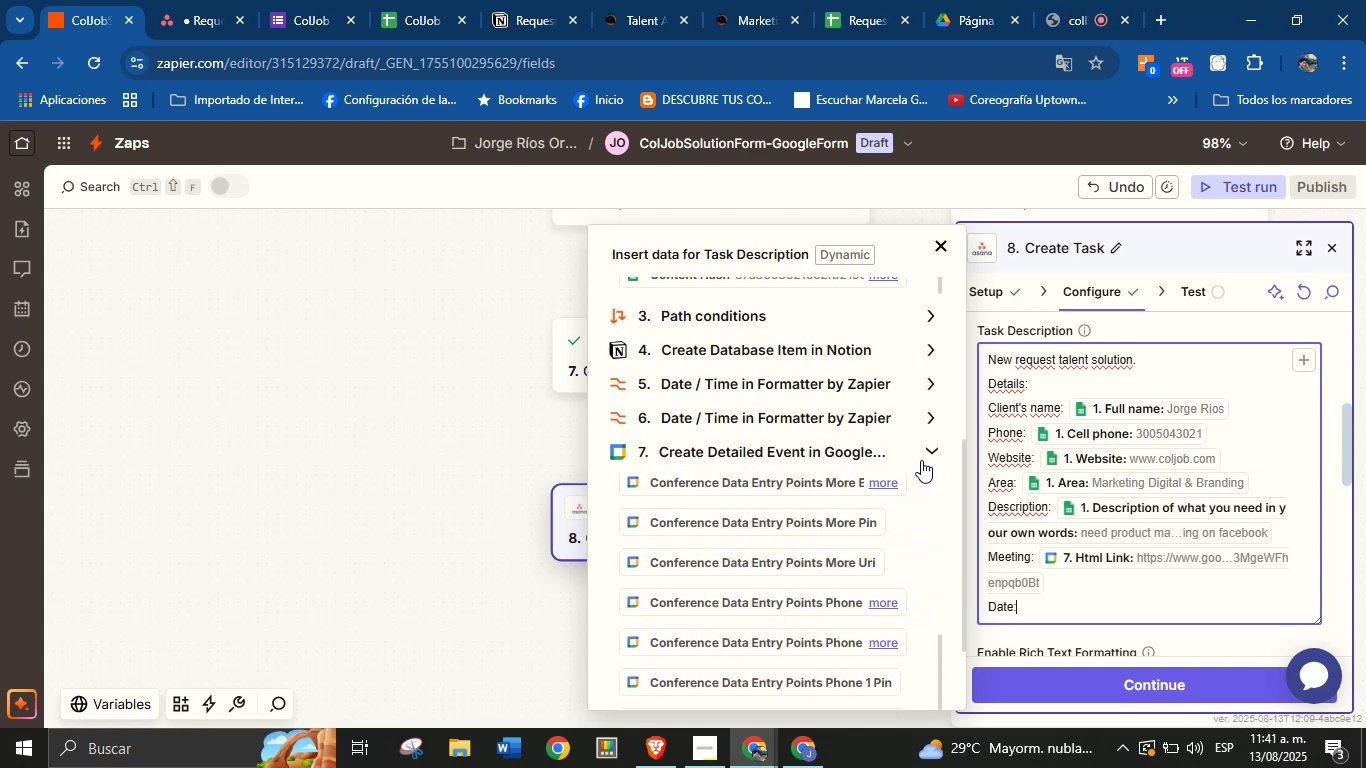 
left_click([932, 451])
 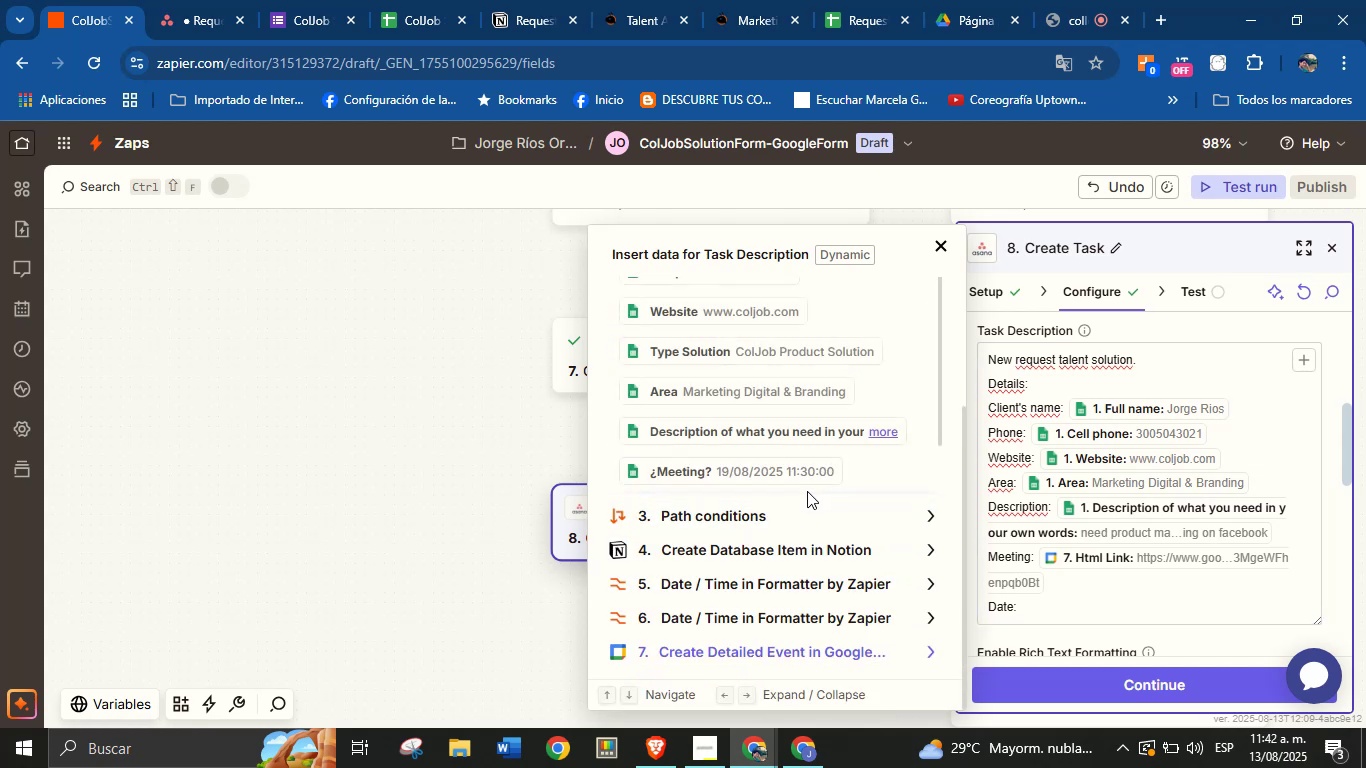 
left_click([808, 478])
 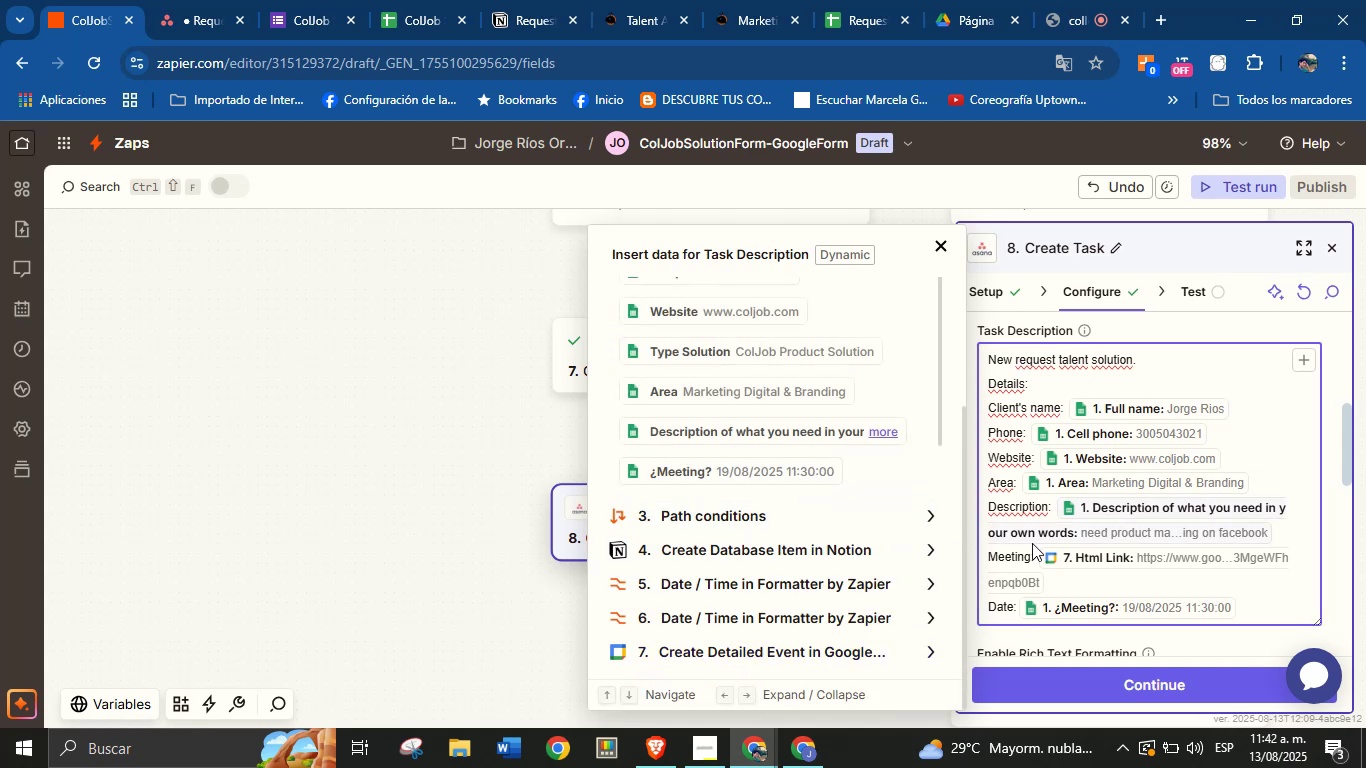 
key(Enter)
 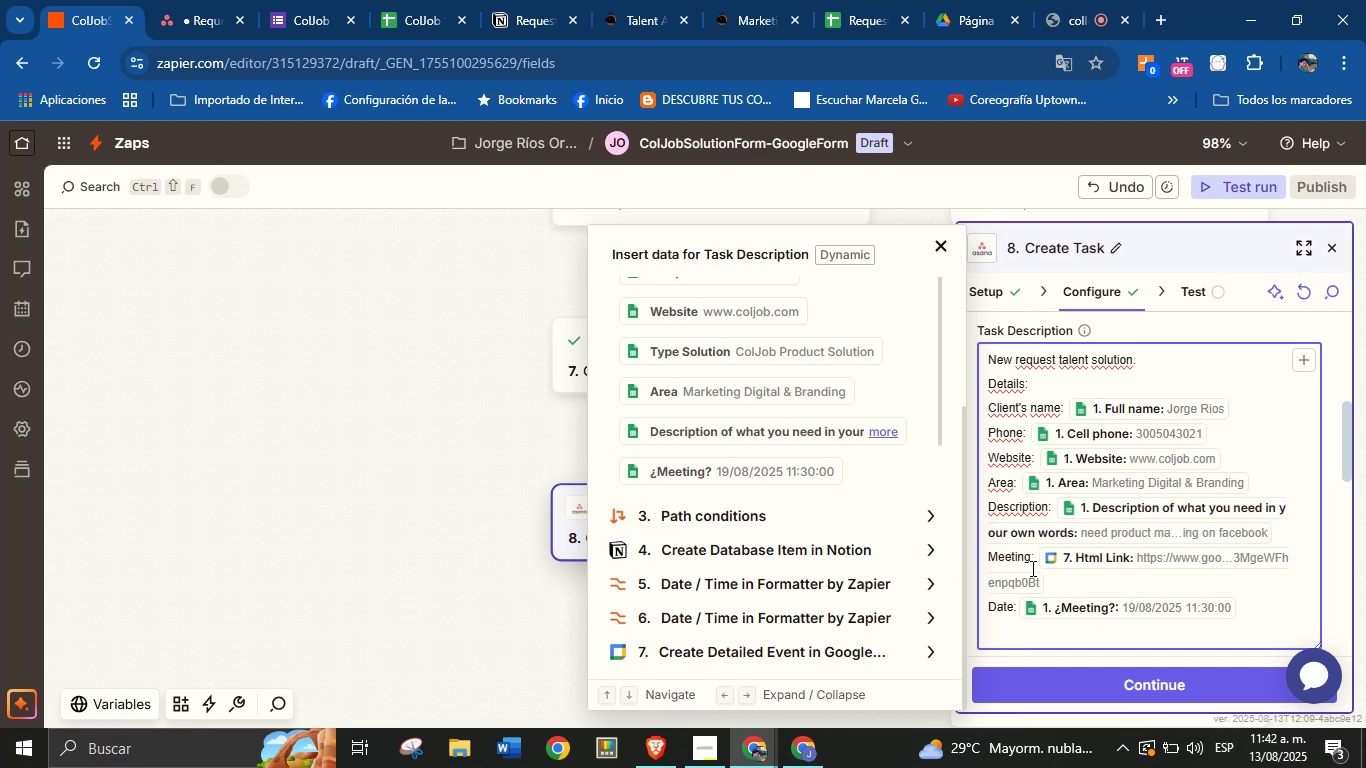 
wait(9.16)
 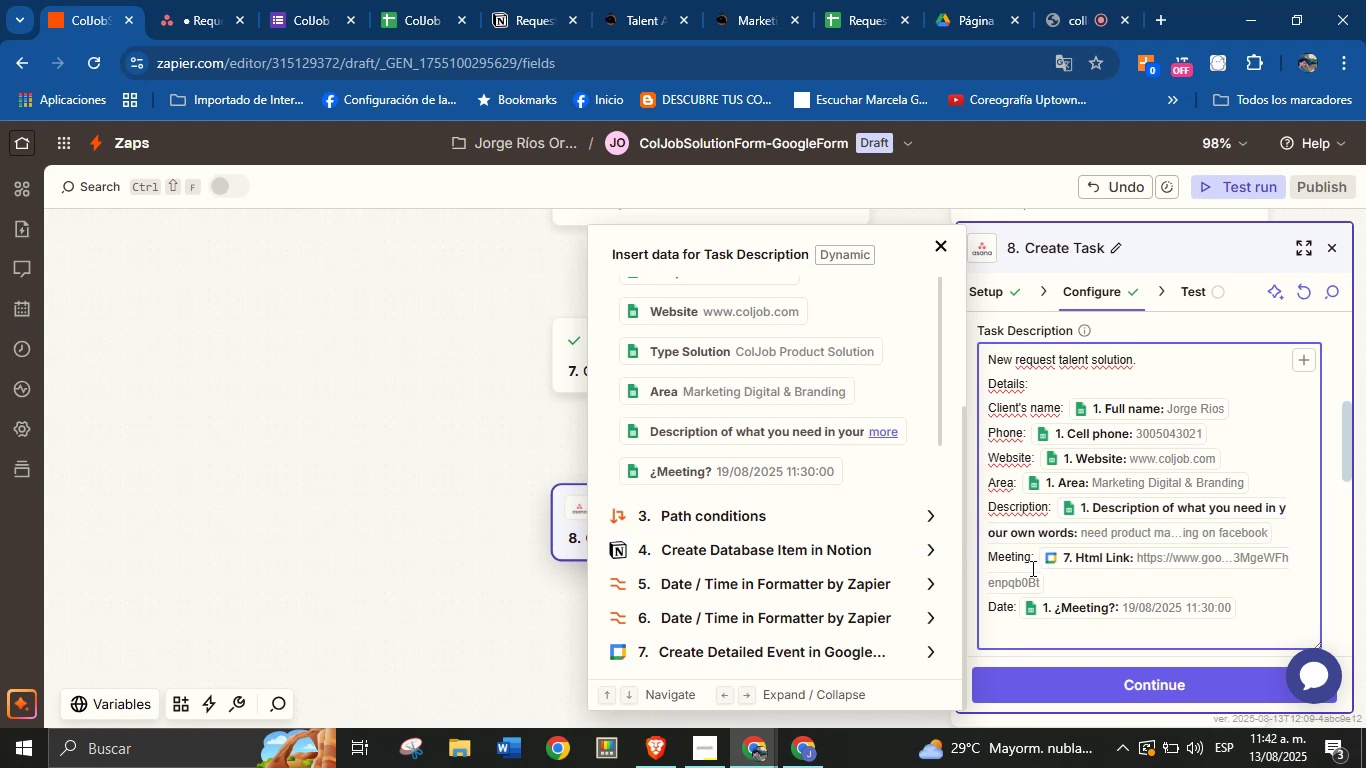 
type(Created>)
 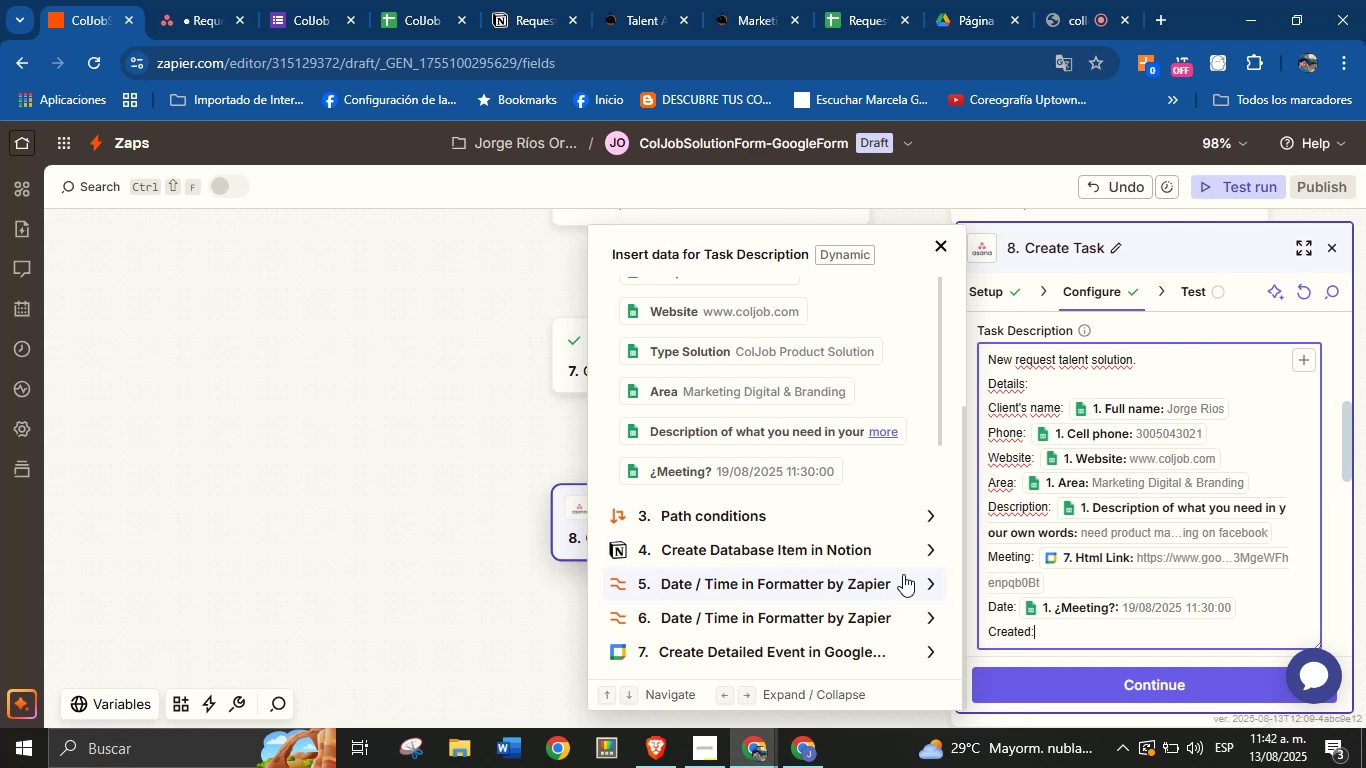 
wait(17.17)
 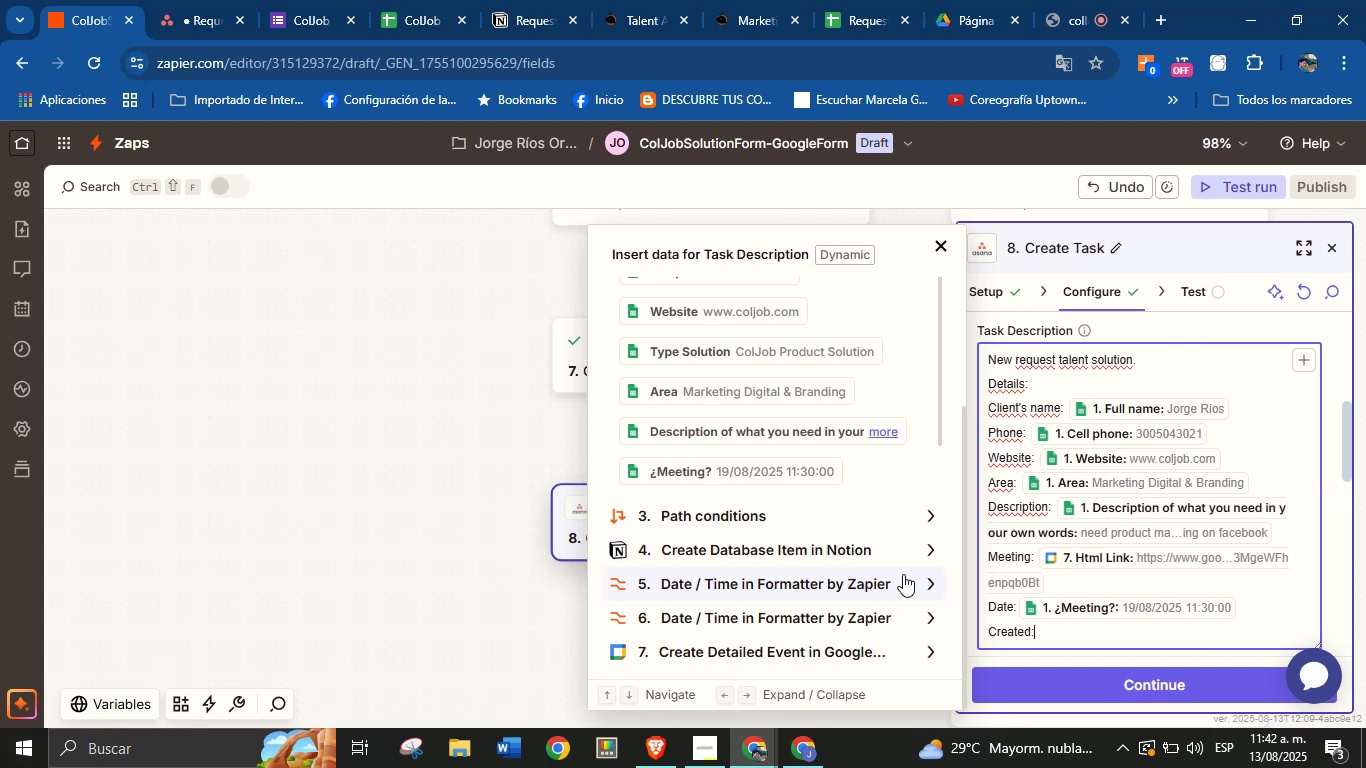 
key(Backspace)
key(Backspace)
key(Backspace)
key(Backspace)
key(Backspace)
key(Backspace)
key(Backspace)
key(Backspace)
type(Requested> )
 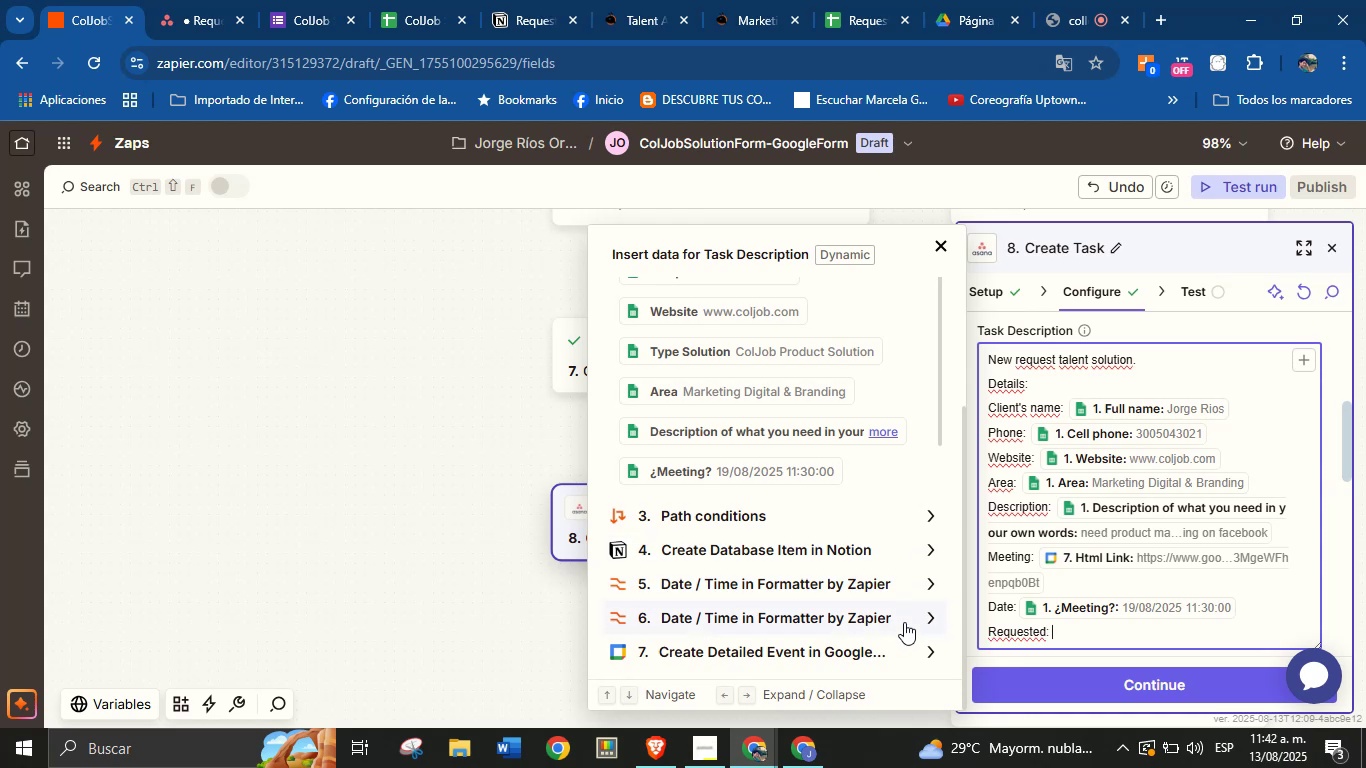 
scroll: coordinate [788, 409], scroll_direction: up, amount: 4.0
 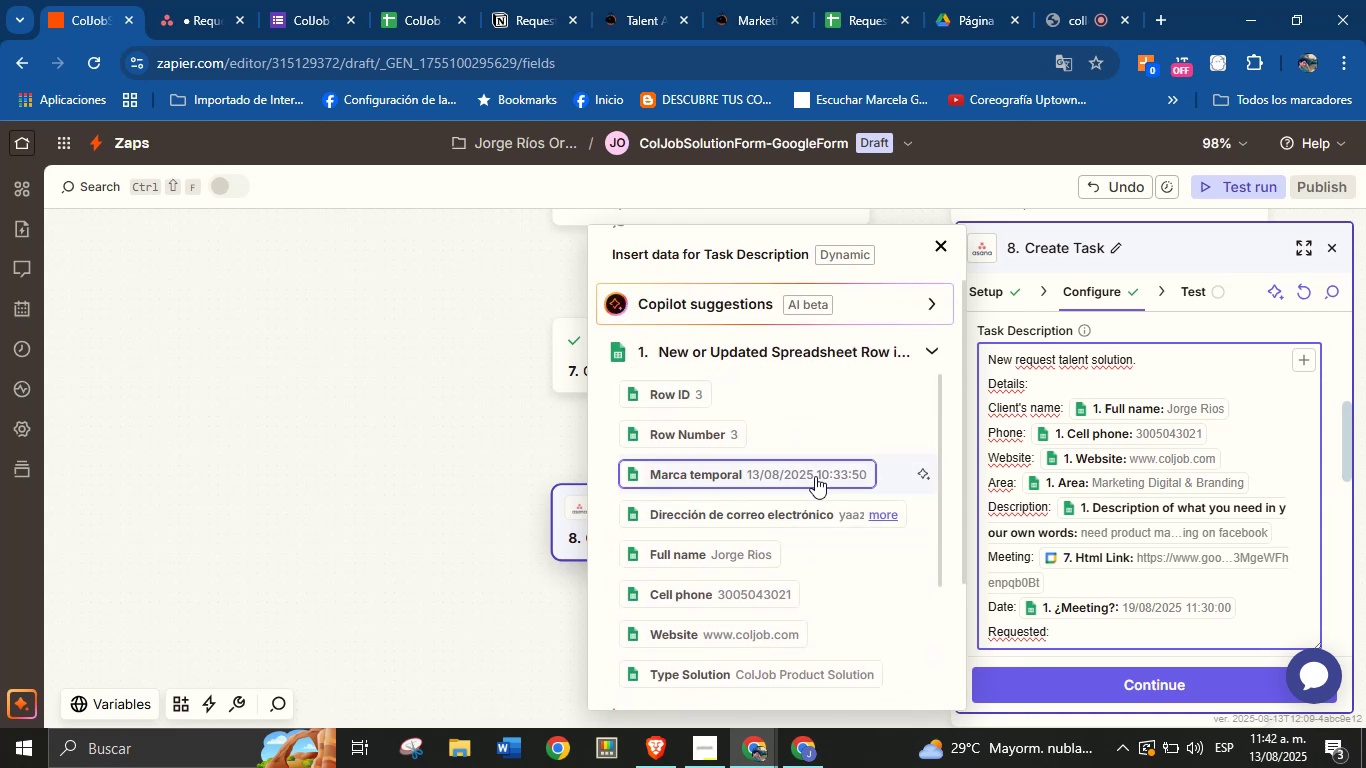 
left_click([815, 475])
 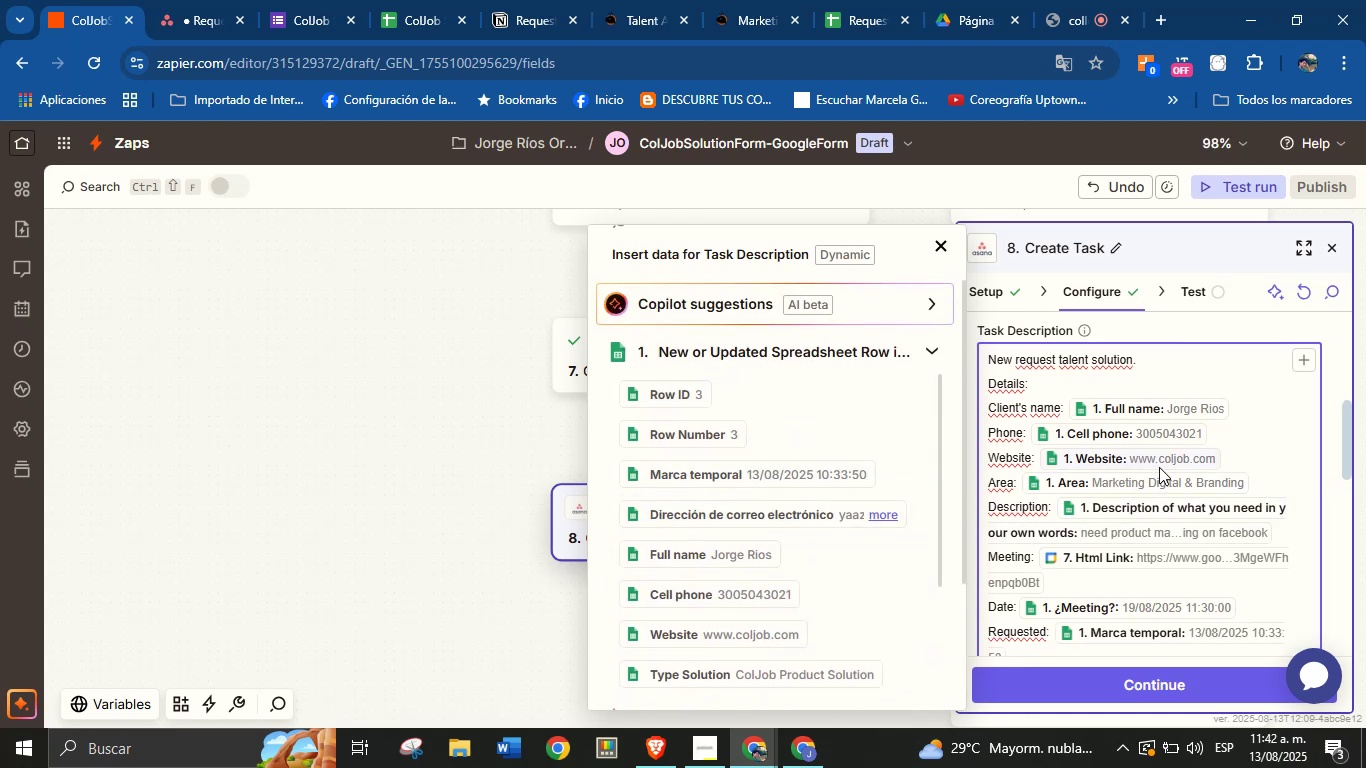 
scroll: coordinate [1163, 497], scroll_direction: none, amount: 0.0
 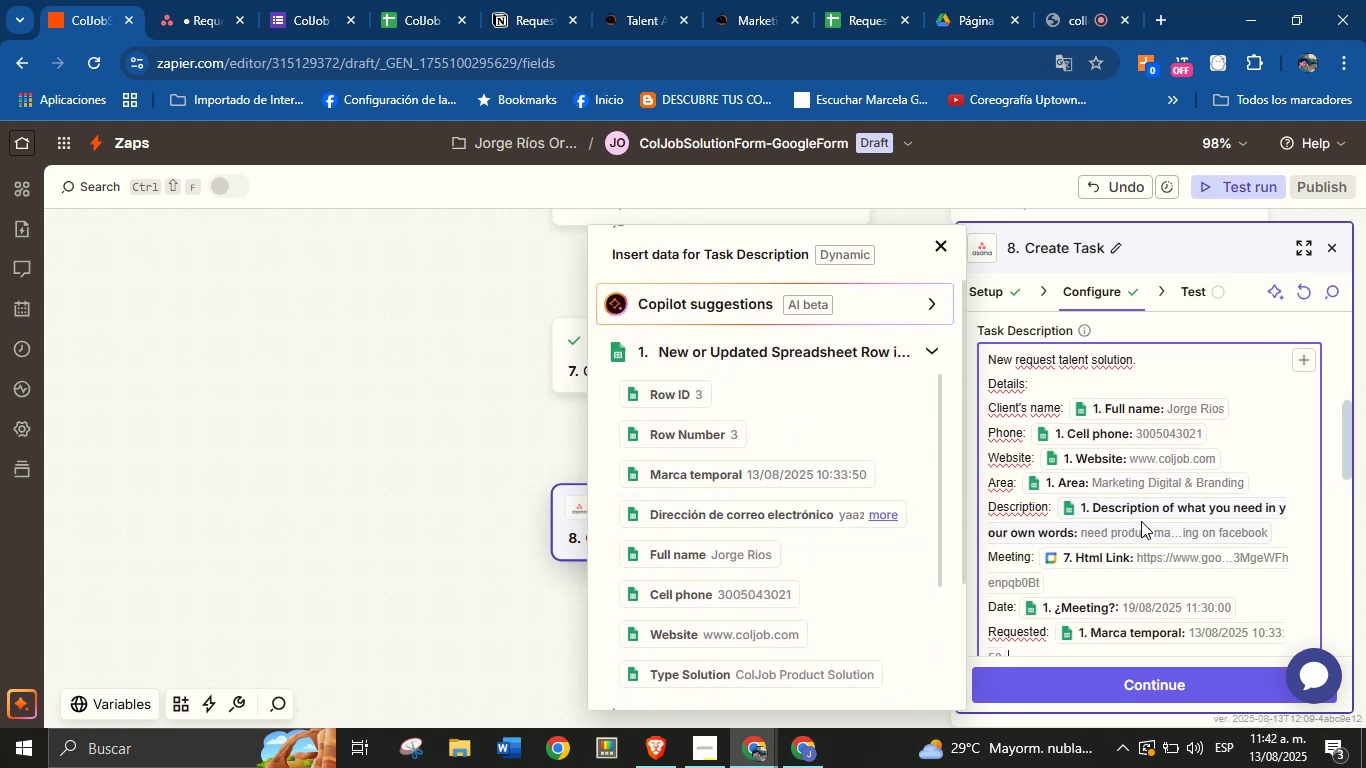 
scroll: coordinate [1142, 532], scroll_direction: down, amount: 1.0
 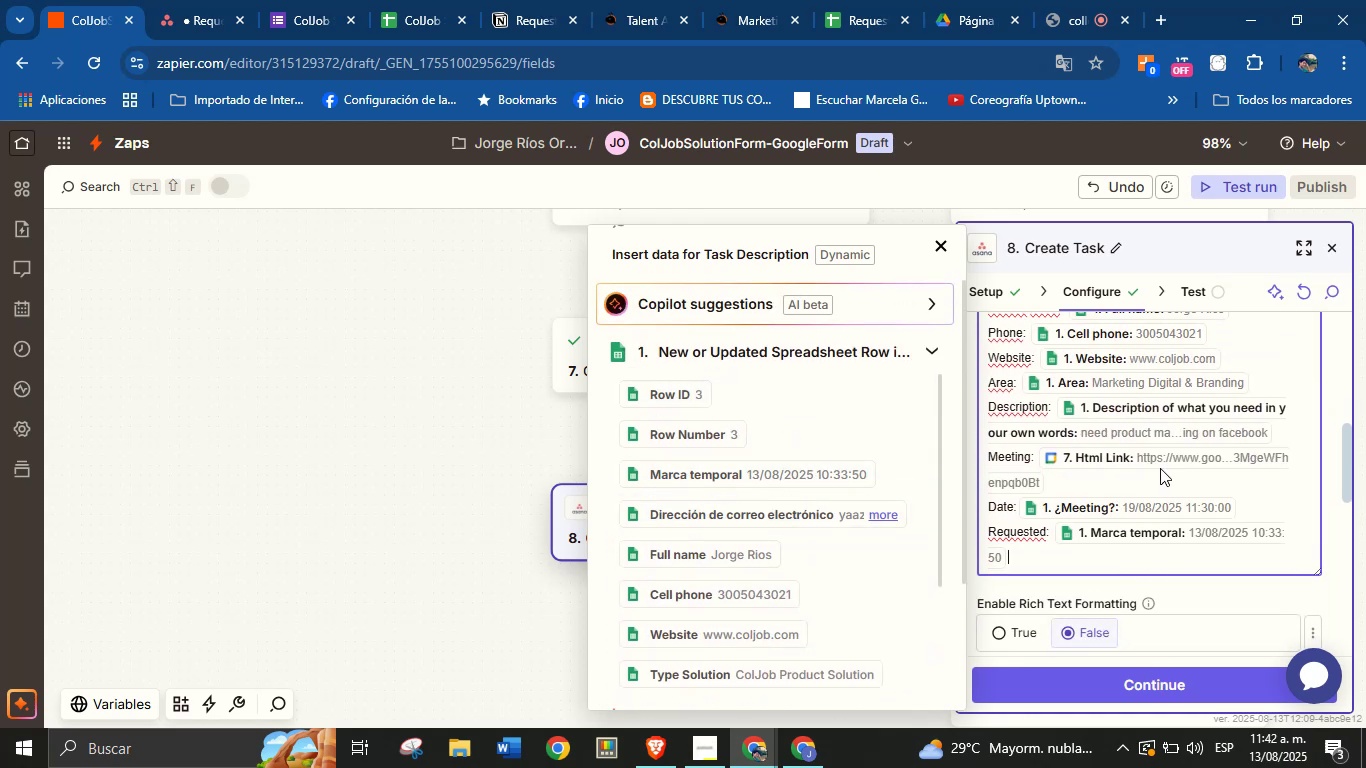 
scroll: coordinate [1158, 474], scroll_direction: up, amount: 3.0
 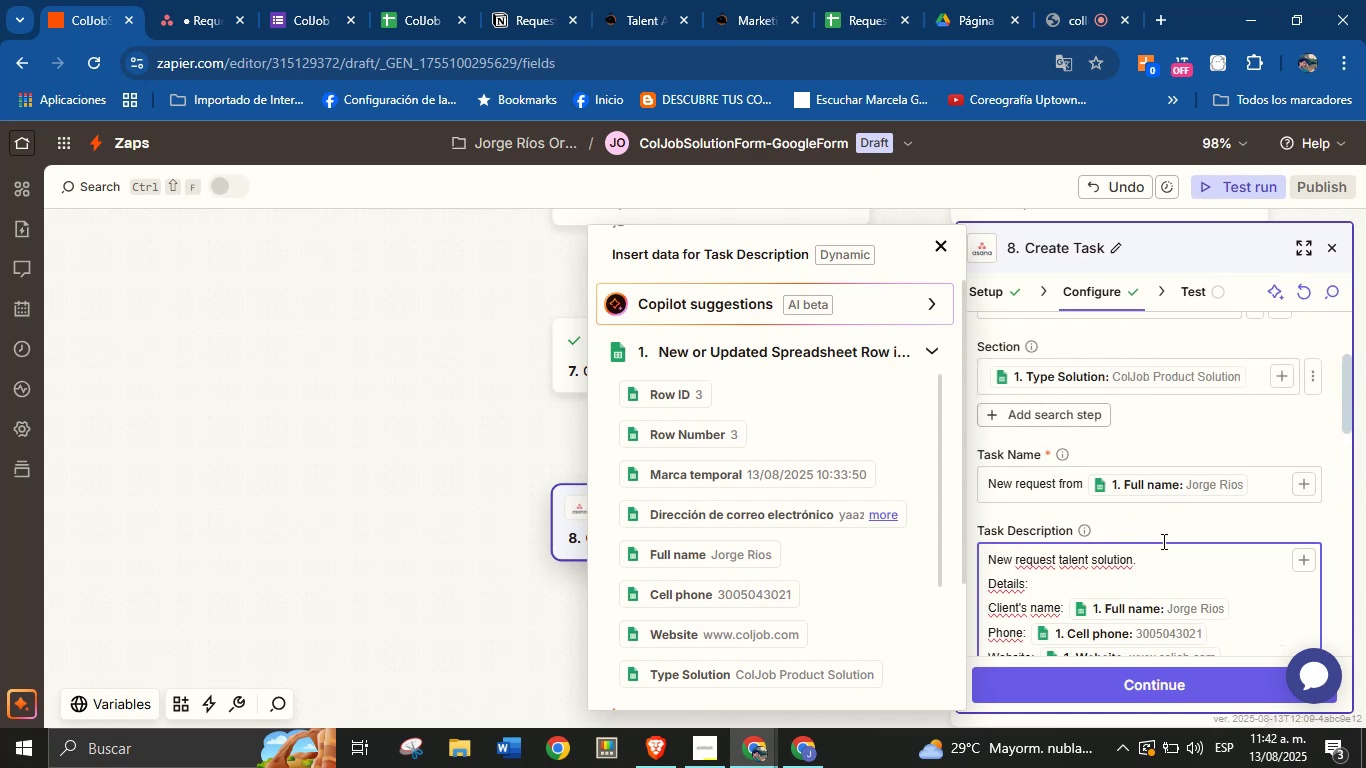 
scroll: coordinate [1163, 544], scroll_direction: down, amount: 1.0
 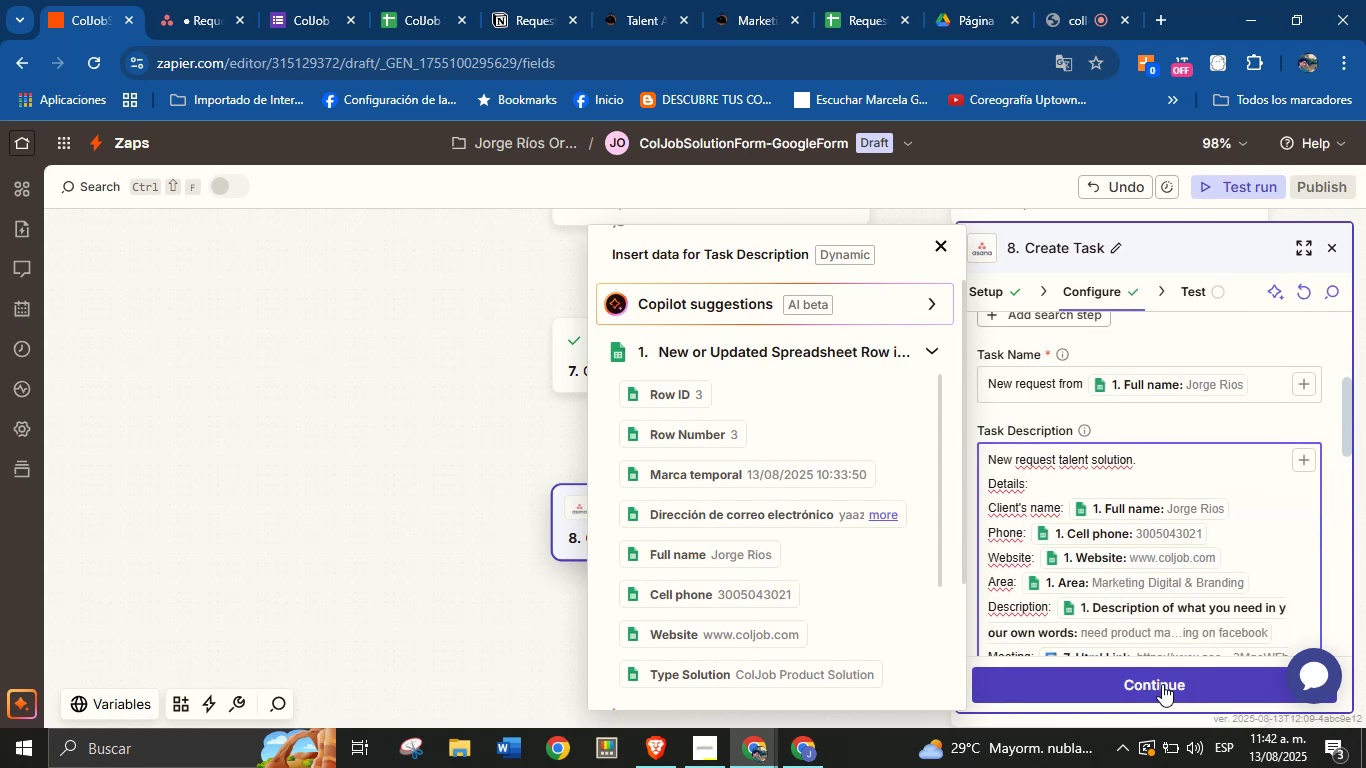 
left_click([1162, 684])
 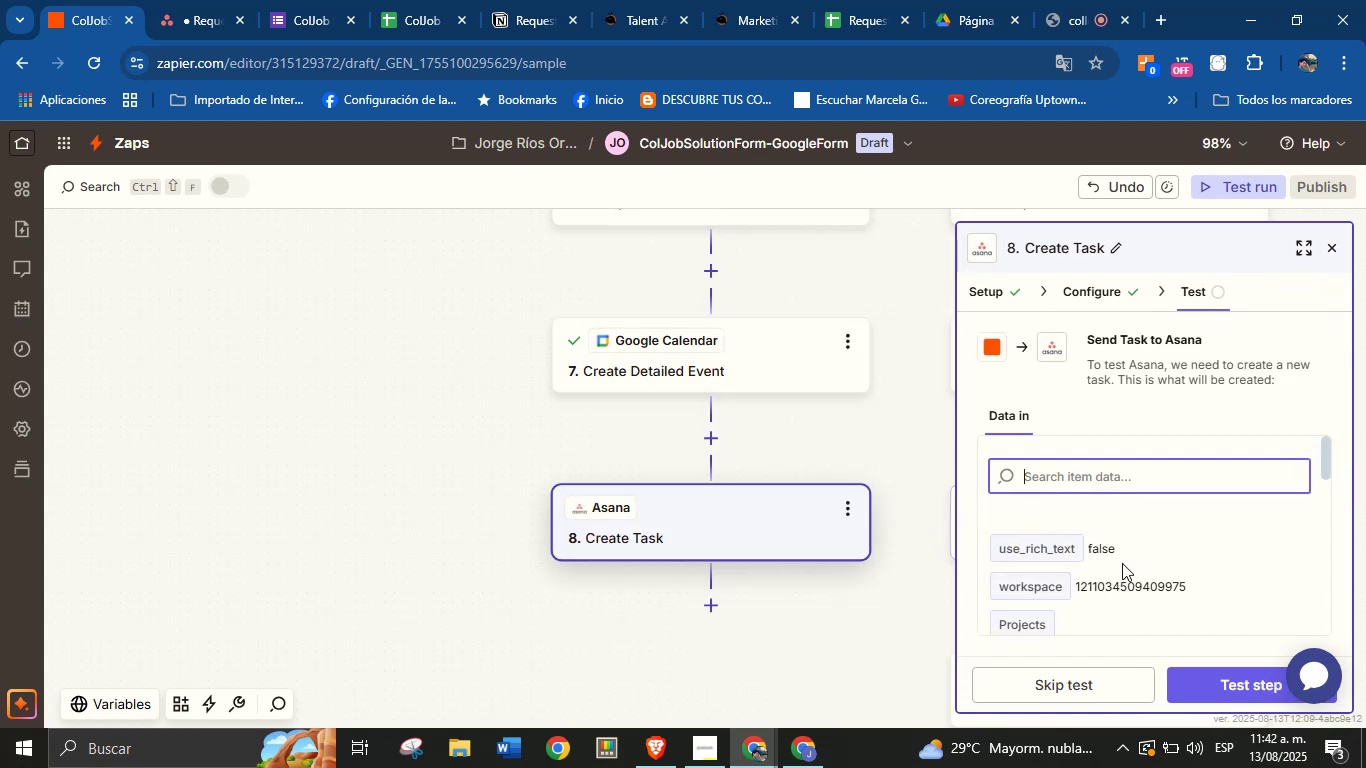 
left_click([1212, 683])
 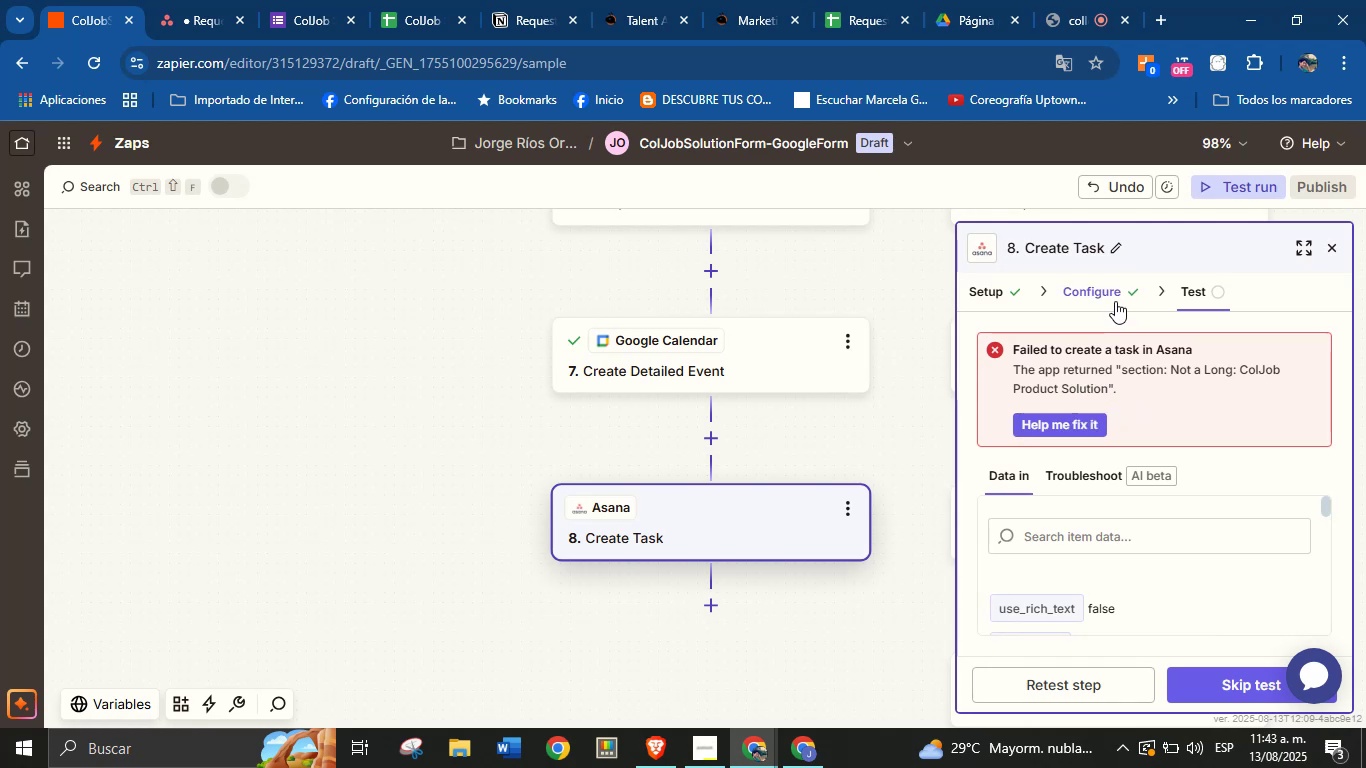 
wait(16.16)
 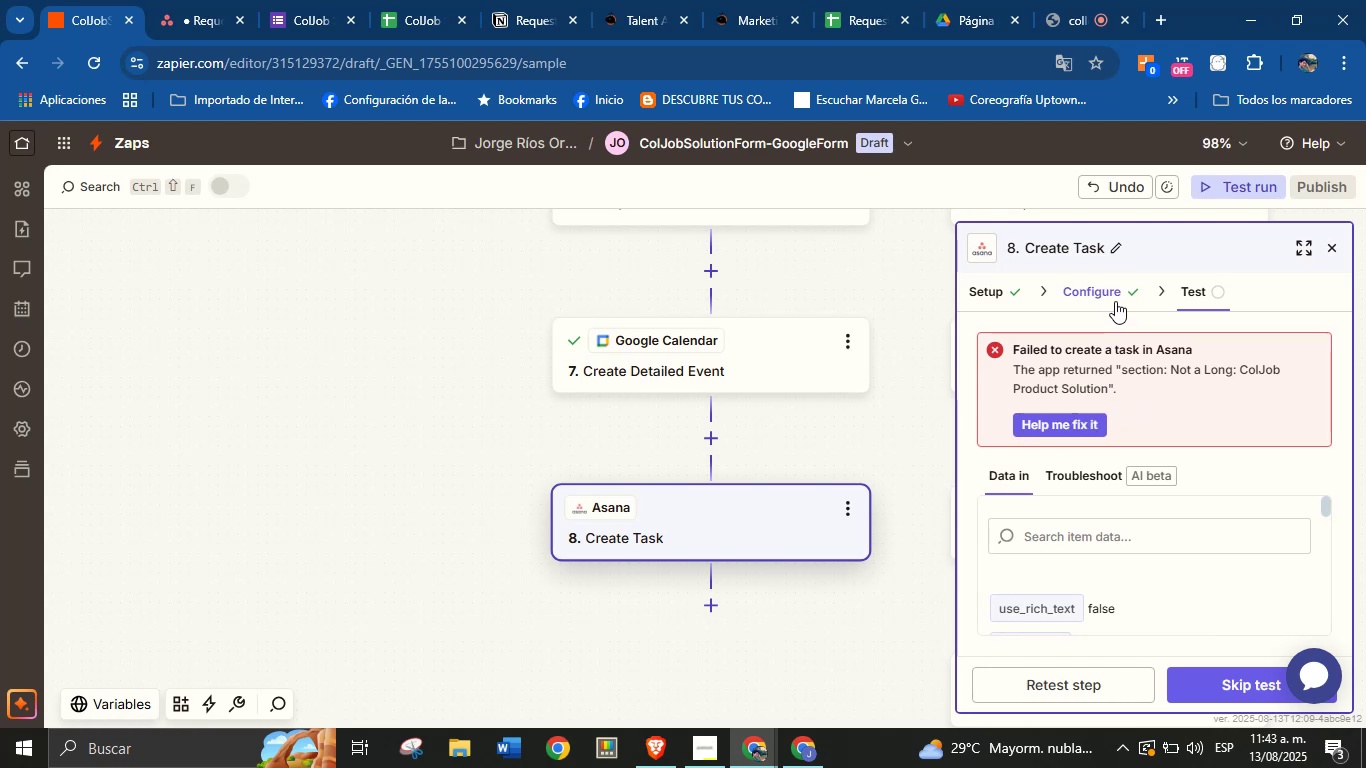 
double_click([1093, 387])
 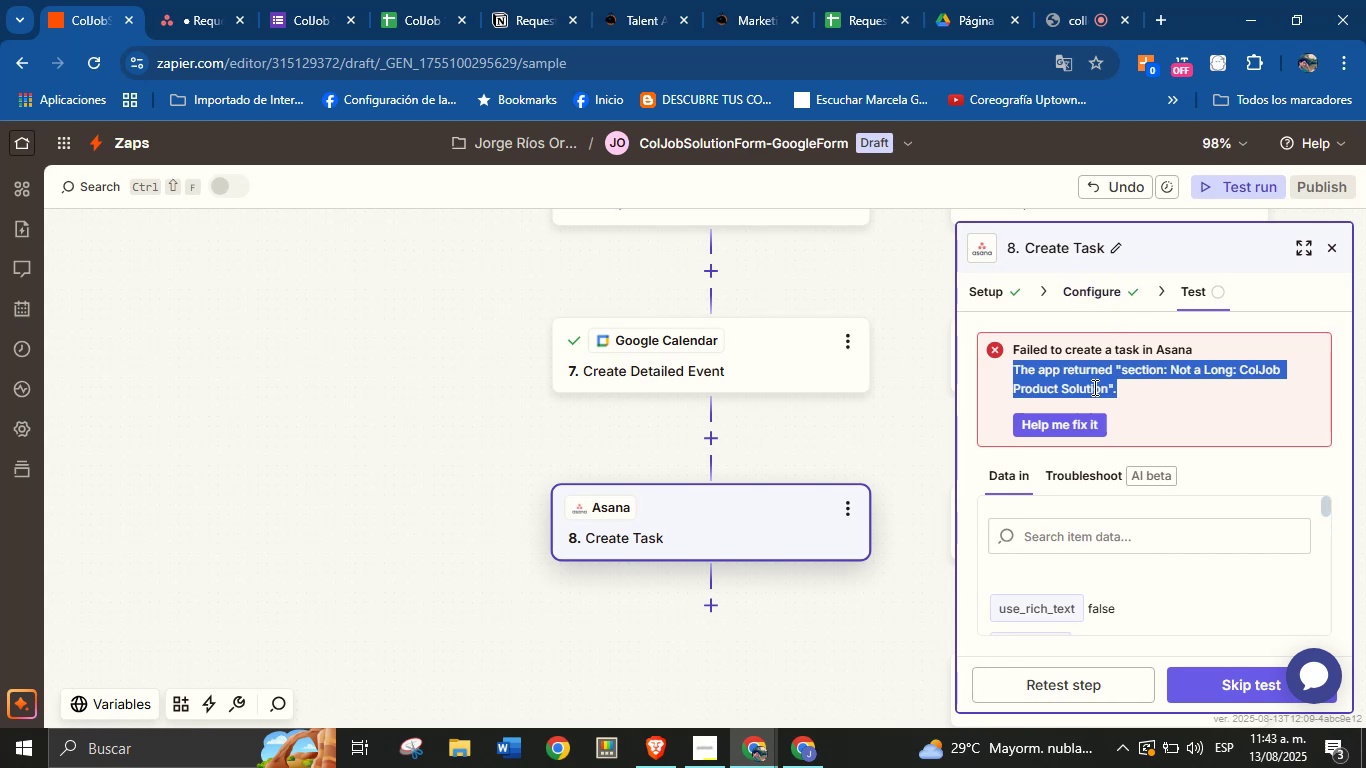 
triple_click([1093, 387])
 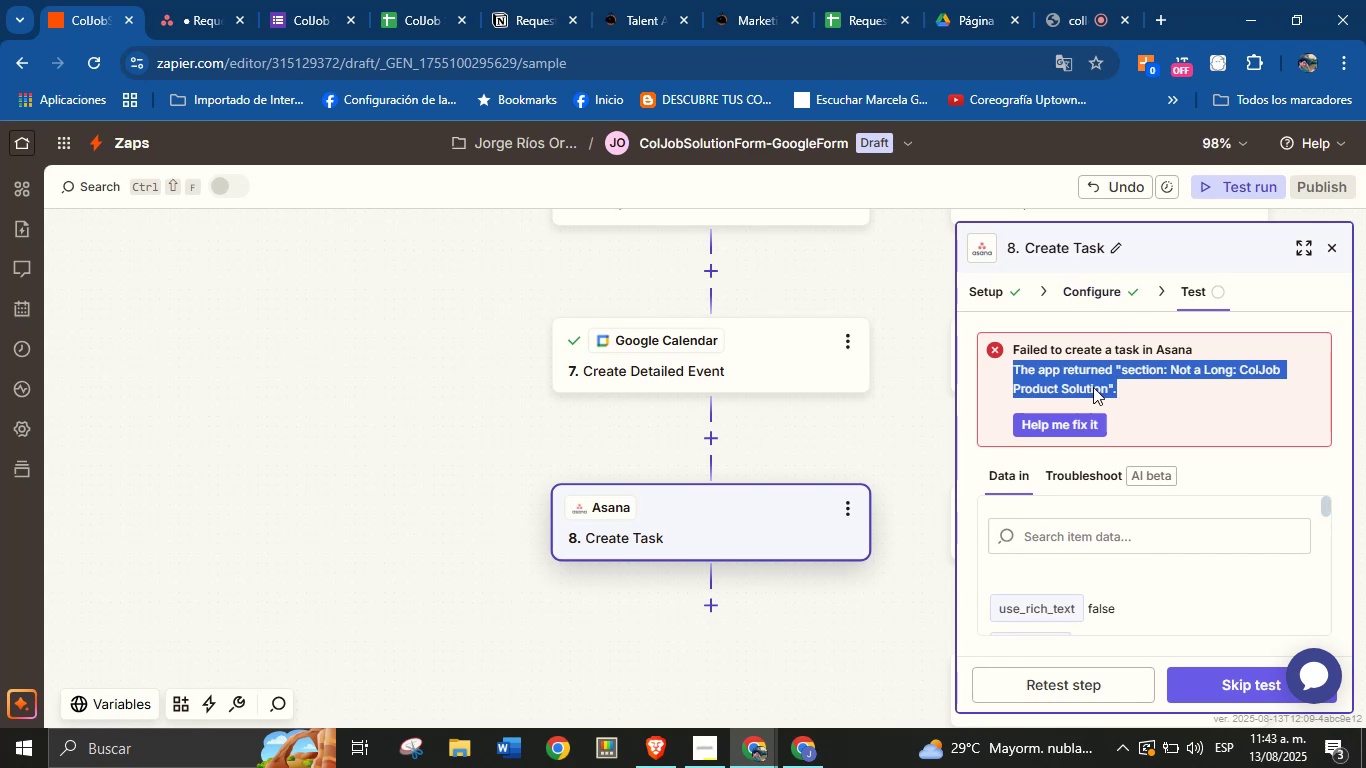 
right_click([1093, 387])
 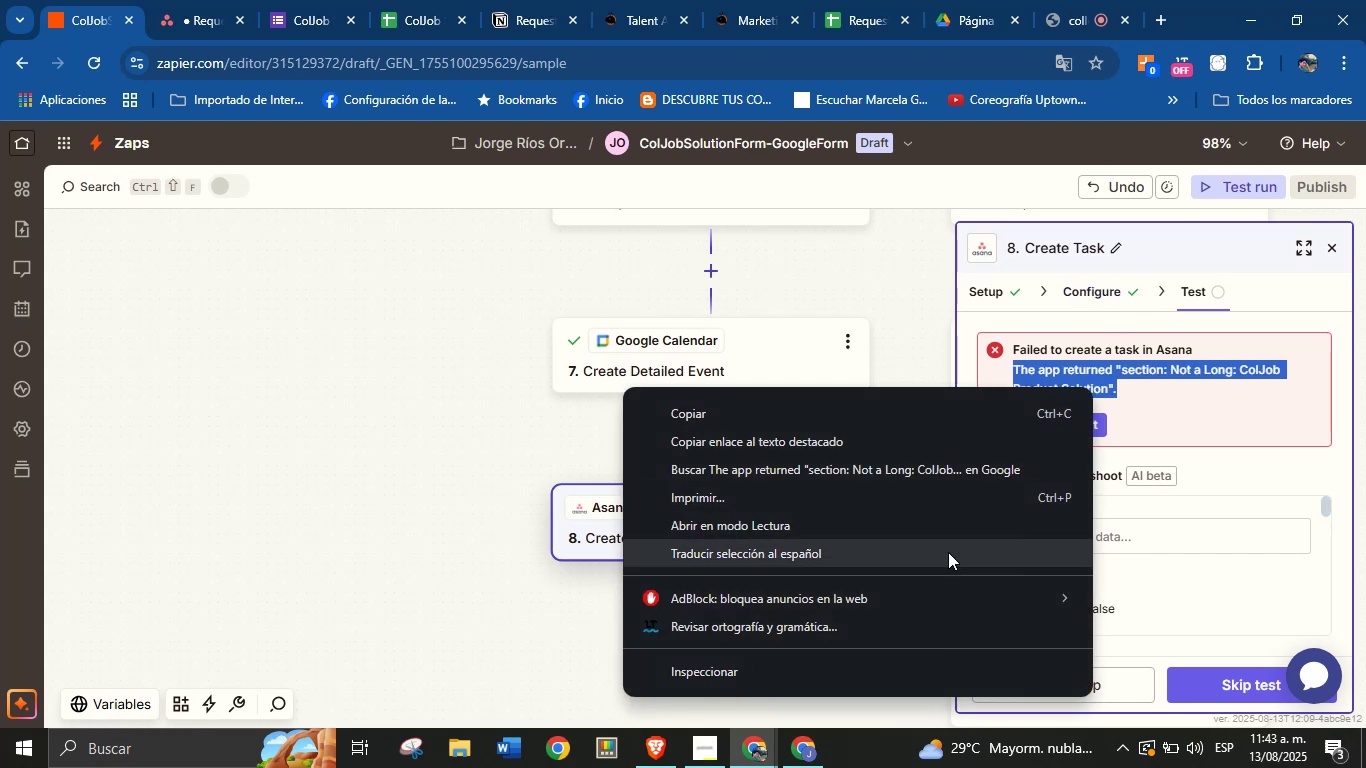 
left_click([948, 549])
 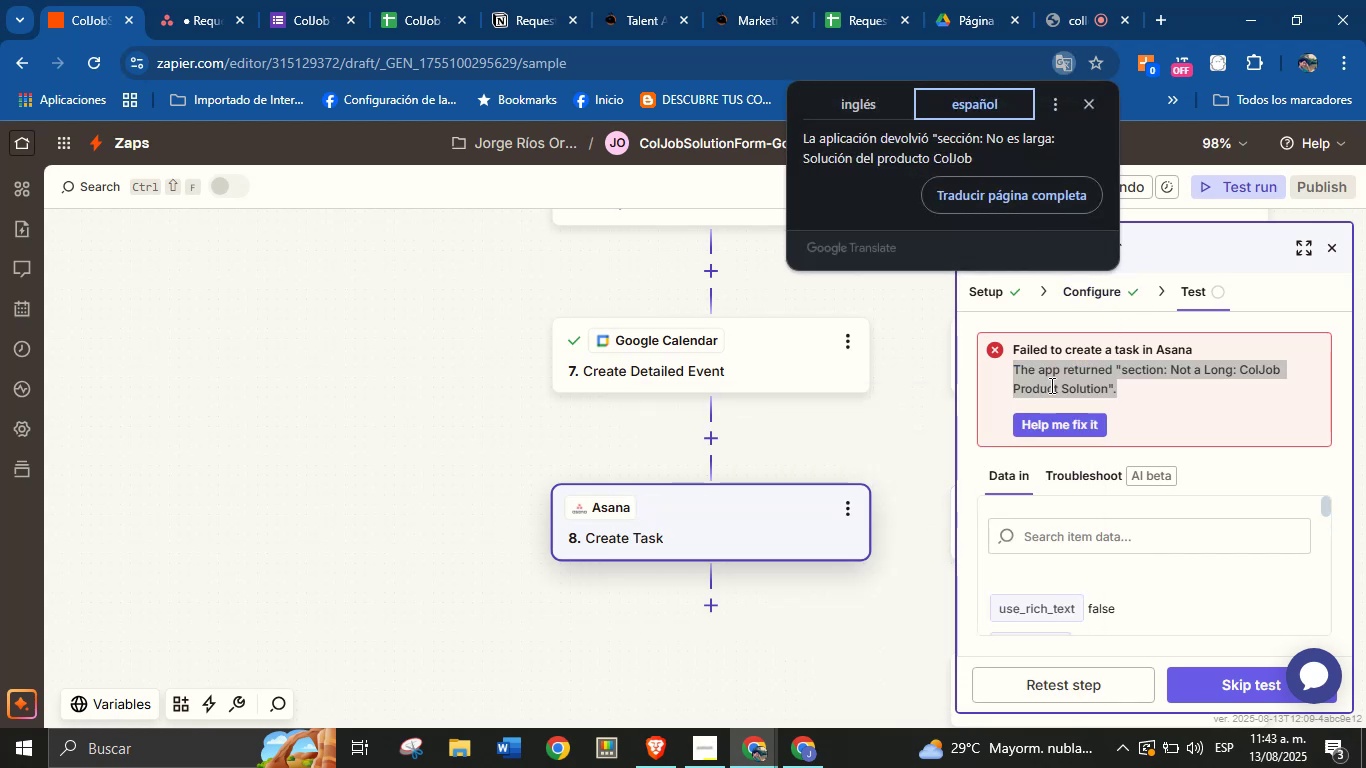 
left_click([1067, 389])
 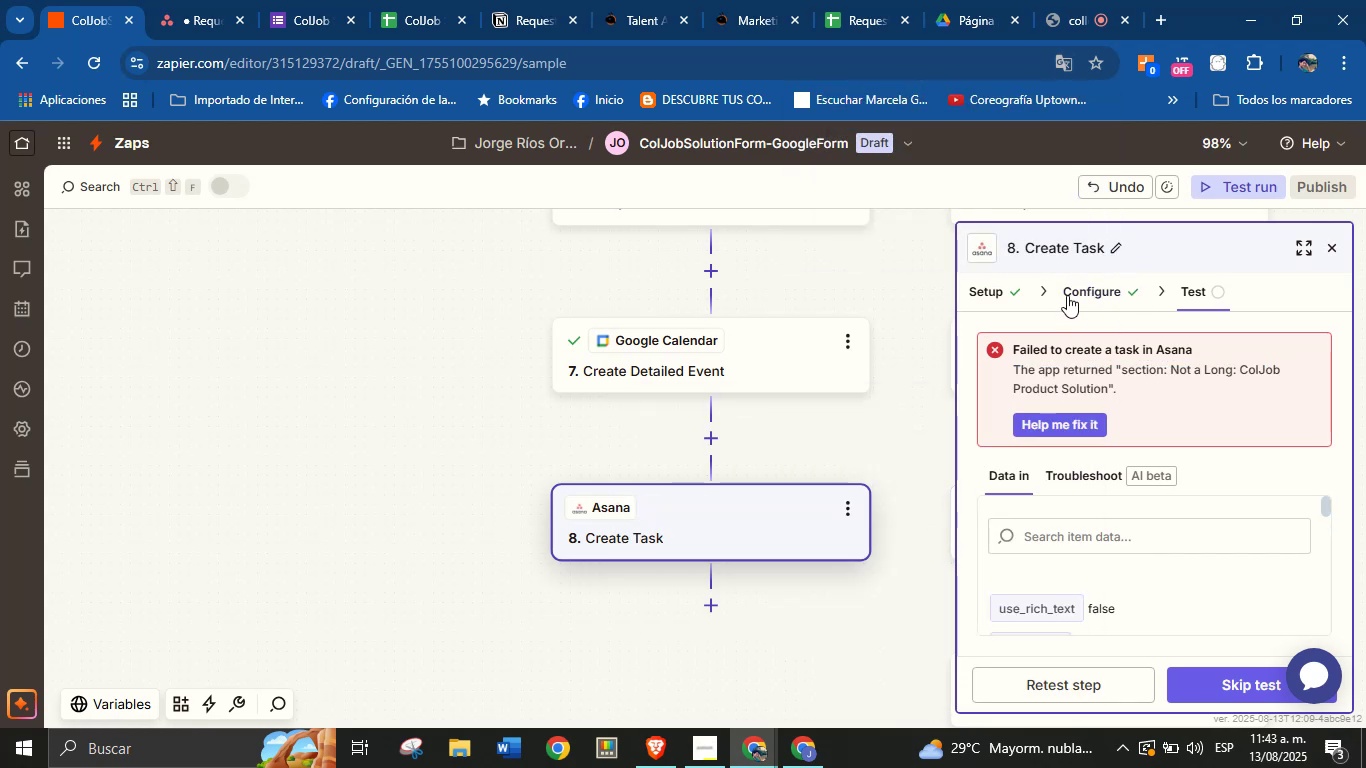 
left_click([1071, 292])
 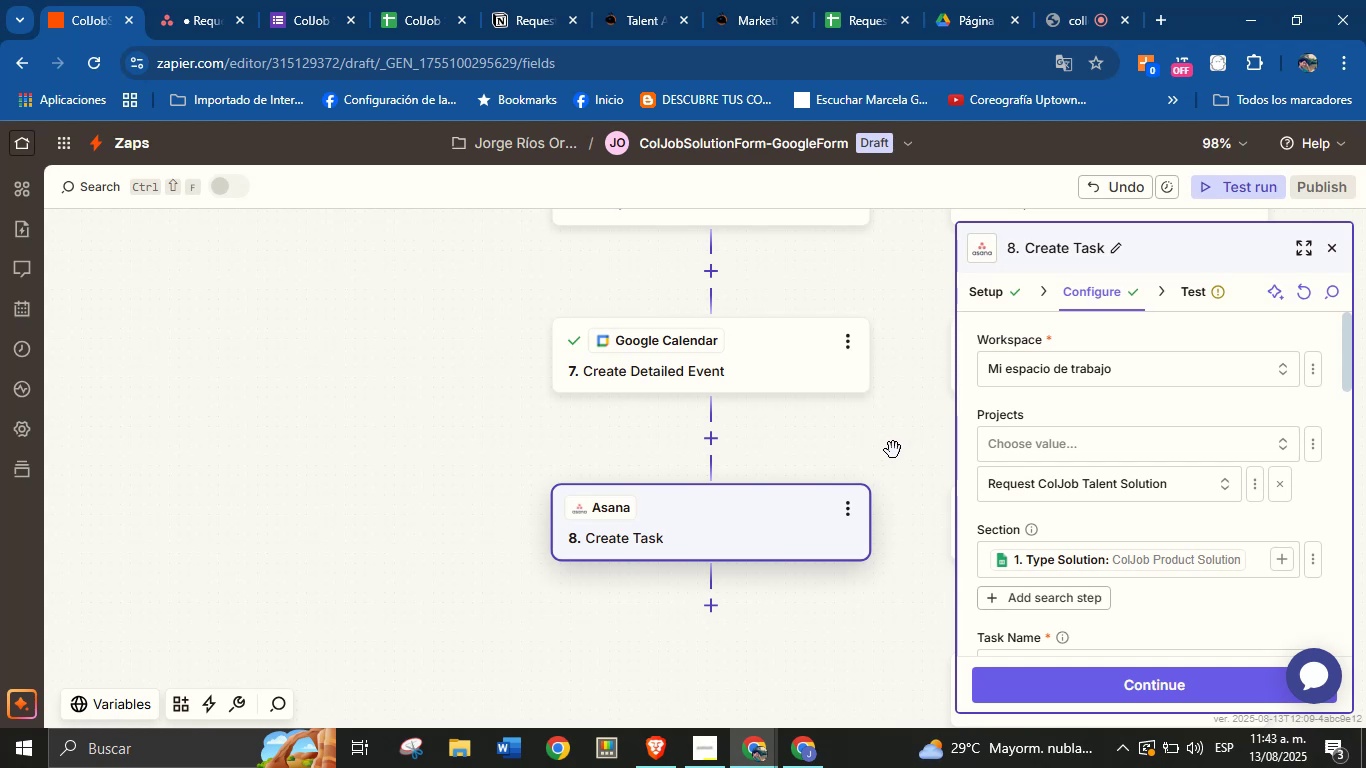 
wait(18.1)
 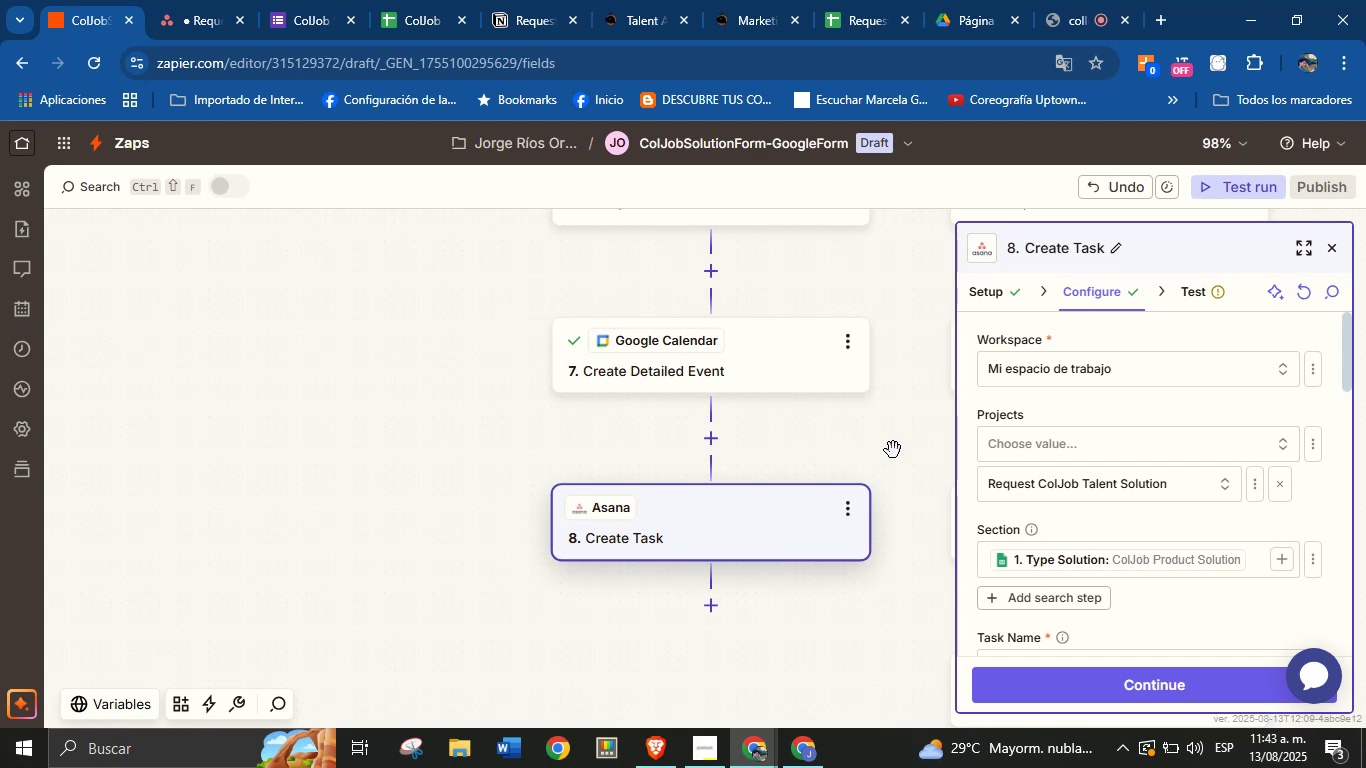 
left_click([1177, 300])
 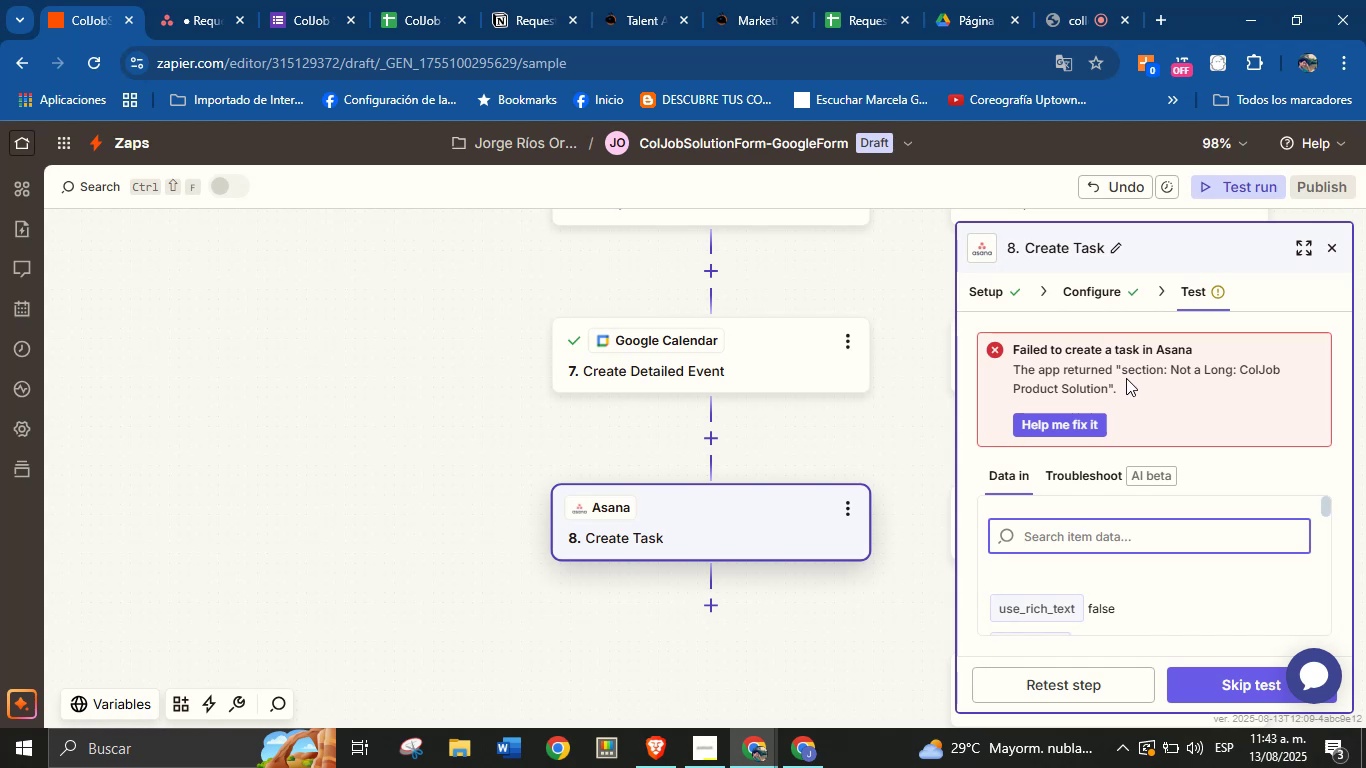 
left_click([1079, 417])
 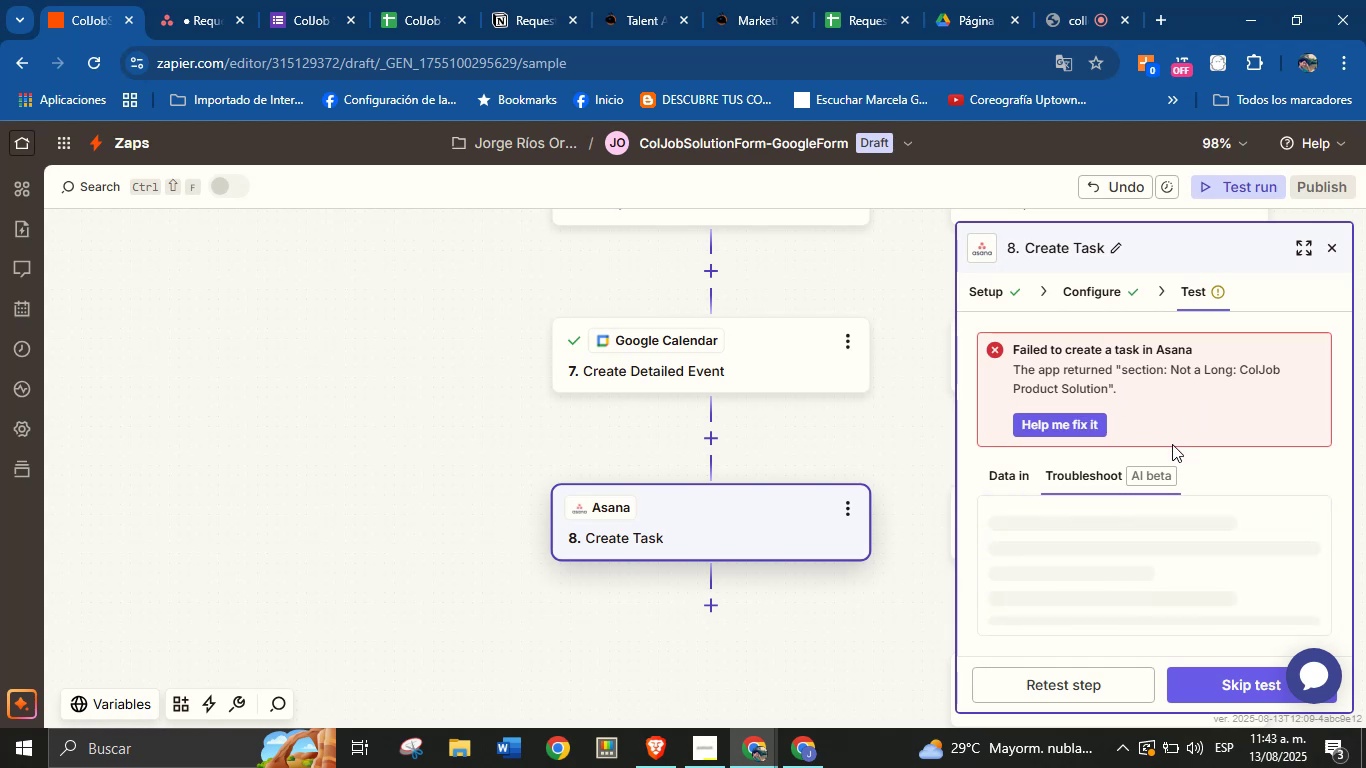 
wait(11.14)
 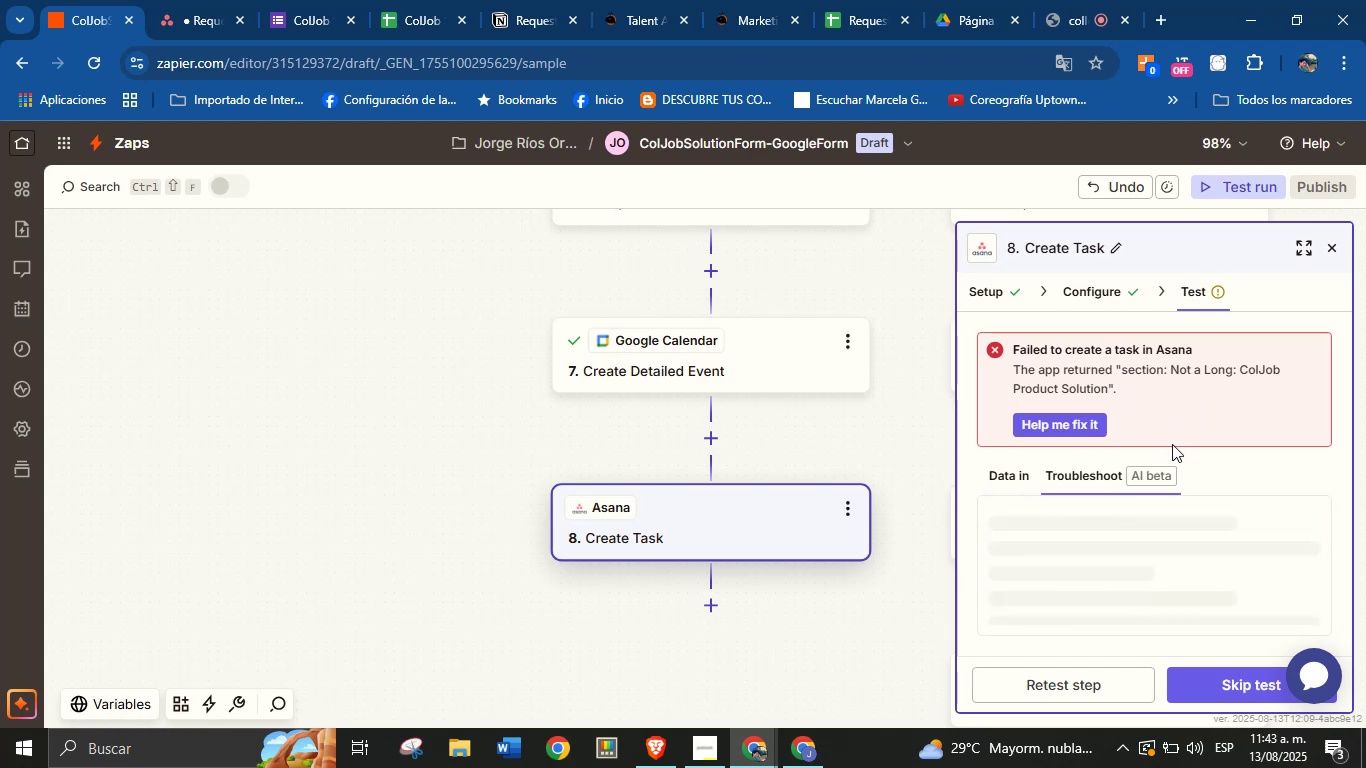 
double_click([1175, 563])
 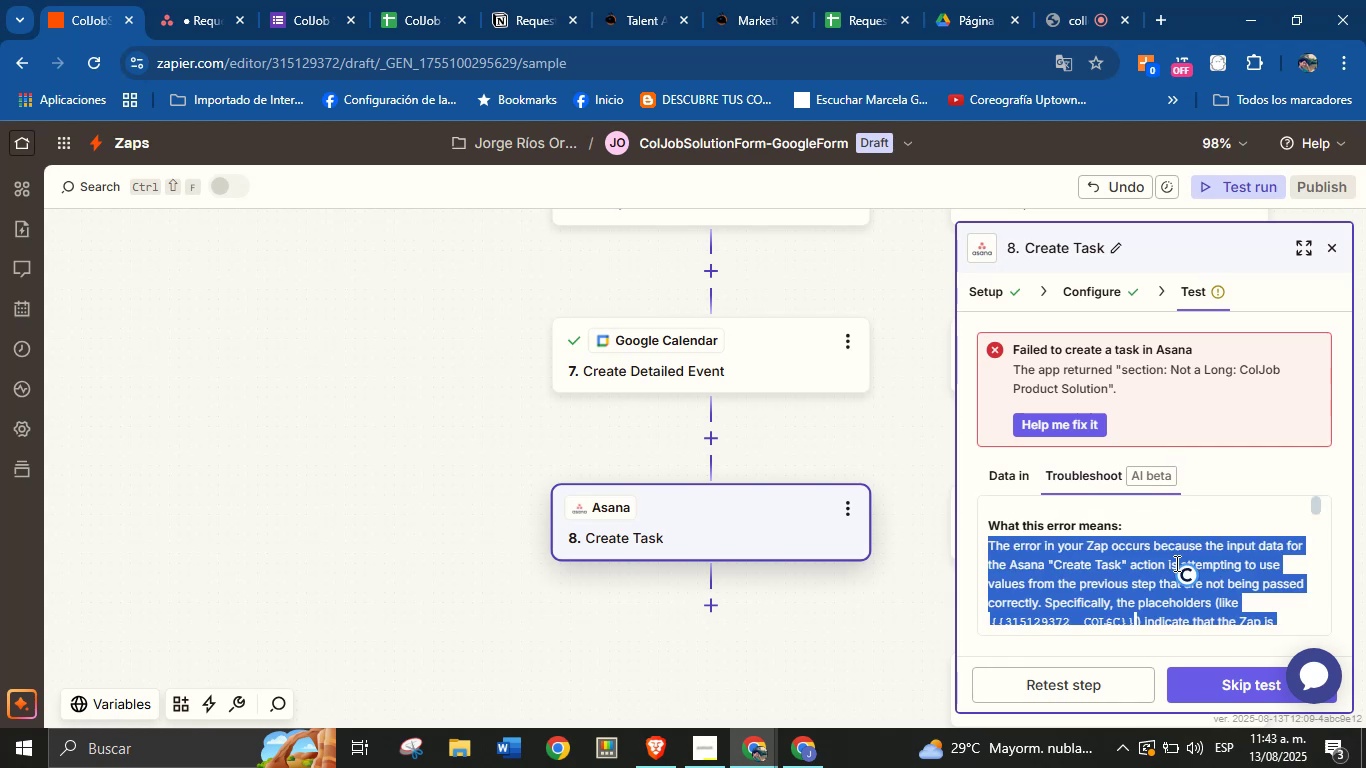 
triple_click([1175, 563])
 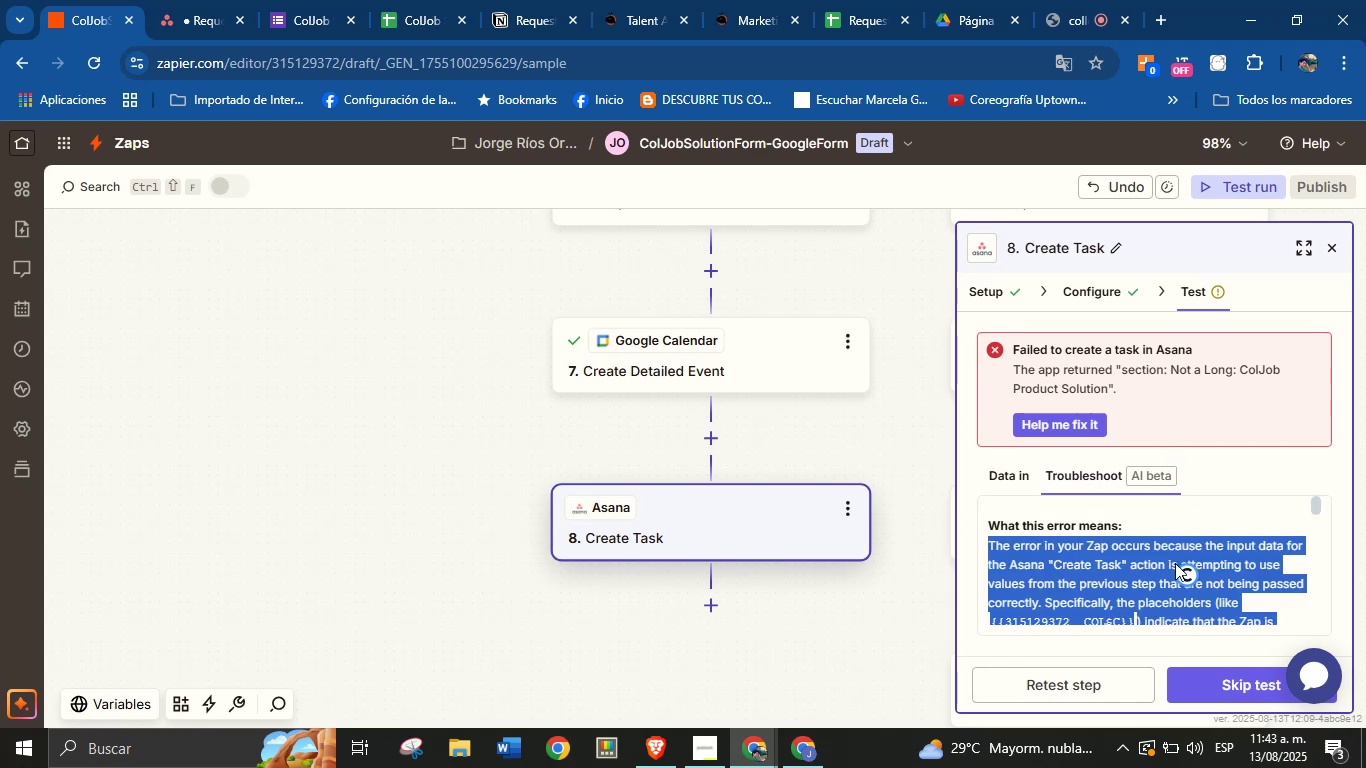 
right_click([1175, 563])
 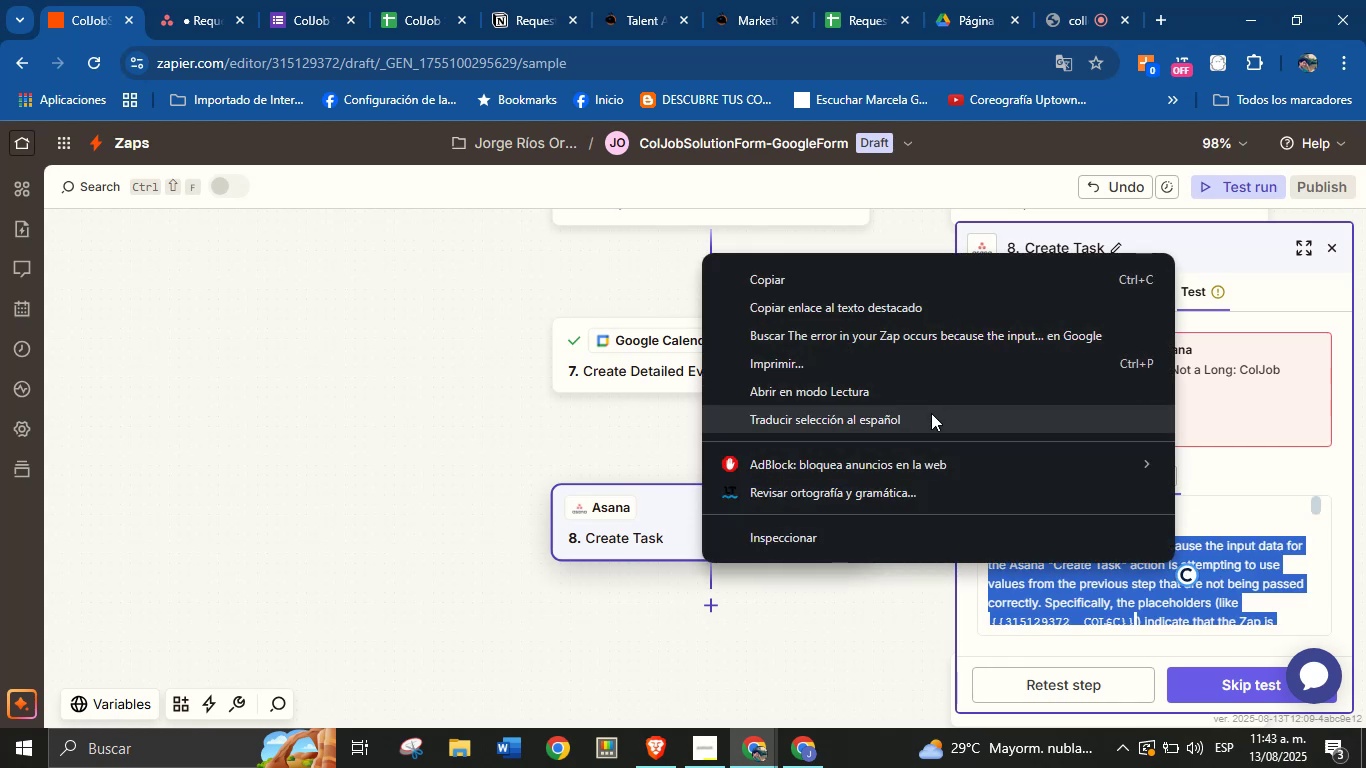 
left_click([931, 413])
 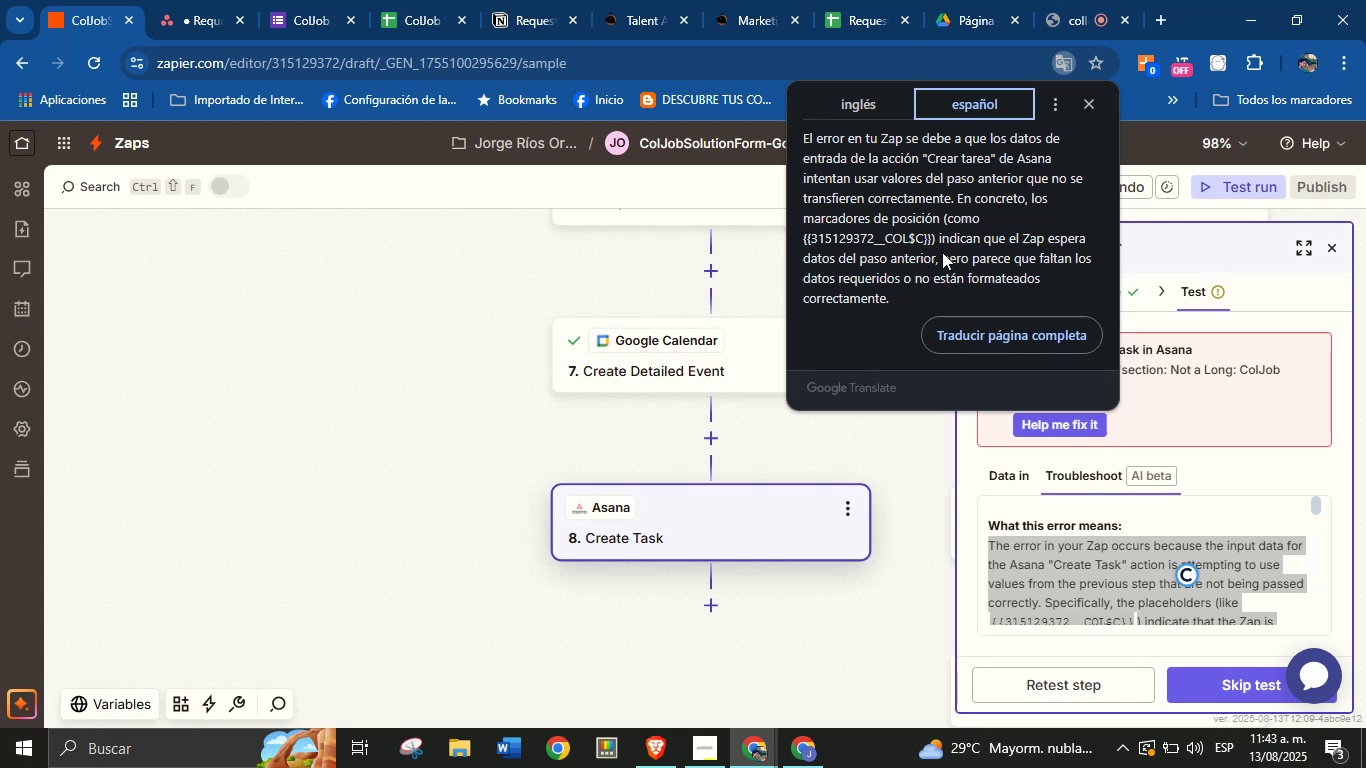 
wait(13.69)
 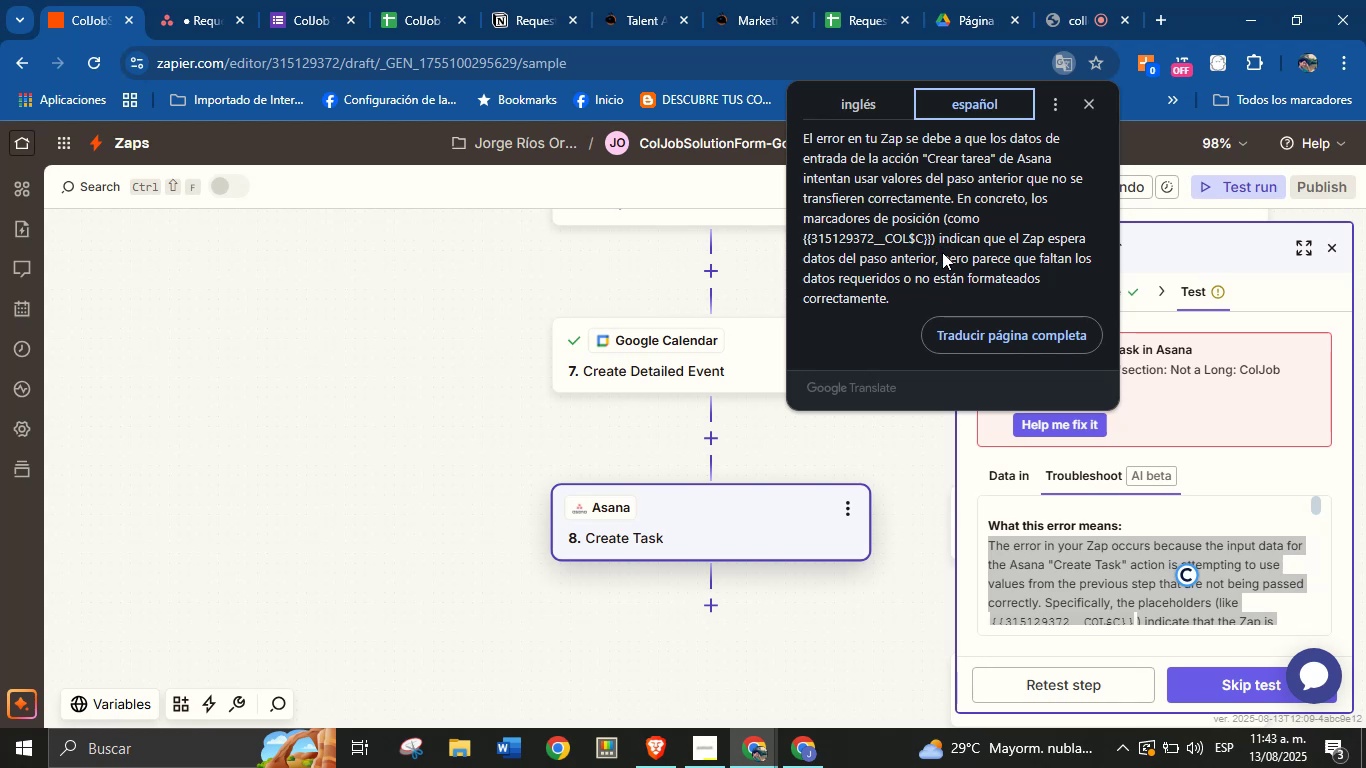 
left_click([1051, 573])
 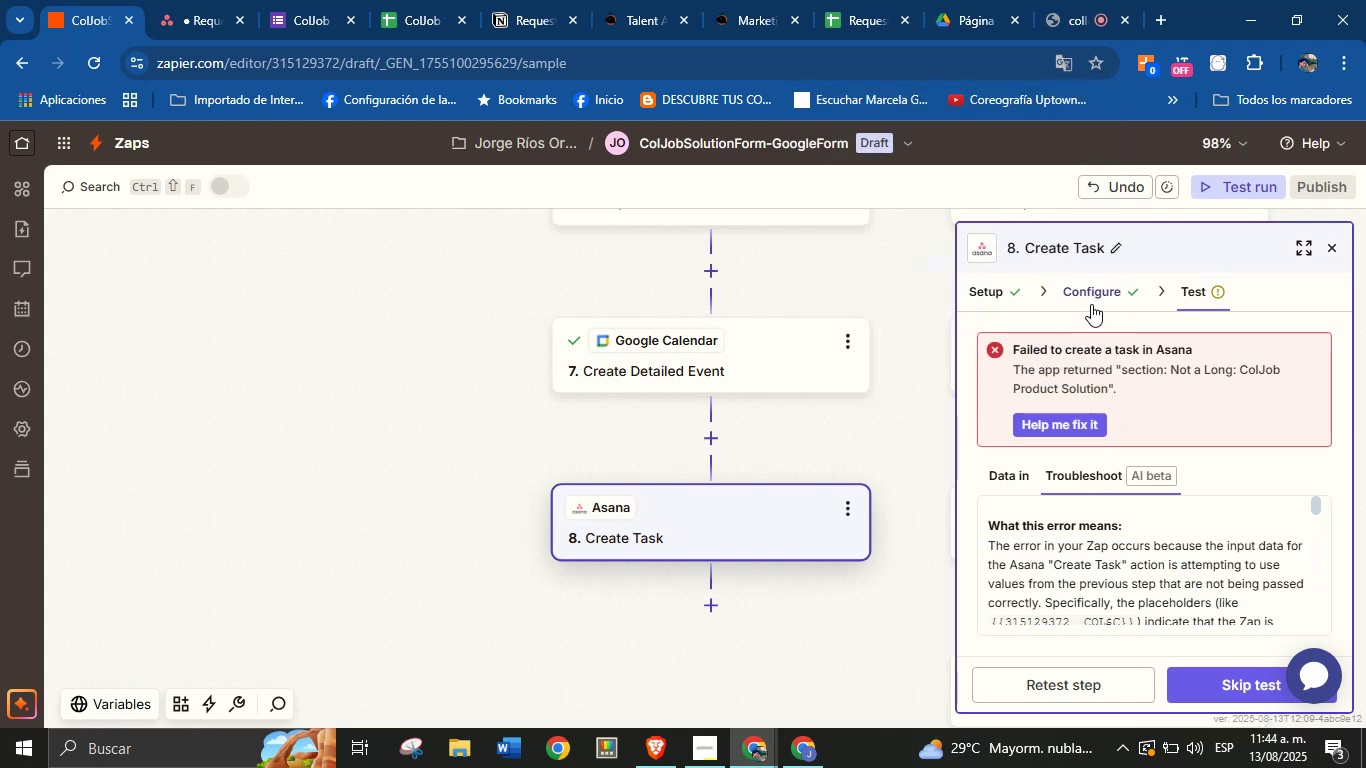 
left_click([1095, 293])
 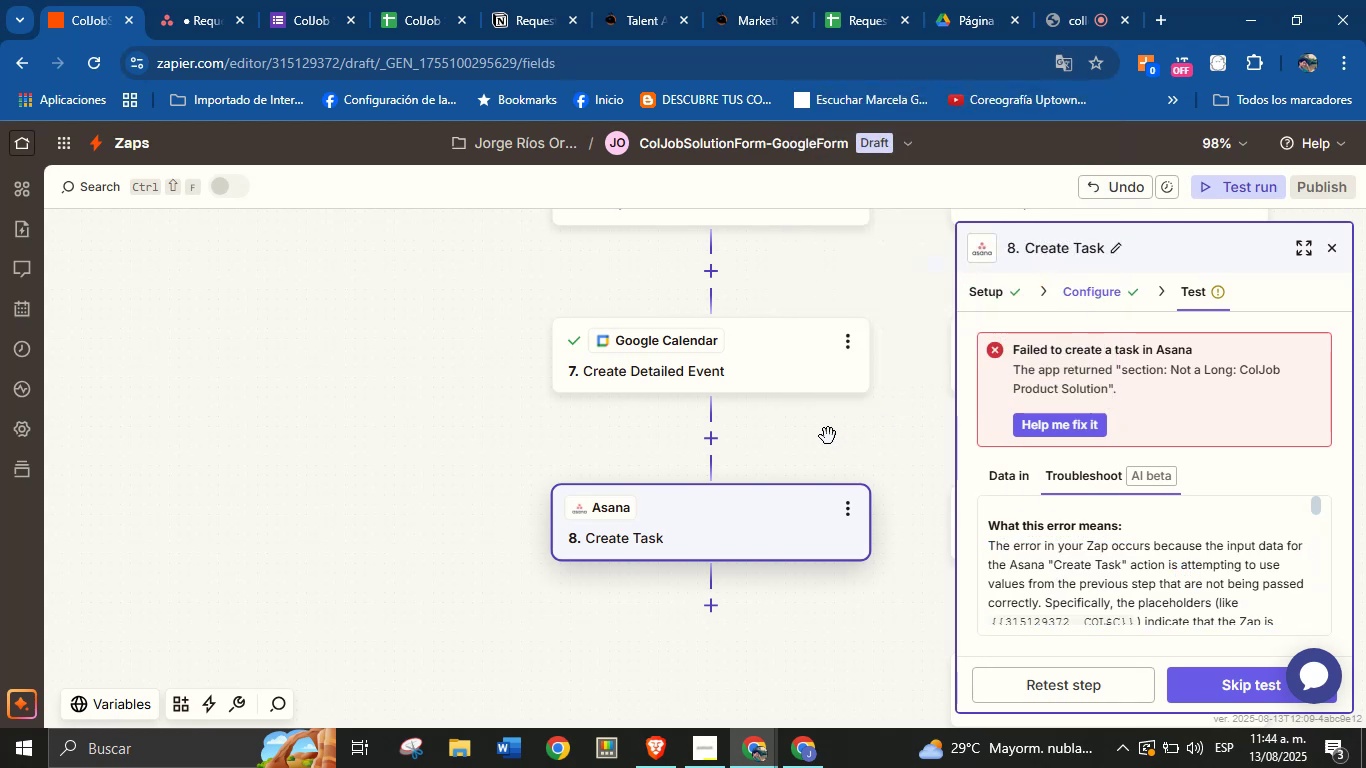 
scroll: coordinate [828, 430], scroll_direction: up, amount: 22.0
 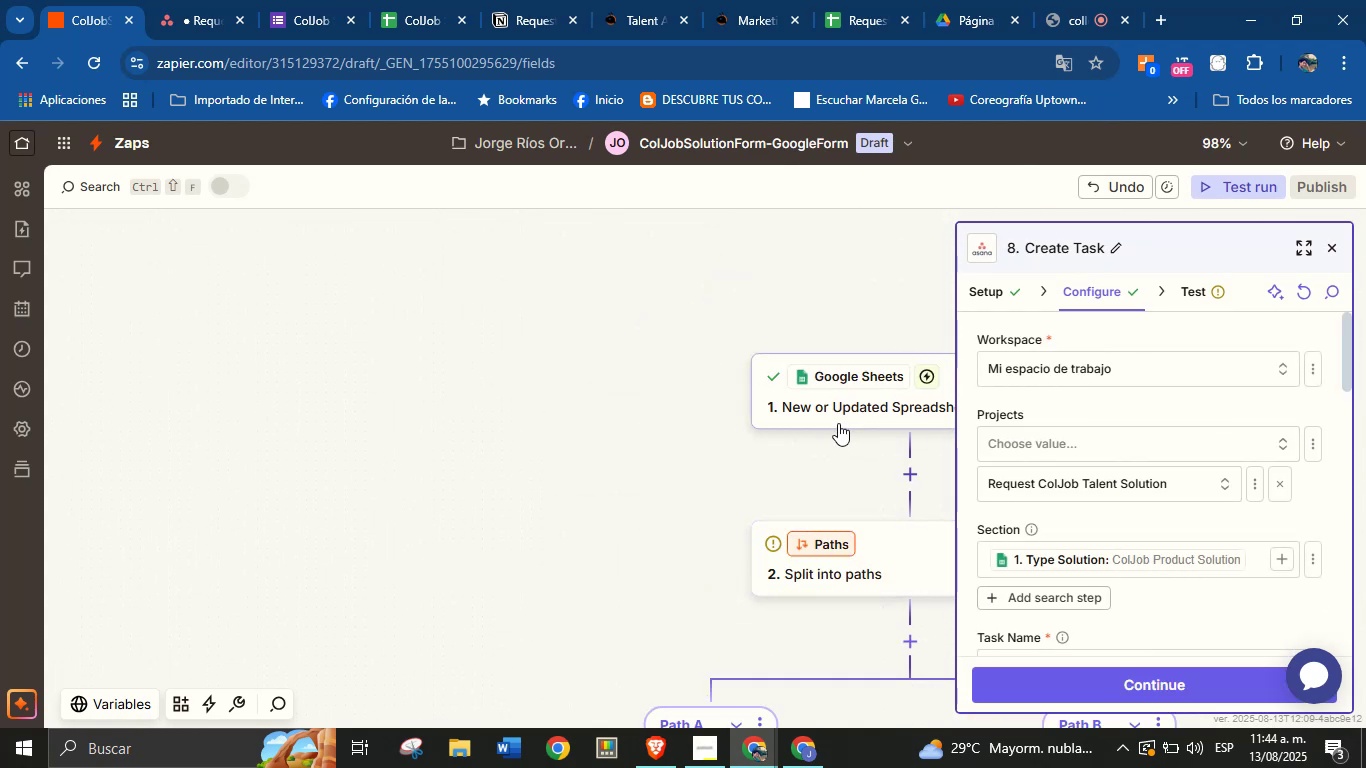 
left_click([838, 423])
 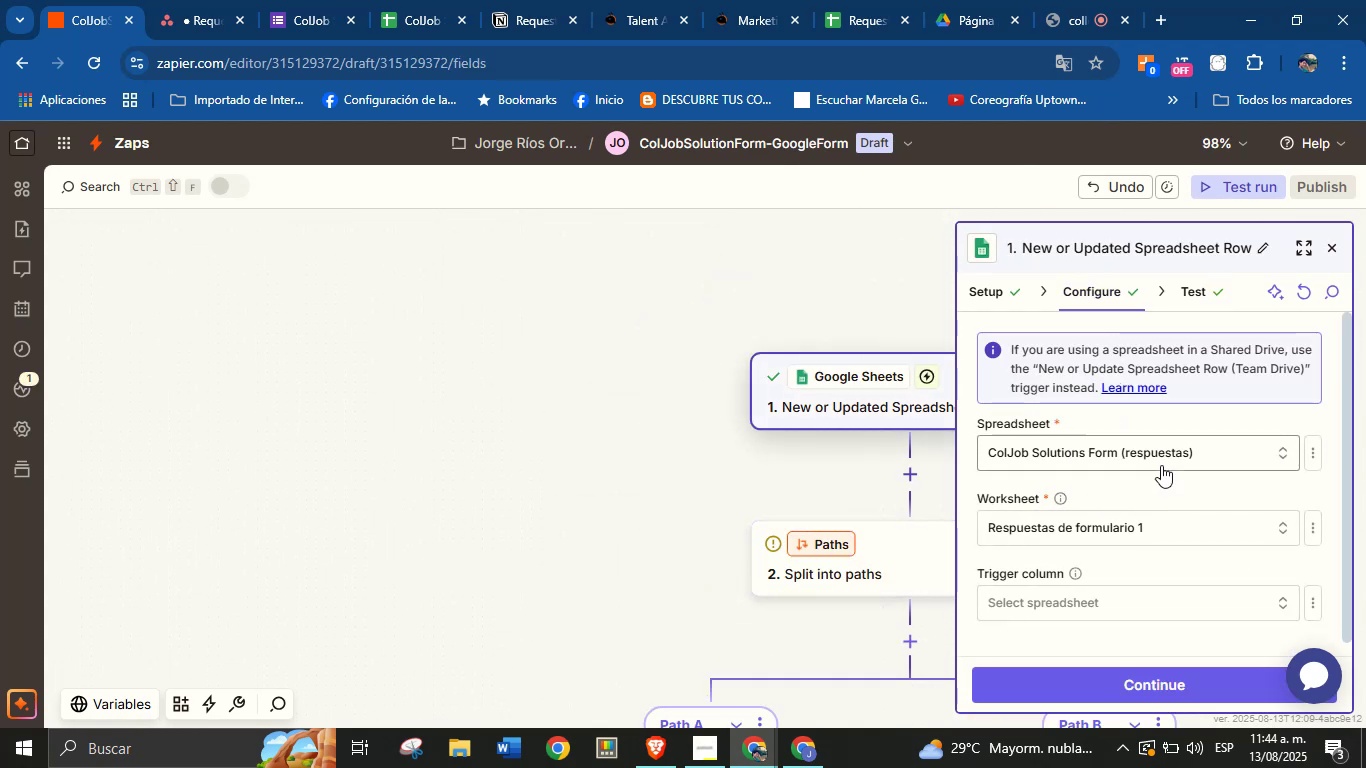 
left_click([1149, 465])
 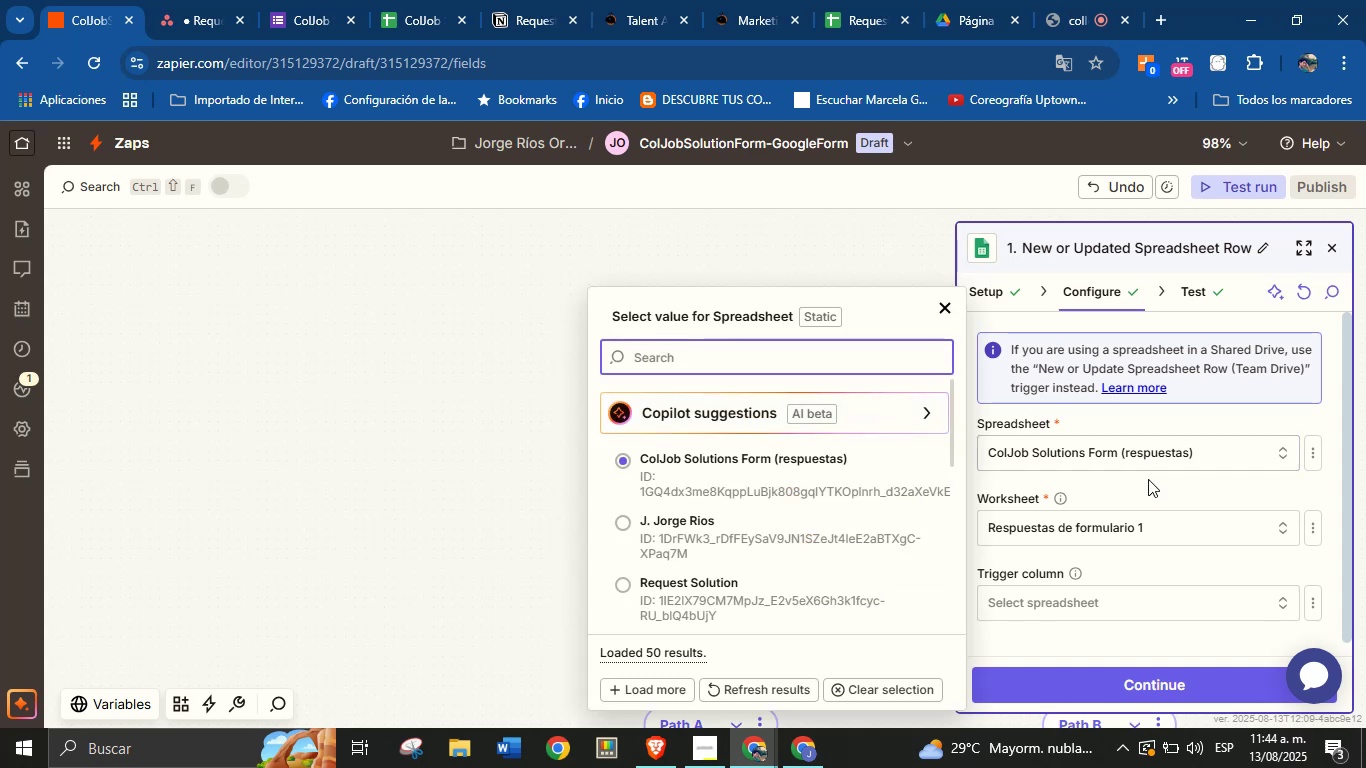 
left_click([1148, 479])
 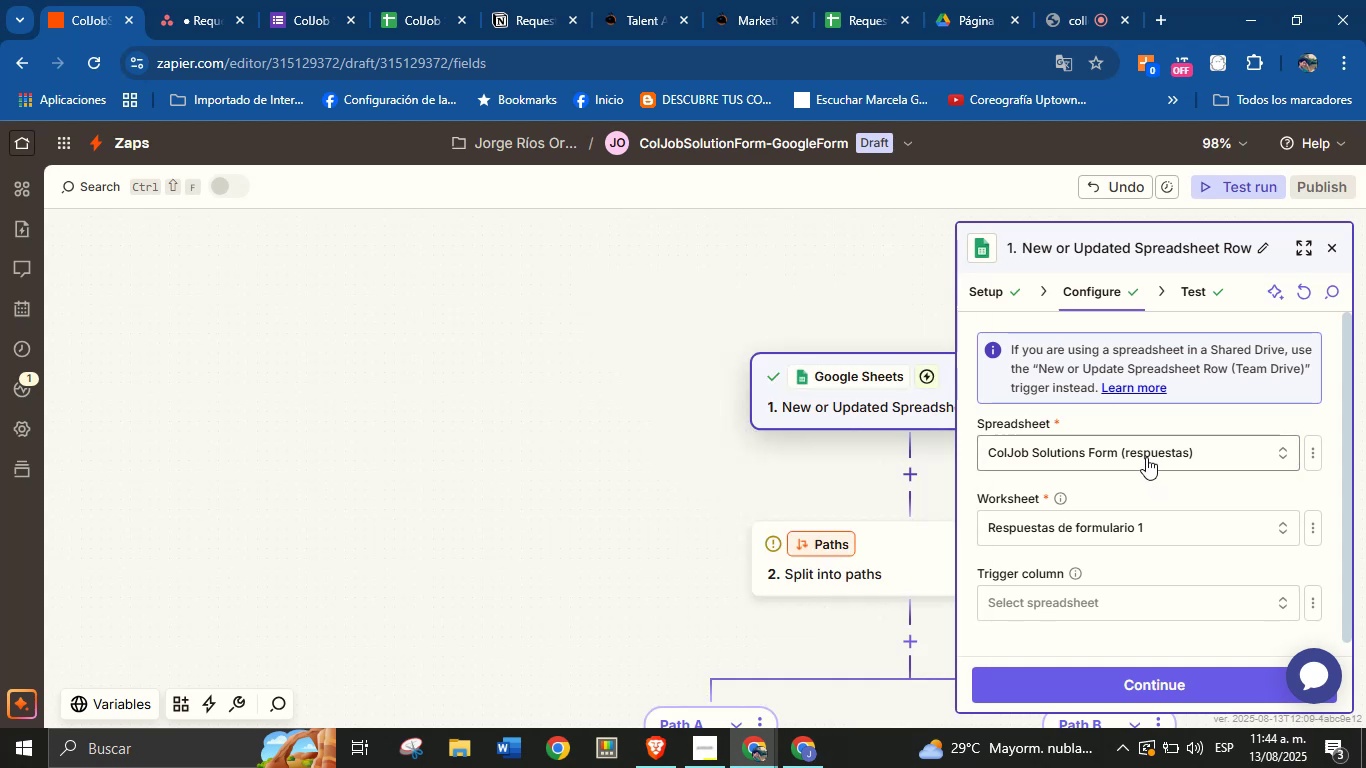 
scroll: coordinate [1144, 457], scroll_direction: down, amount: 1.0
 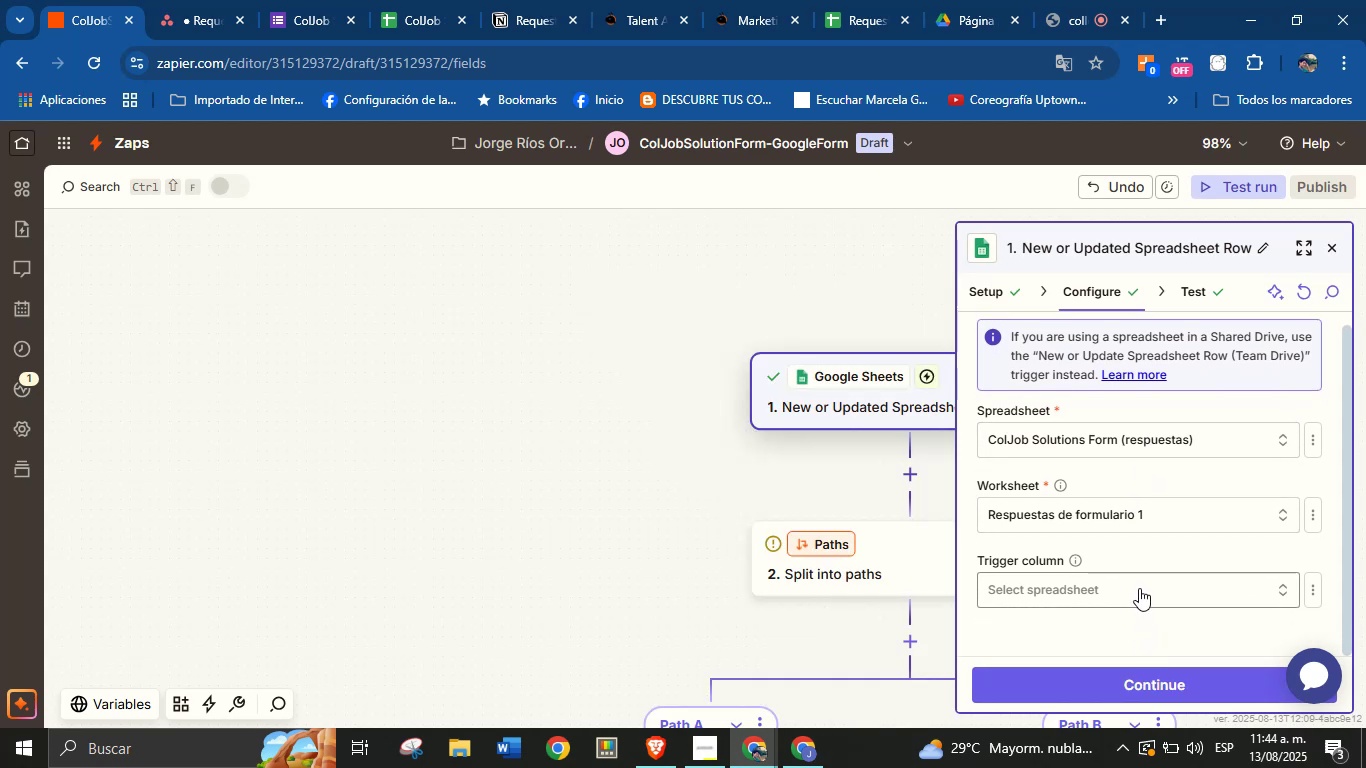 
wait(11.39)
 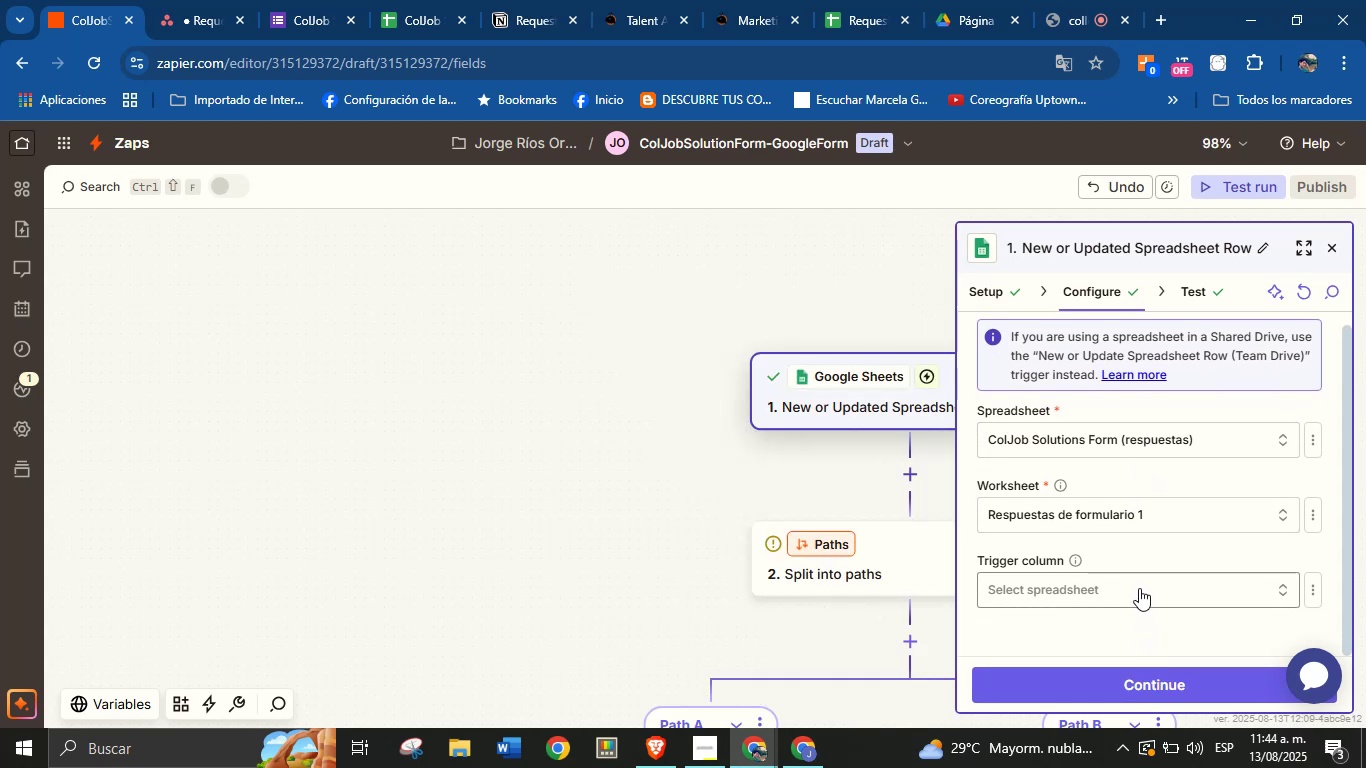 
left_click([1131, 632])
 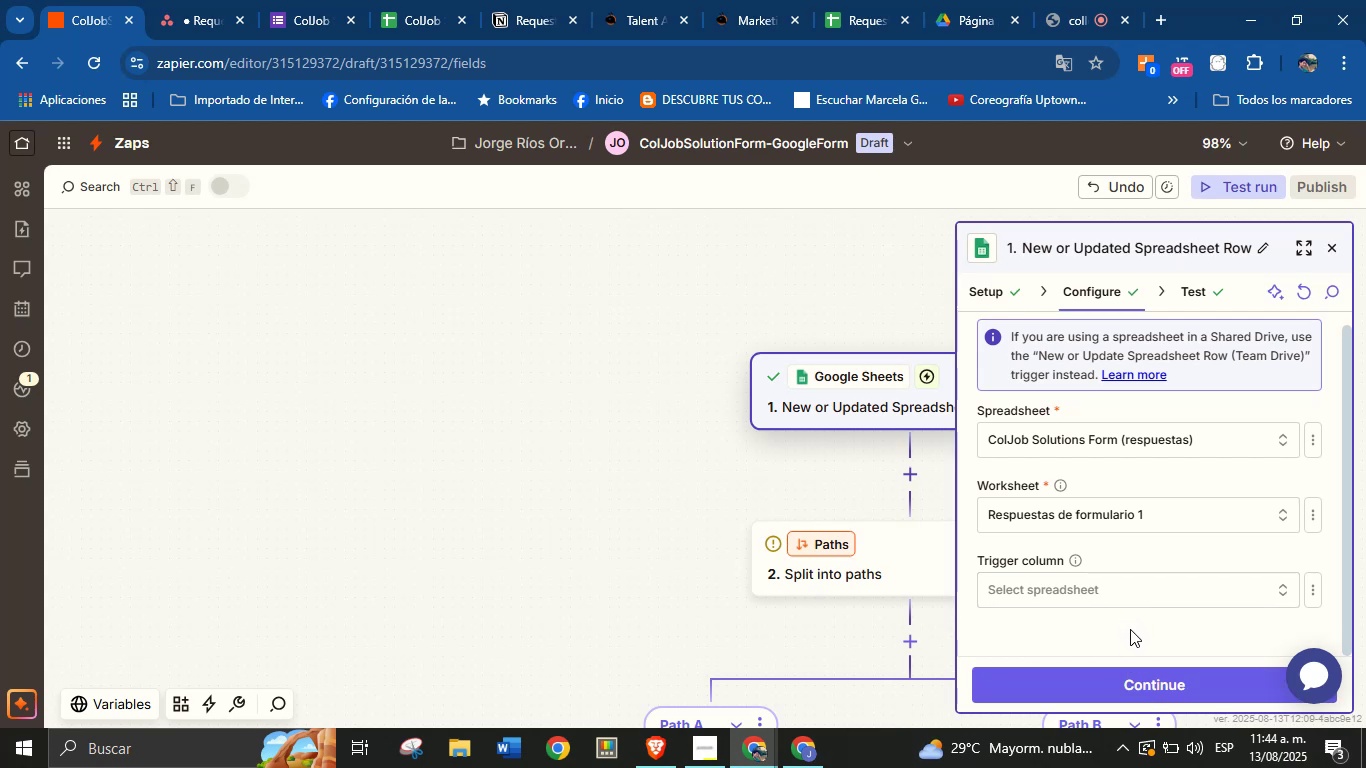 
wait(7.05)
 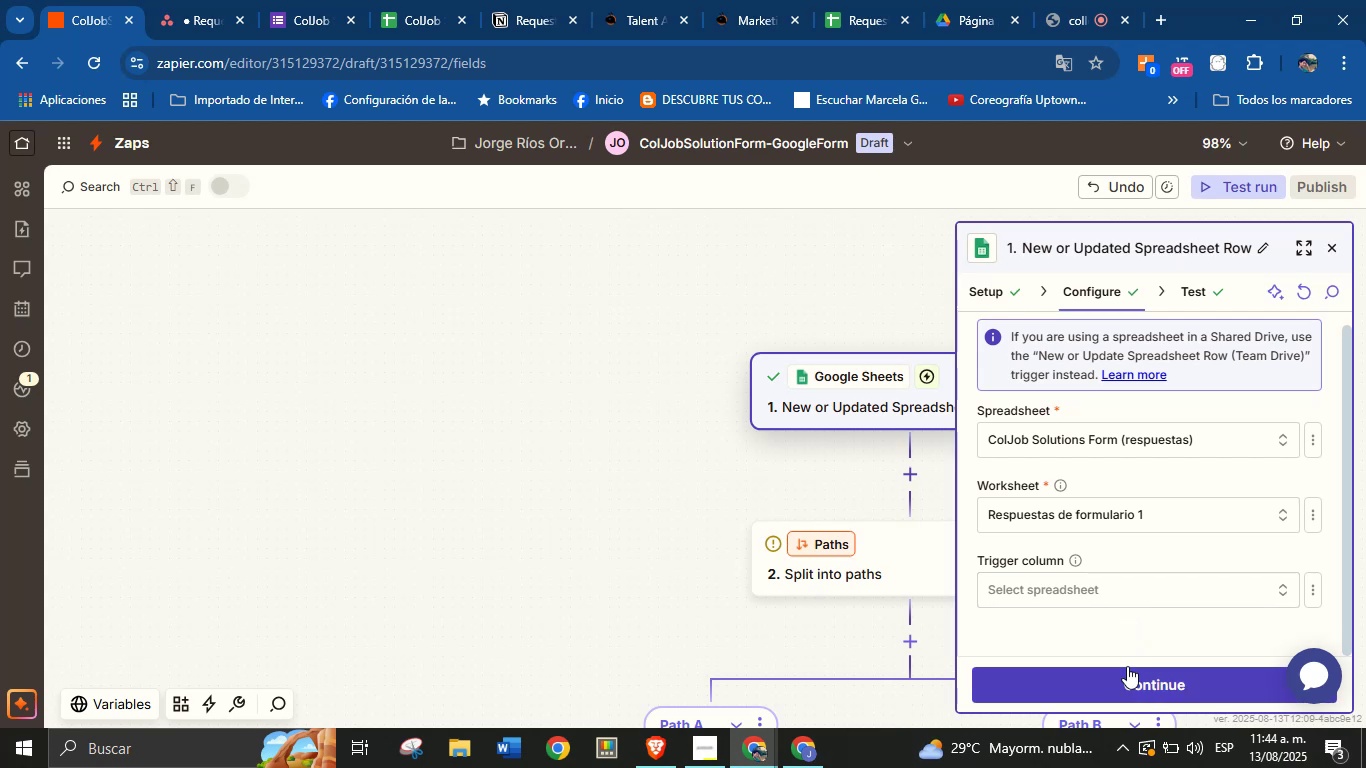 
left_click([1133, 671])
 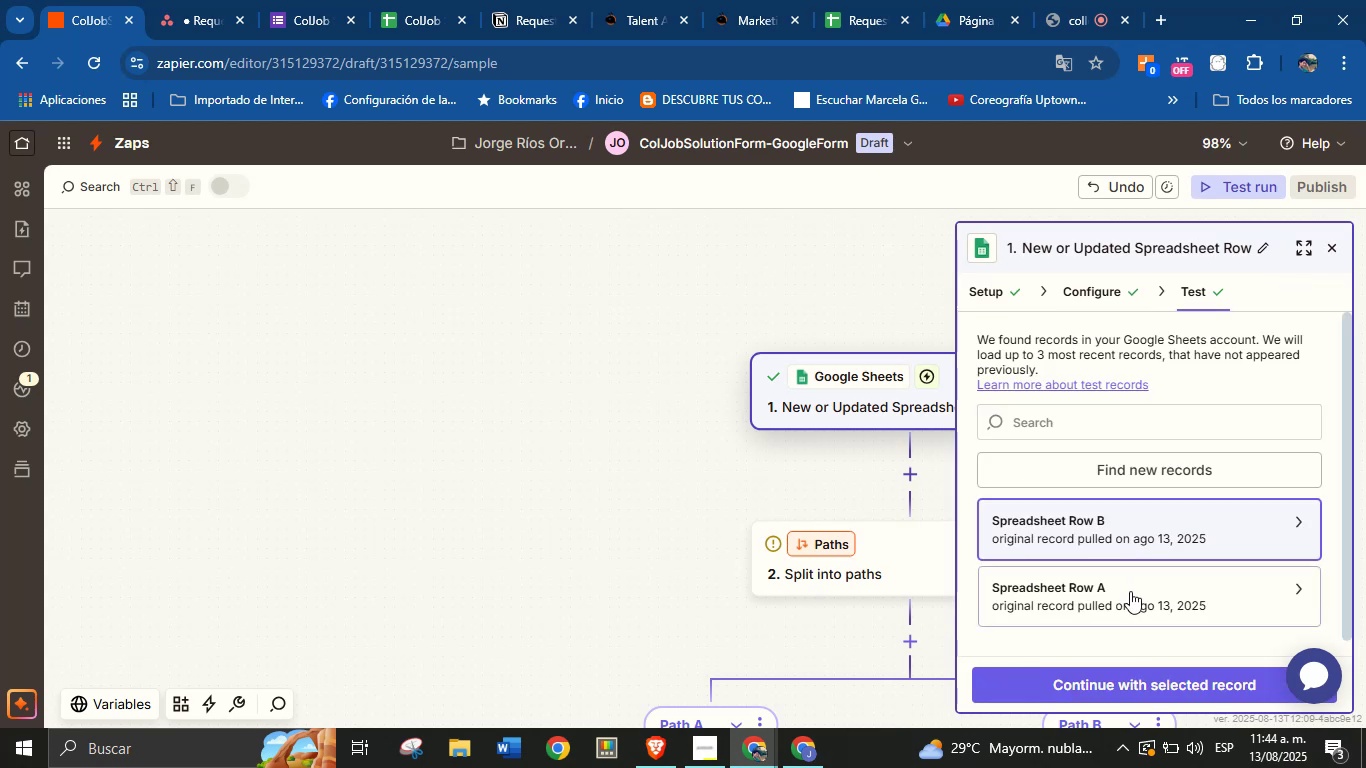 
left_click([1111, 585])
 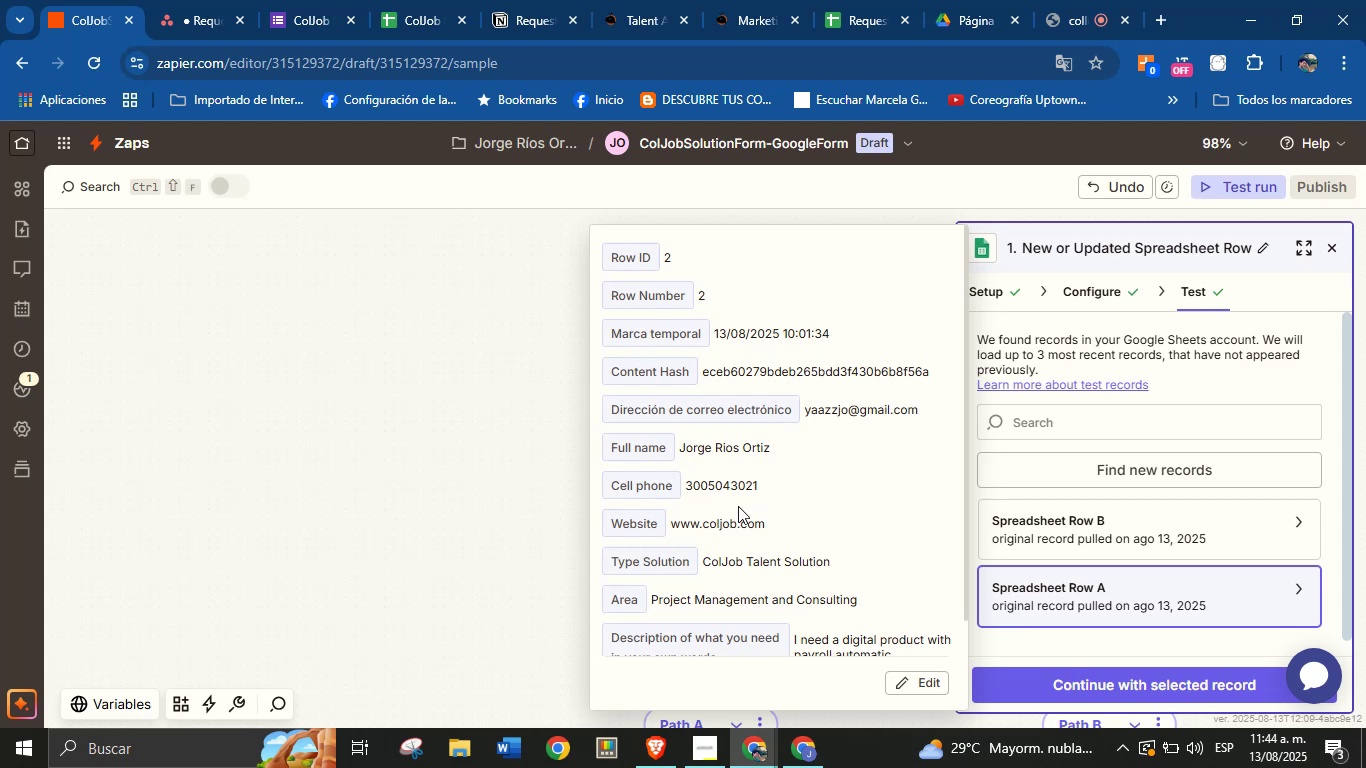 
wait(11.88)
 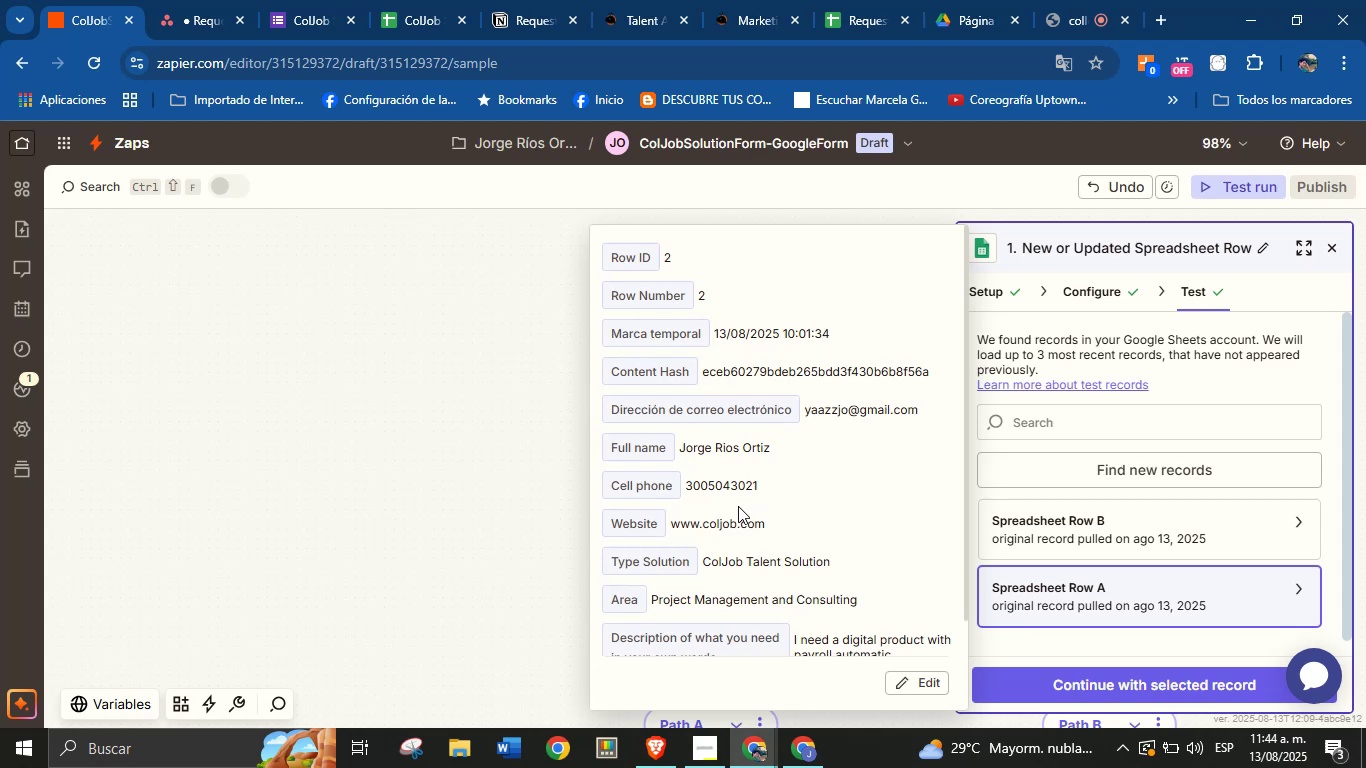 
left_click([1163, 642])
 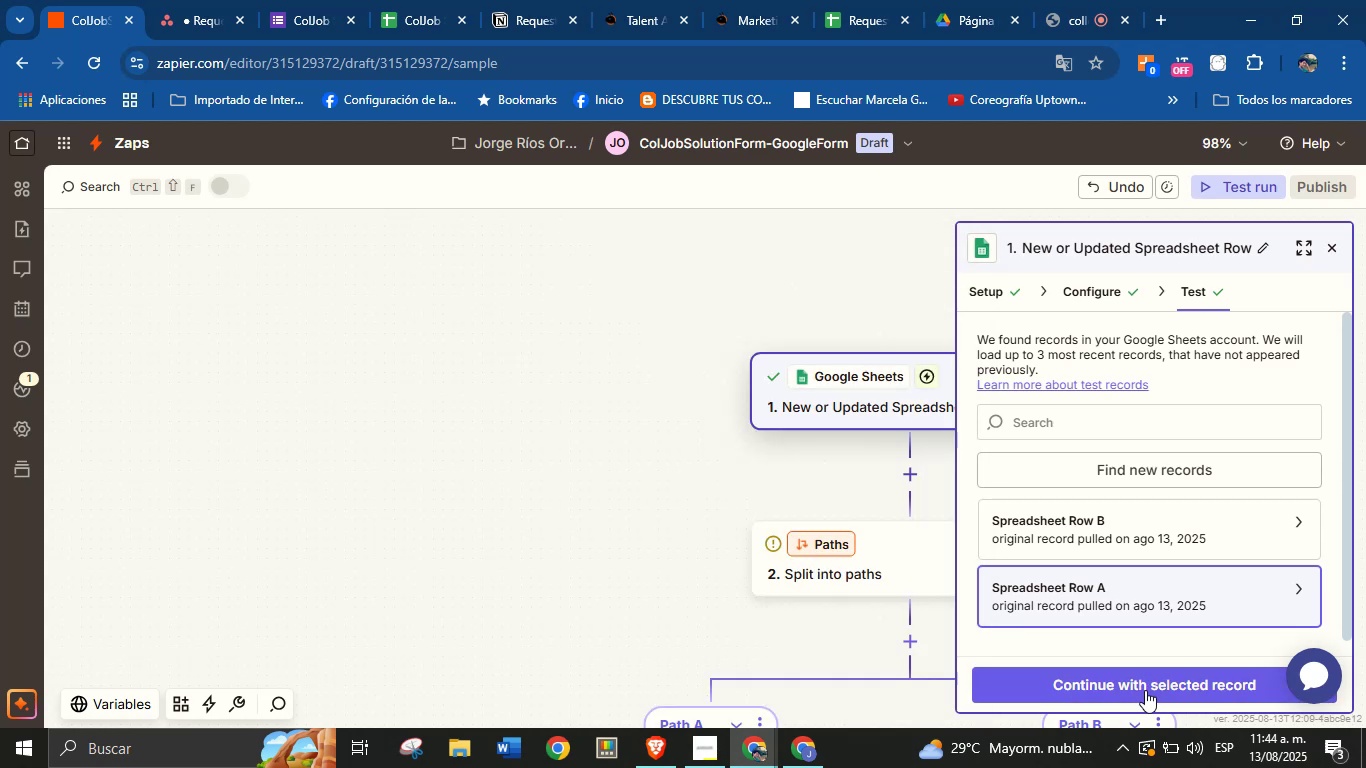 
left_click([1145, 690])
 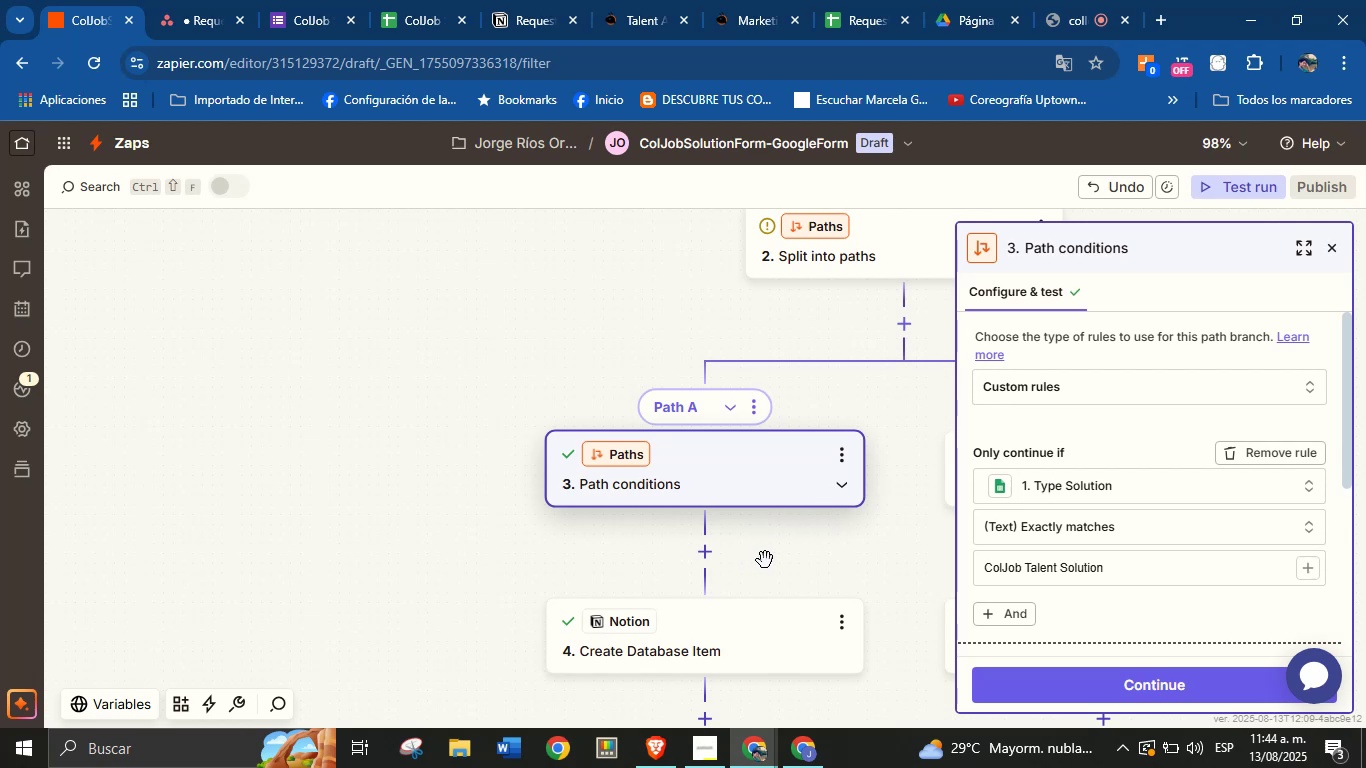 
wait(7.57)
 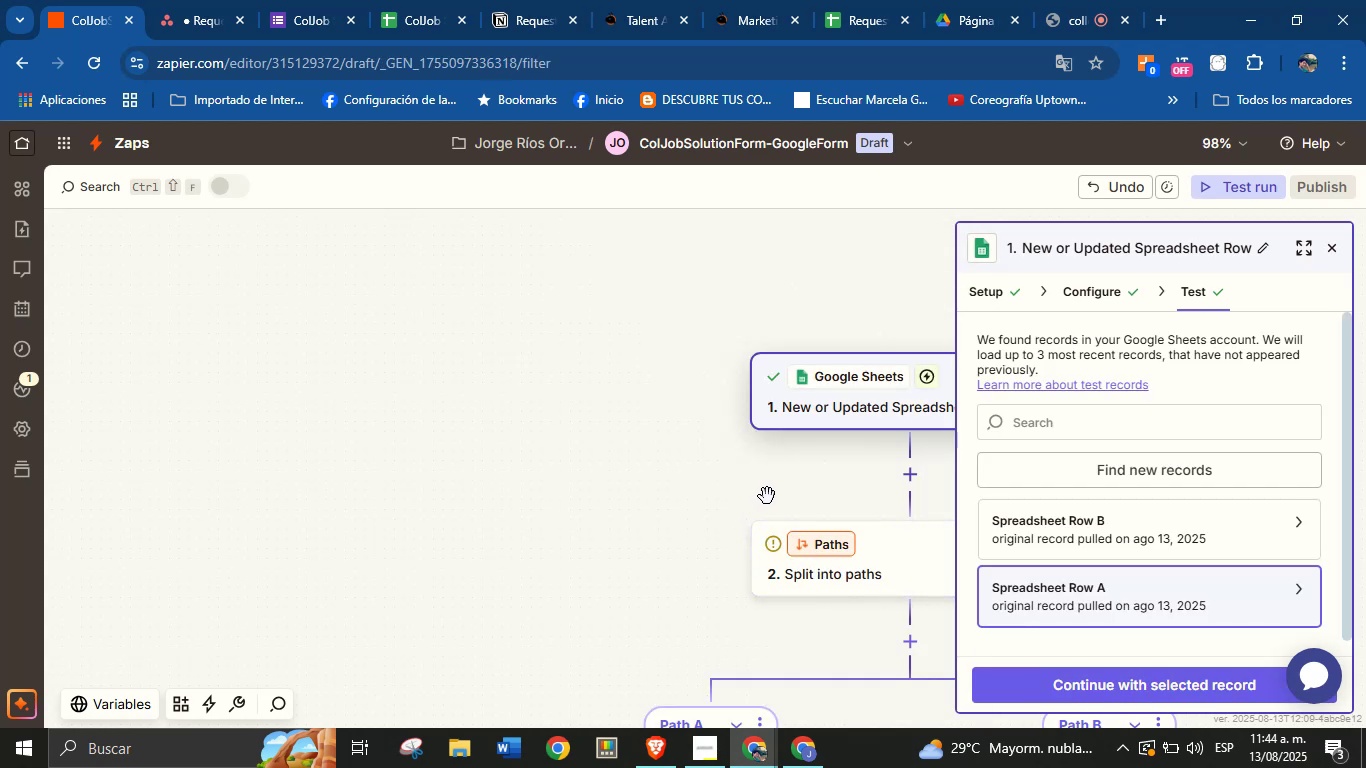 
left_click_drag(start_coordinate=[772, 552], to_coordinate=[764, 484])
 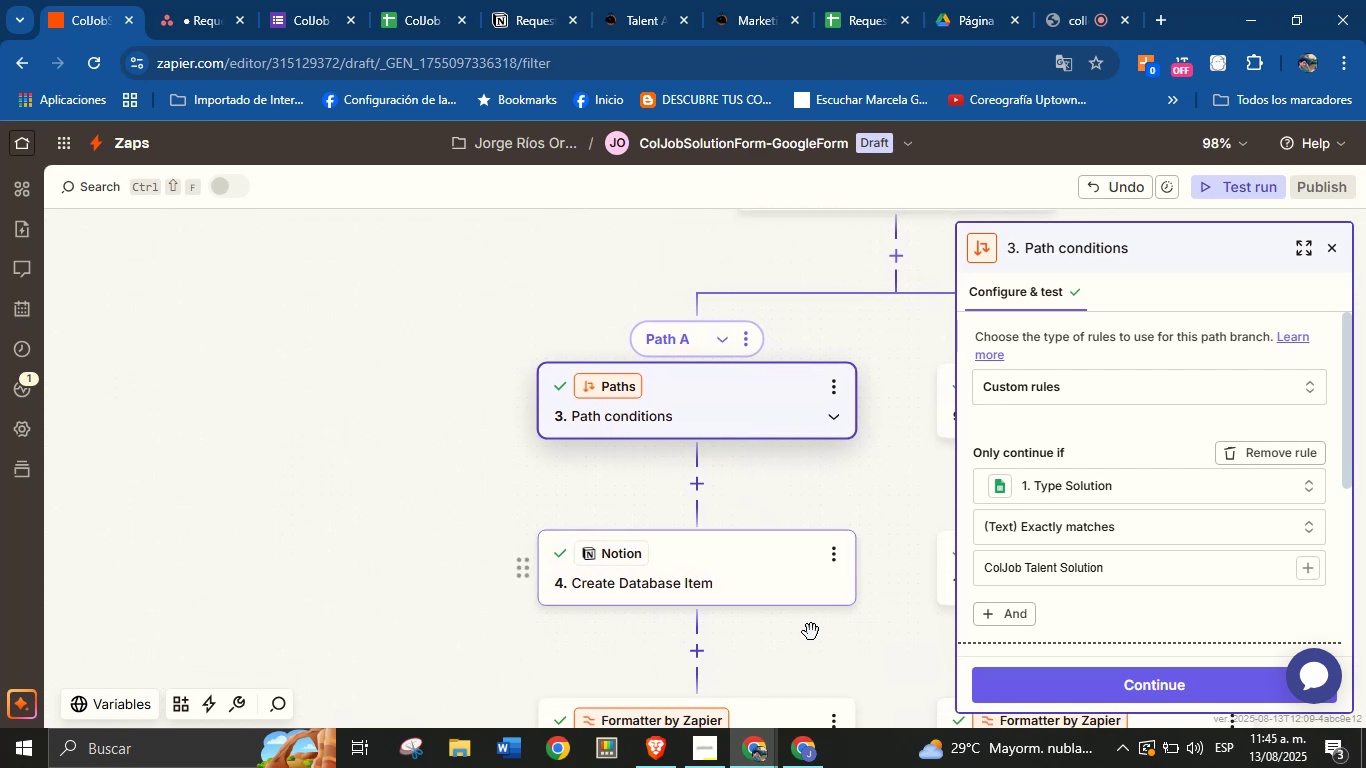 
left_click_drag(start_coordinate=[811, 634], to_coordinate=[796, 497])
 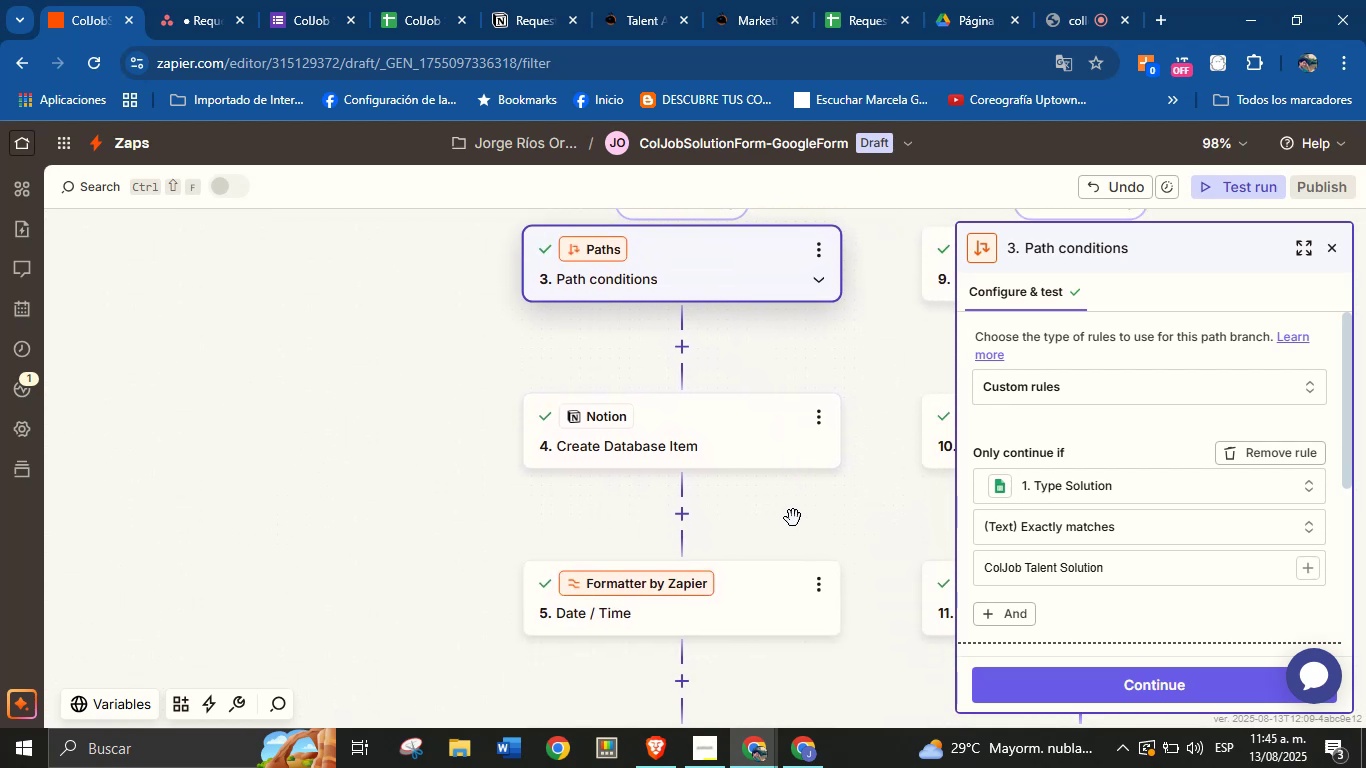 
left_click_drag(start_coordinate=[793, 518], to_coordinate=[796, 456])
 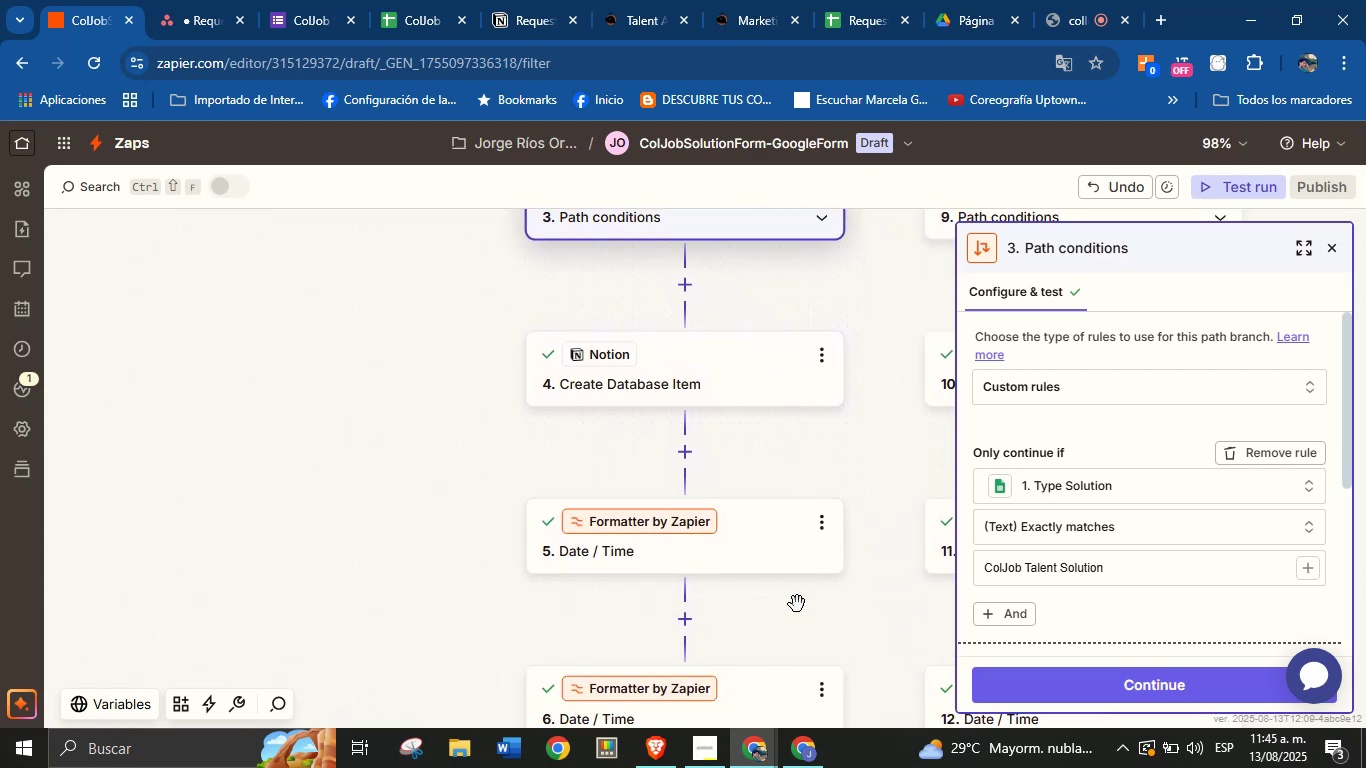 
left_click_drag(start_coordinate=[797, 604], to_coordinate=[790, 527])
 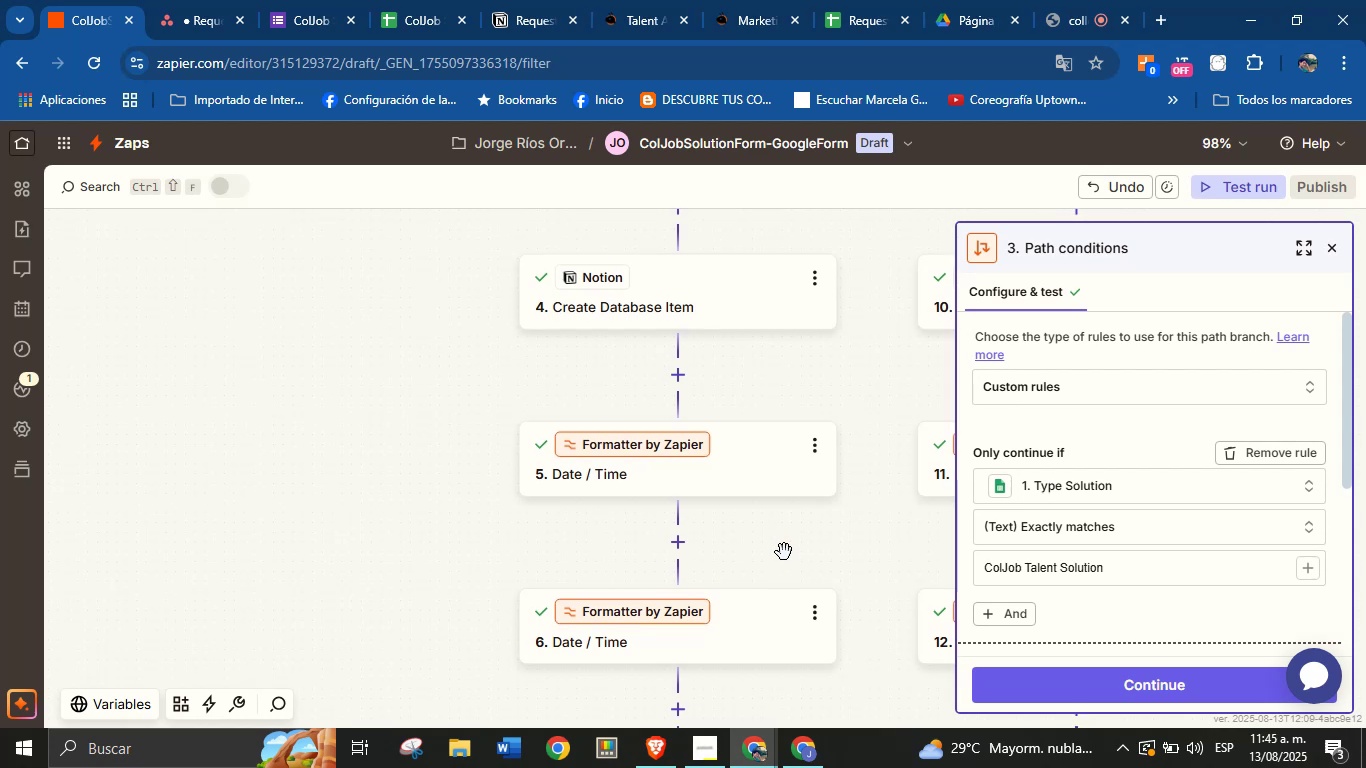 
left_click_drag(start_coordinate=[784, 552], to_coordinate=[786, 498])
 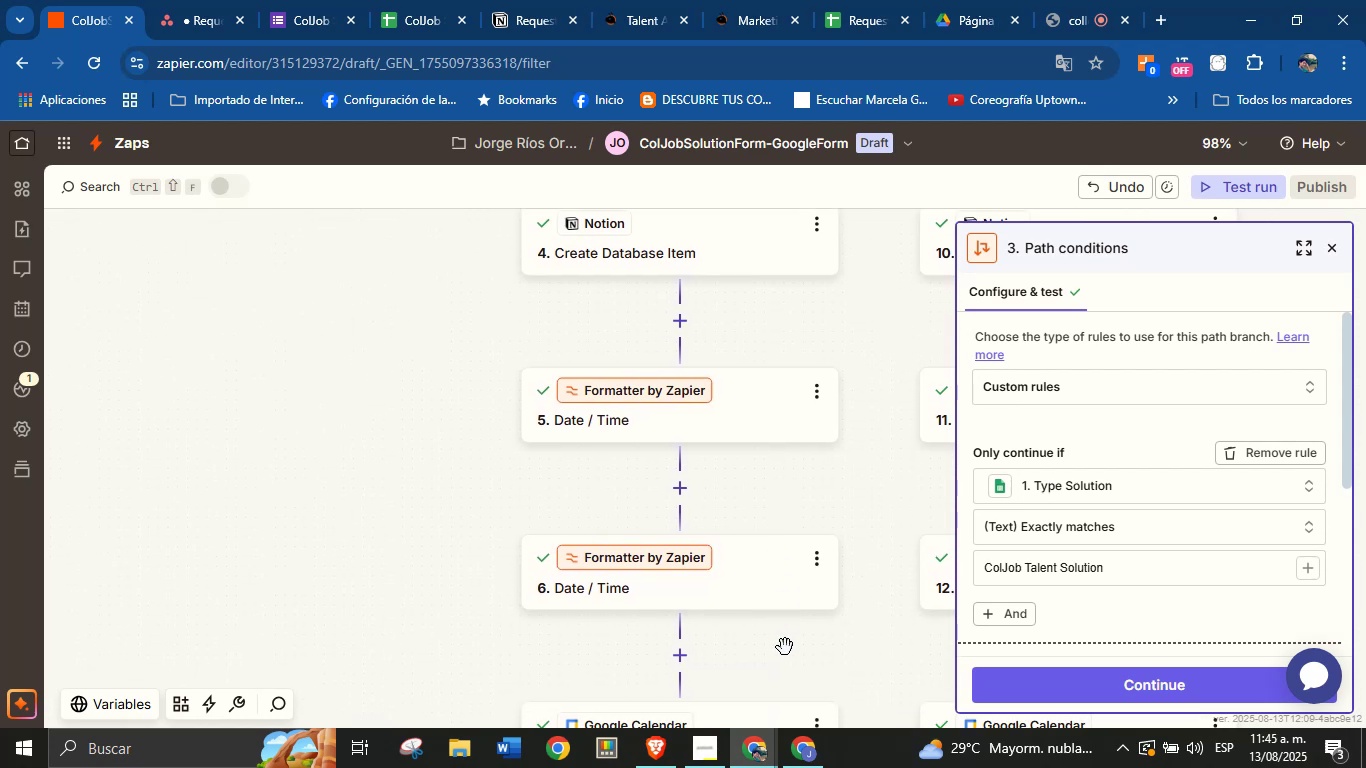 
left_click_drag(start_coordinate=[785, 647], to_coordinate=[783, 550])
 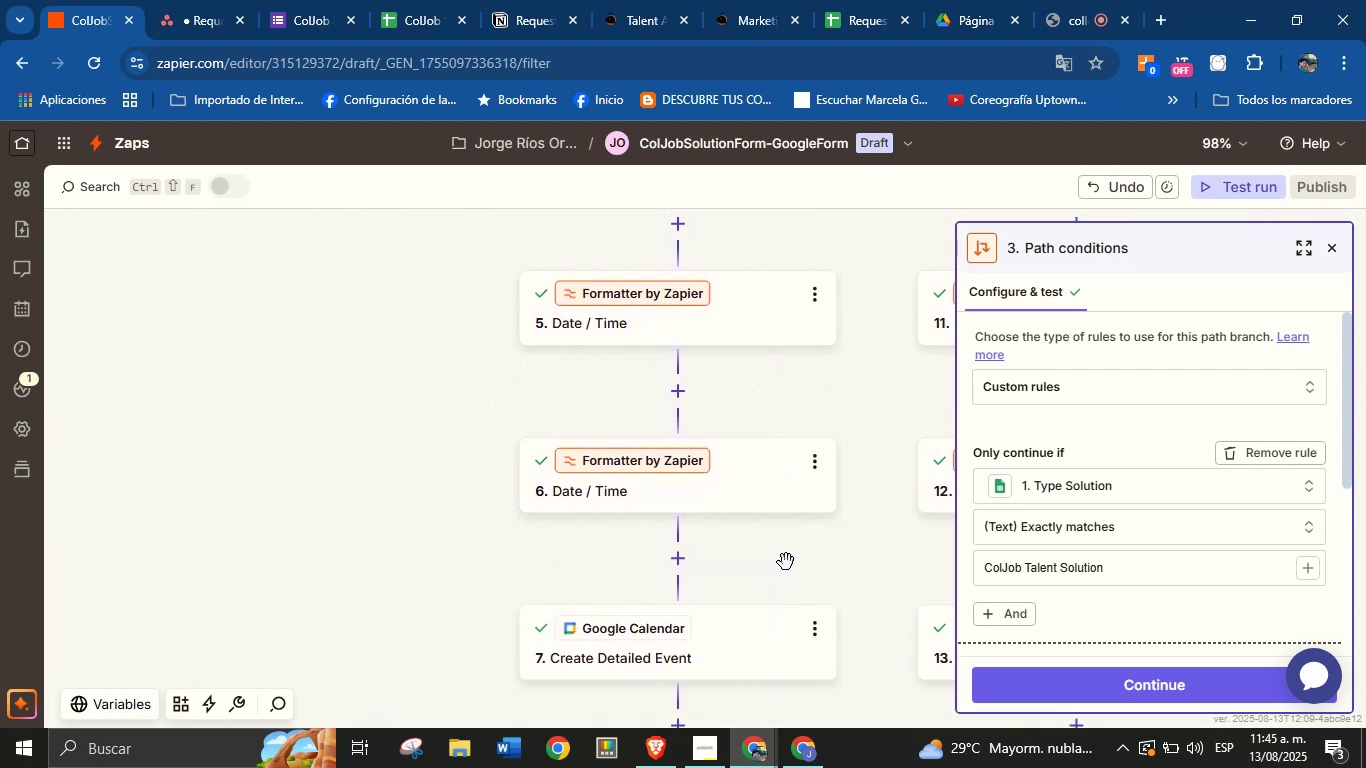 
left_click_drag(start_coordinate=[786, 562], to_coordinate=[786, 527])
 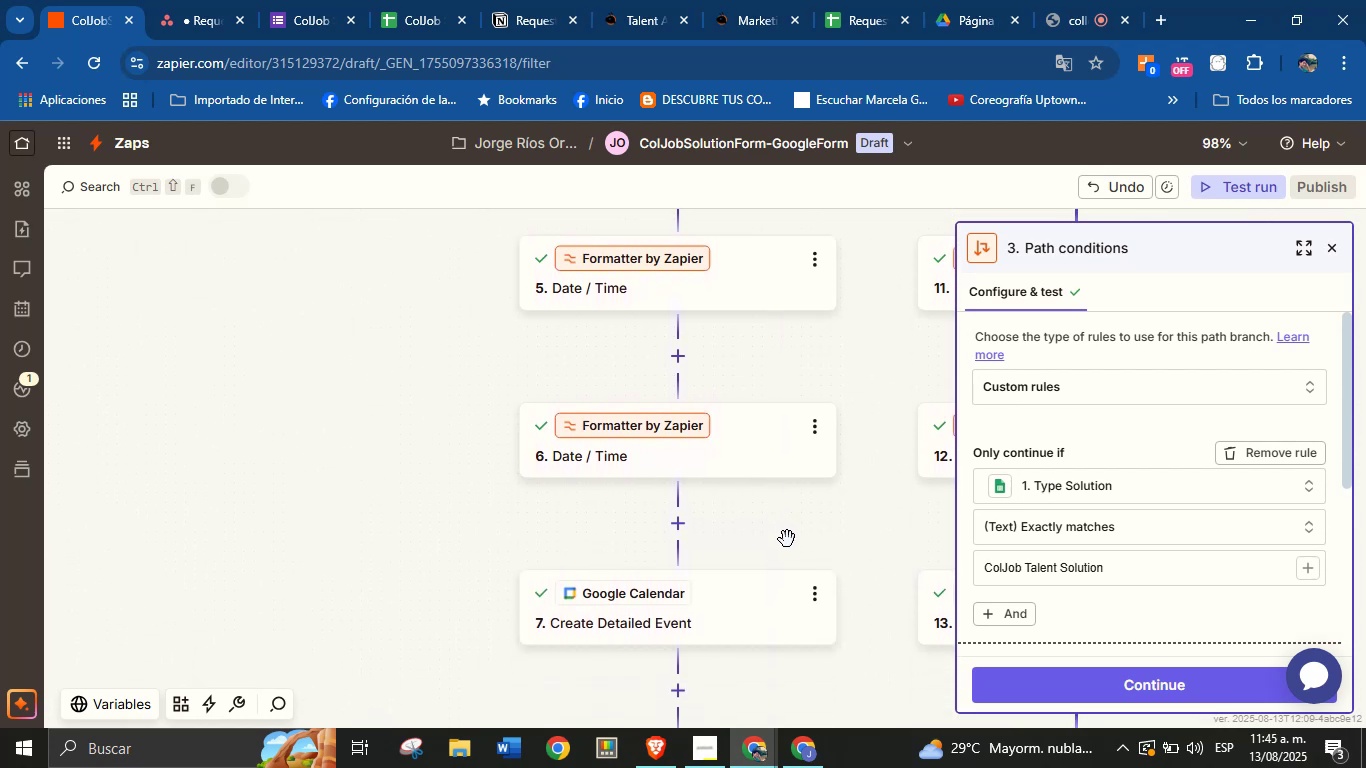 
left_click_drag(start_coordinate=[787, 539], to_coordinate=[787, 496])
 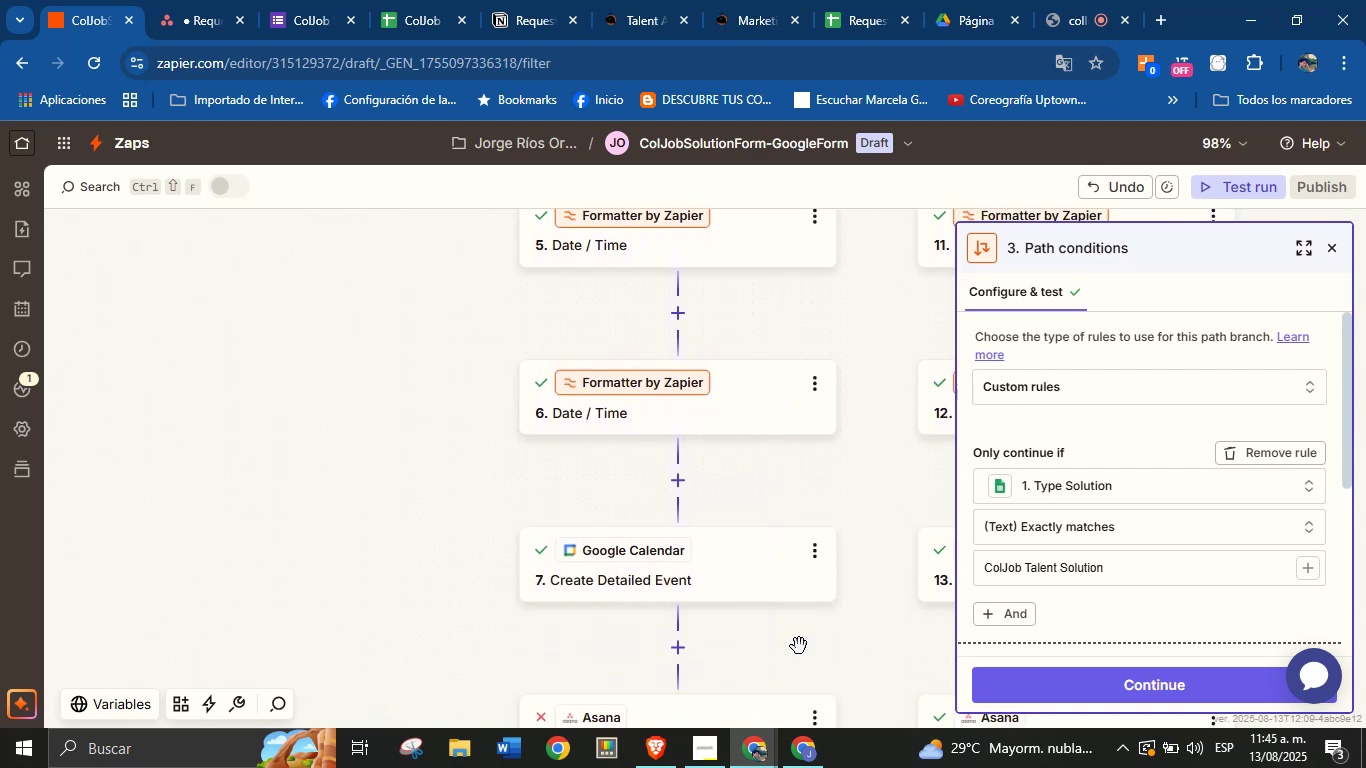 
left_click_drag(start_coordinate=[799, 646], to_coordinate=[799, 564])
 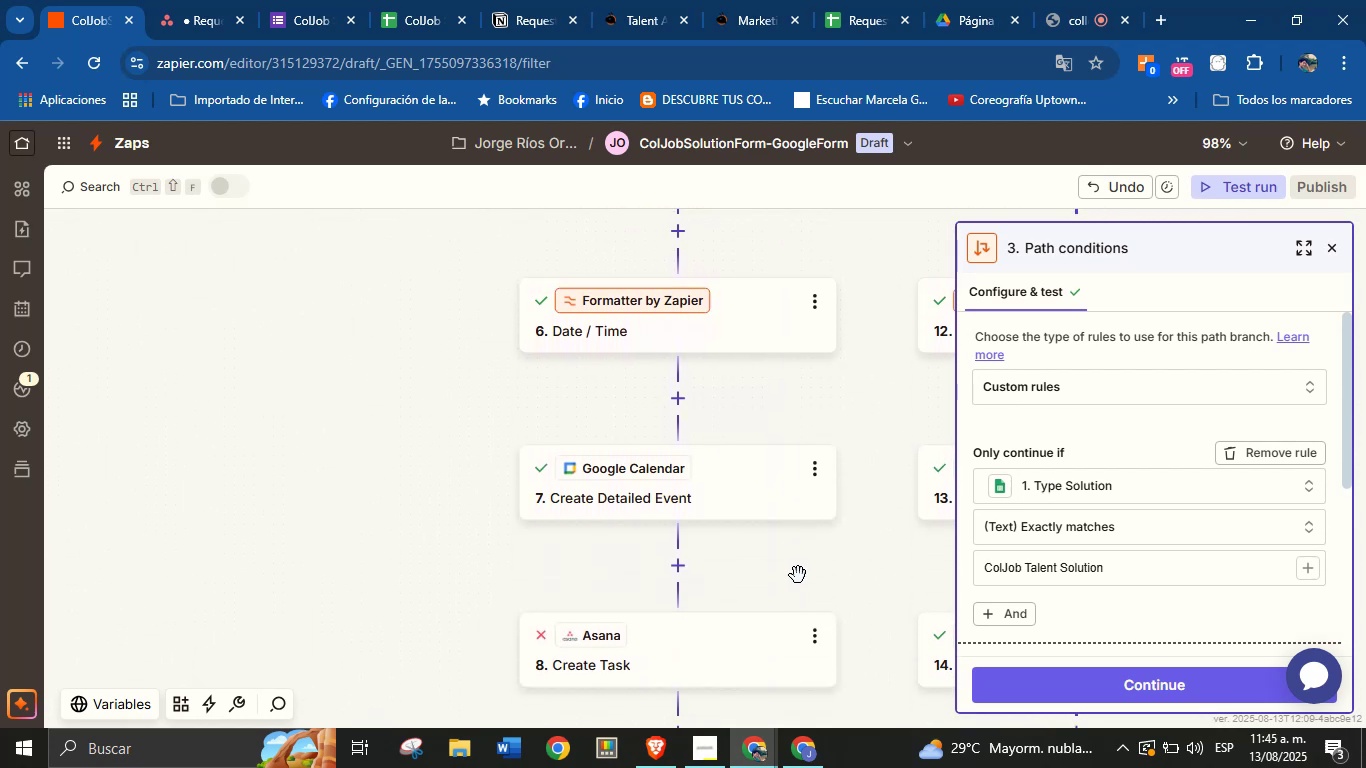 
left_click_drag(start_coordinate=[798, 575], to_coordinate=[798, 549])
 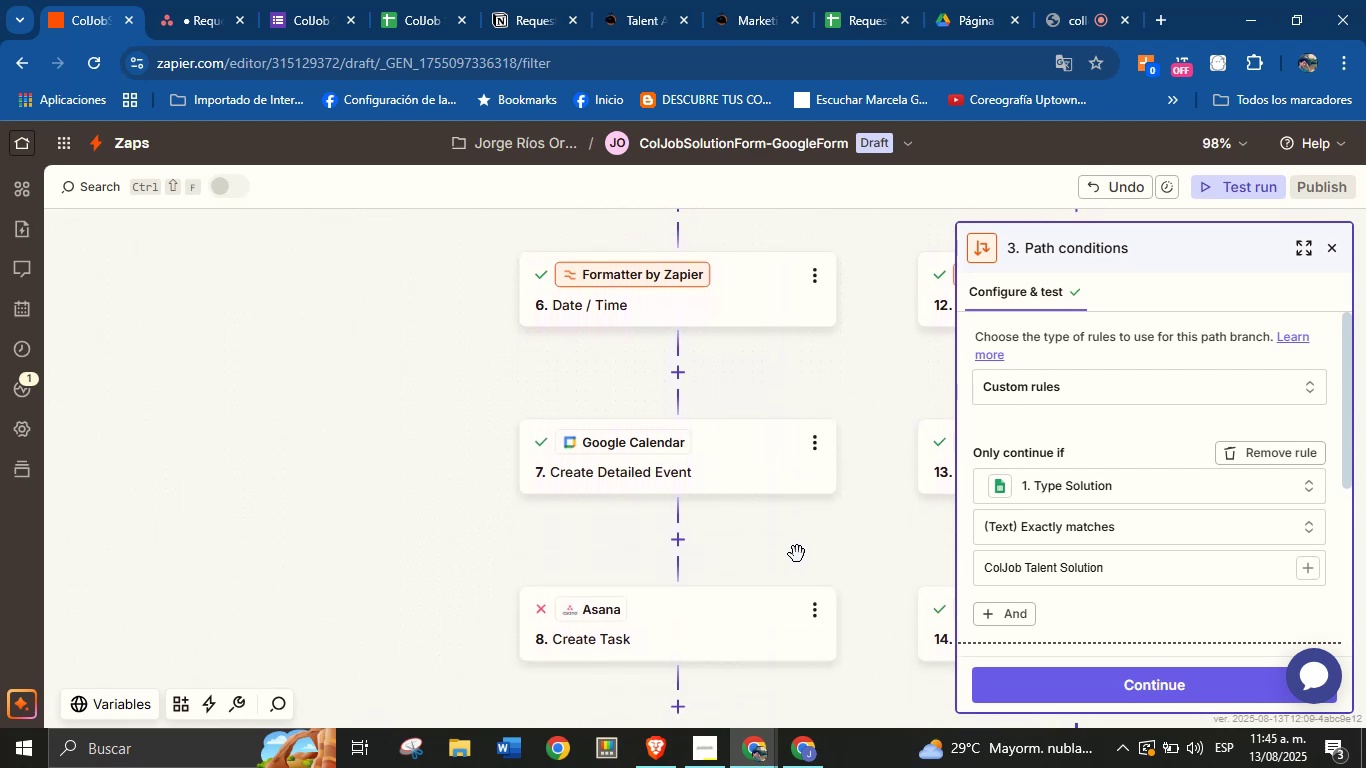 
left_click_drag(start_coordinate=[797, 554], to_coordinate=[795, 521])
 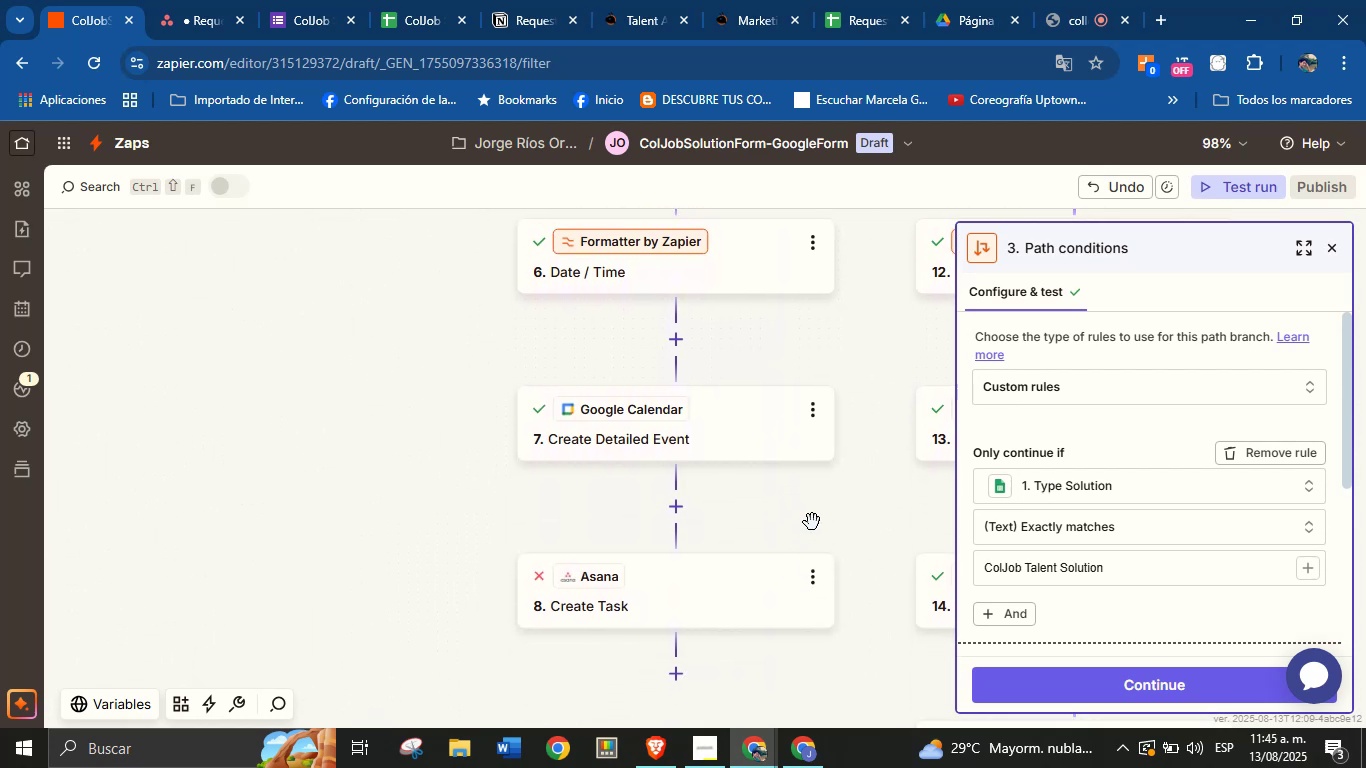 
left_click_drag(start_coordinate=[812, 520], to_coordinate=[809, 476])
 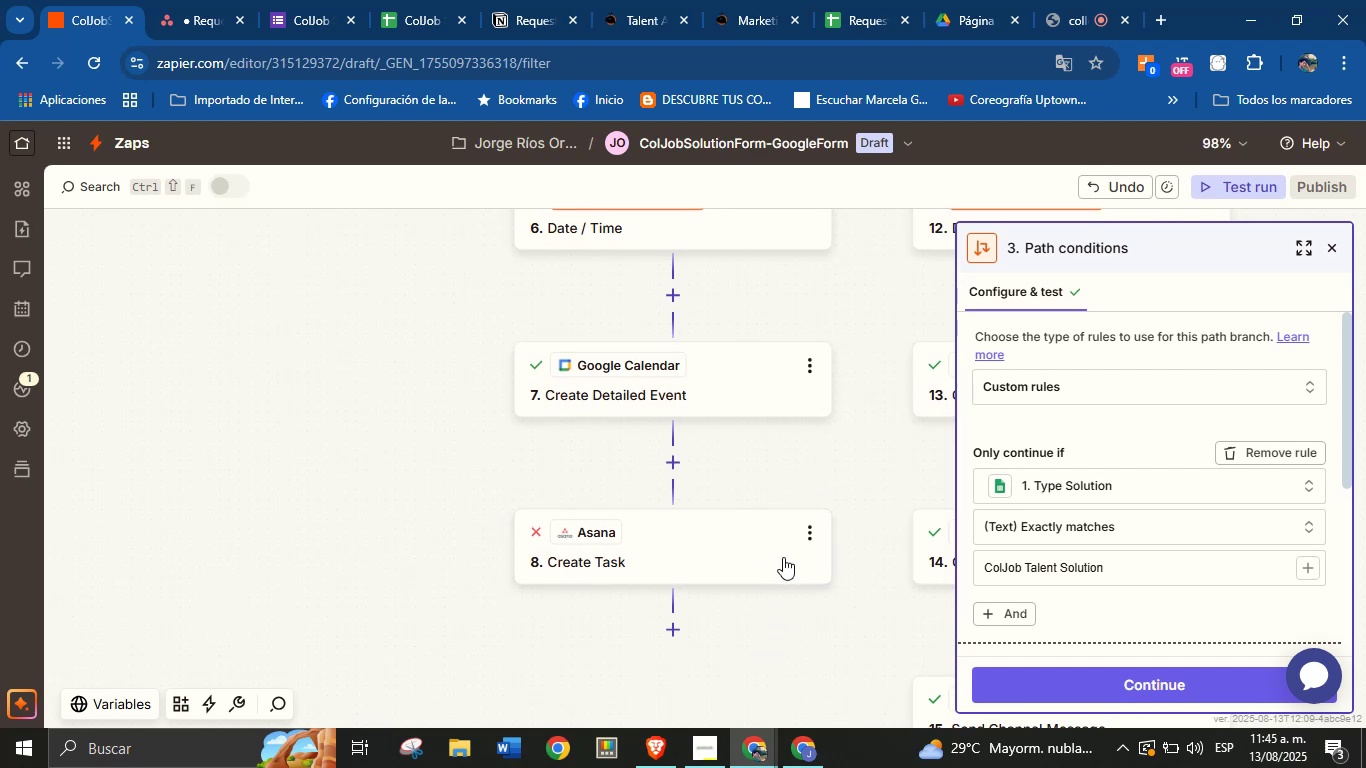 
left_click([784, 548])
 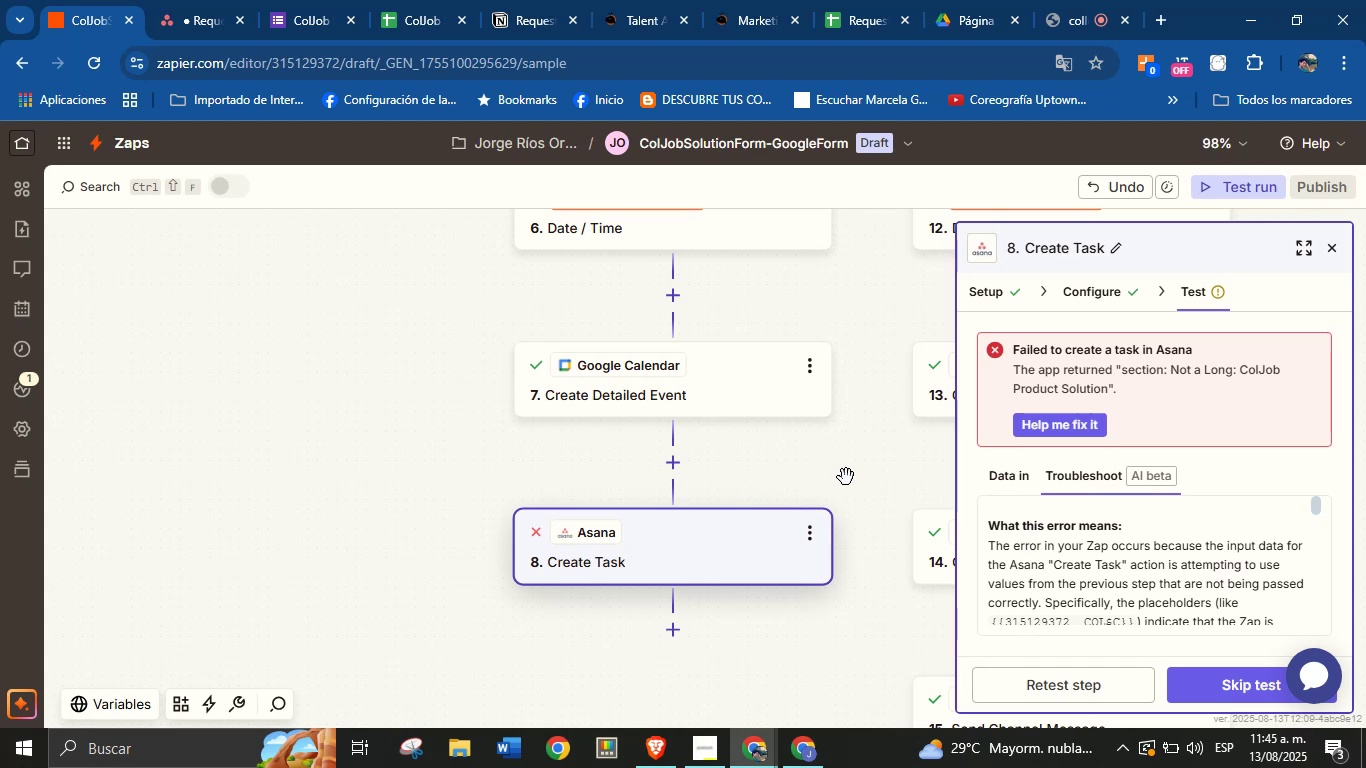 
wait(15.55)
 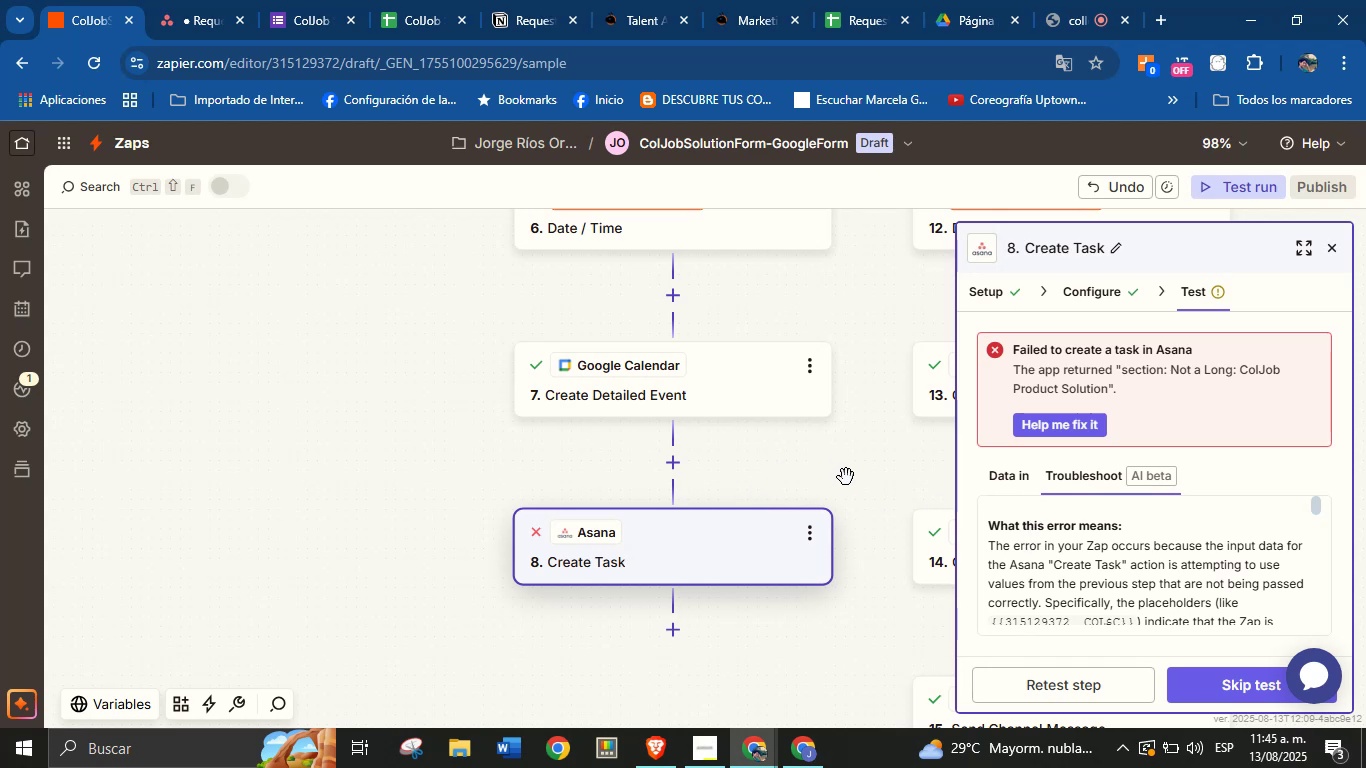 
left_click([1085, 292])
 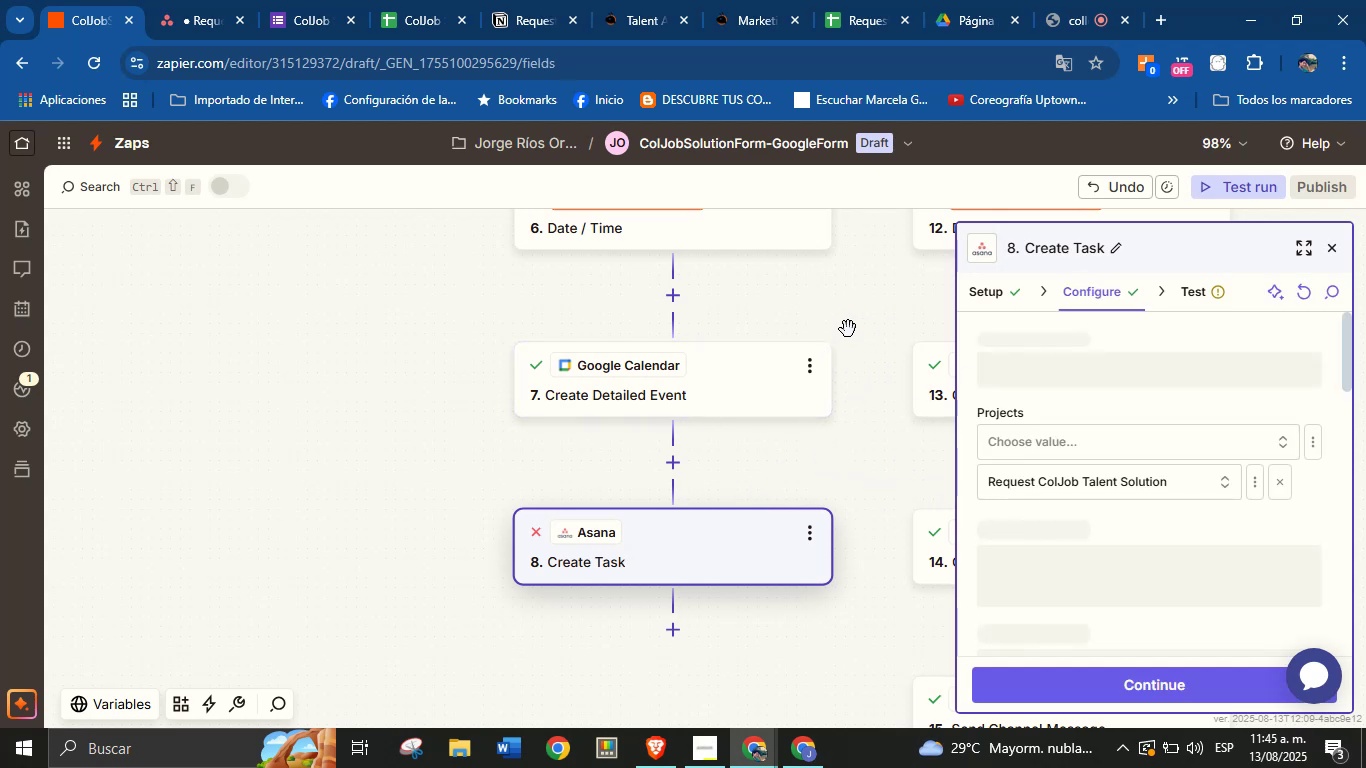 
left_click_drag(start_coordinate=[848, 329], to_coordinate=[824, 592])
 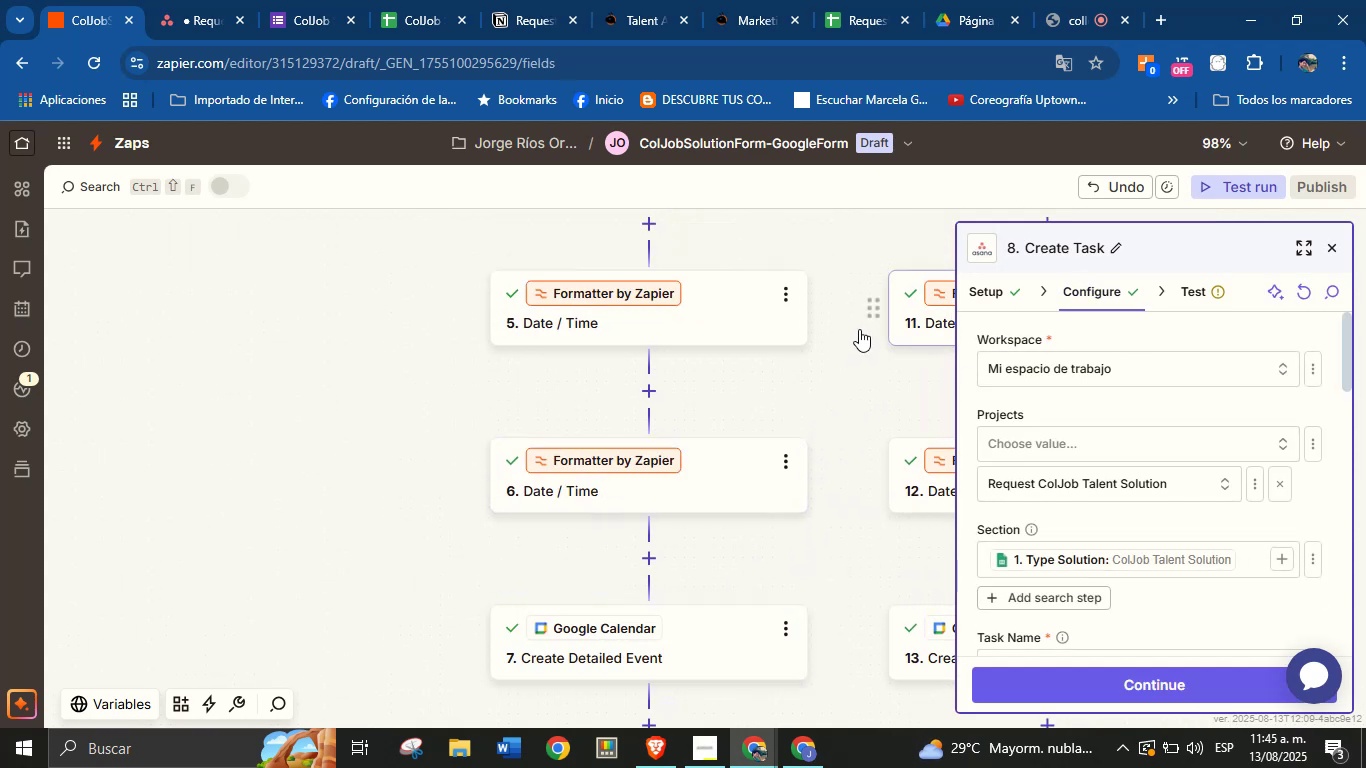 
left_click_drag(start_coordinate=[833, 286], to_coordinate=[835, 573])
 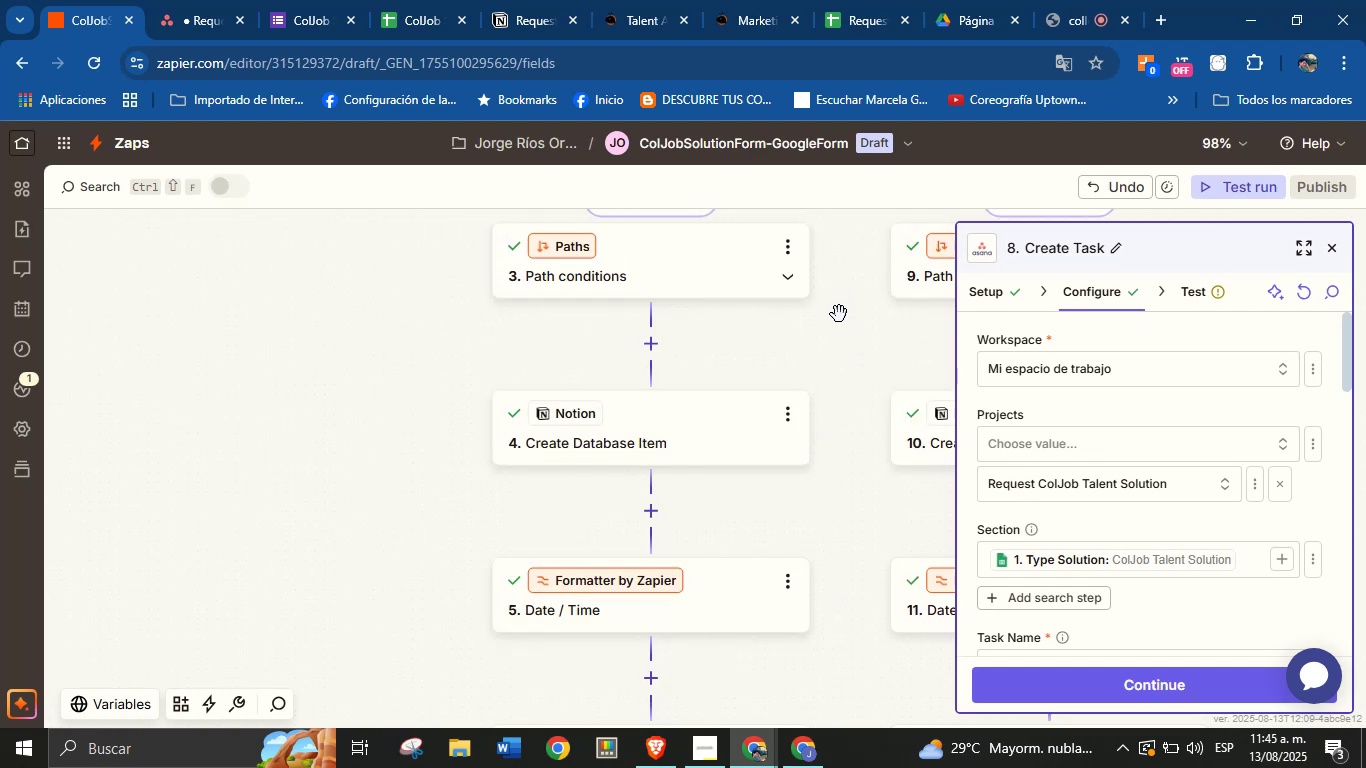 
scroll: coordinate [836, 375], scroll_direction: up, amount: 10.0
 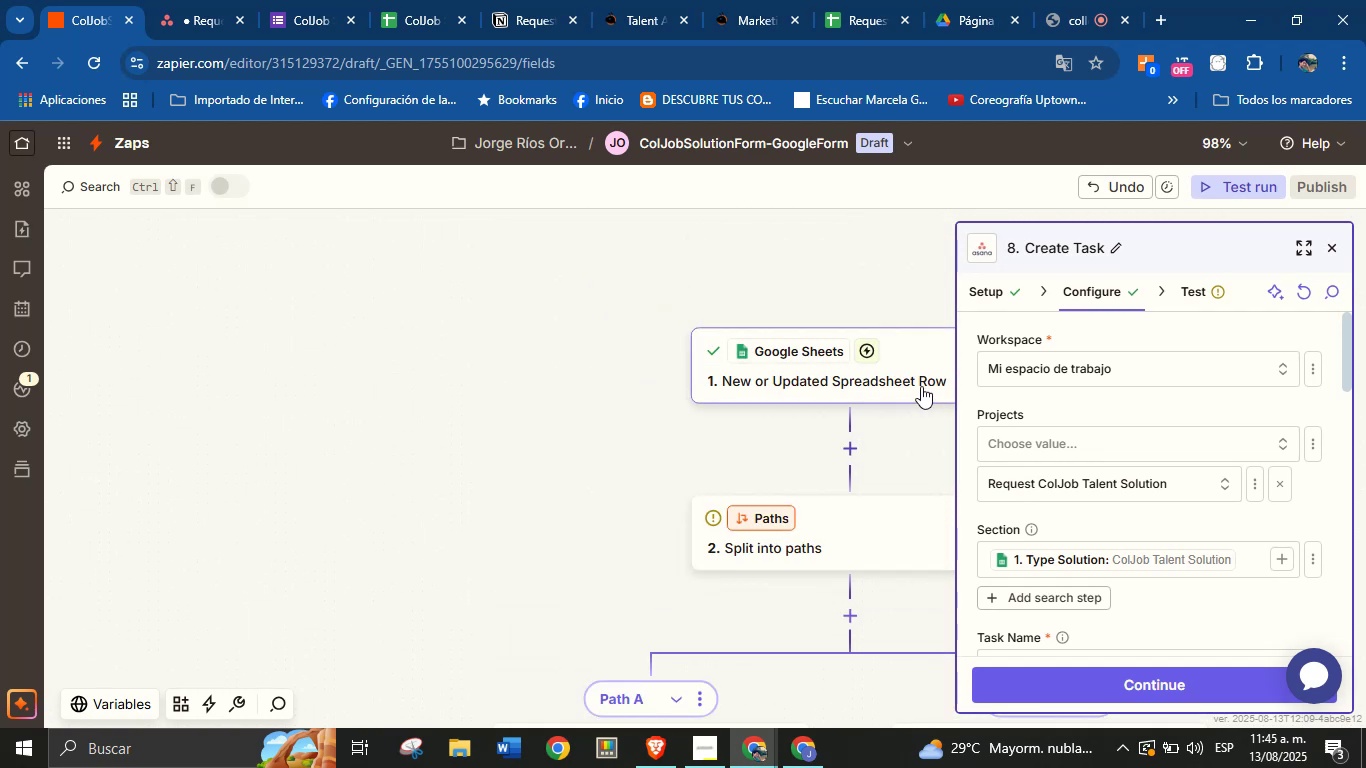 
left_click([921, 386])
 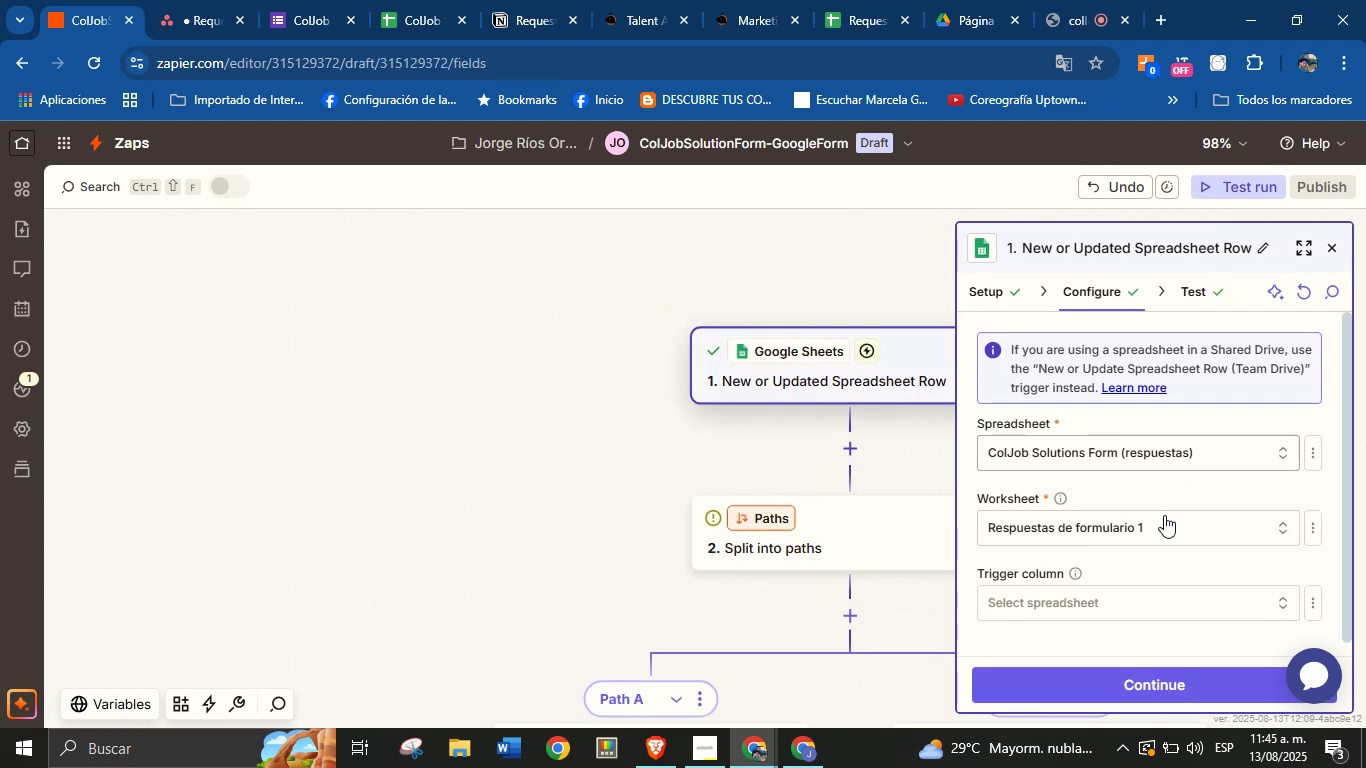 
scroll: coordinate [1153, 525], scroll_direction: down, amount: 1.0
 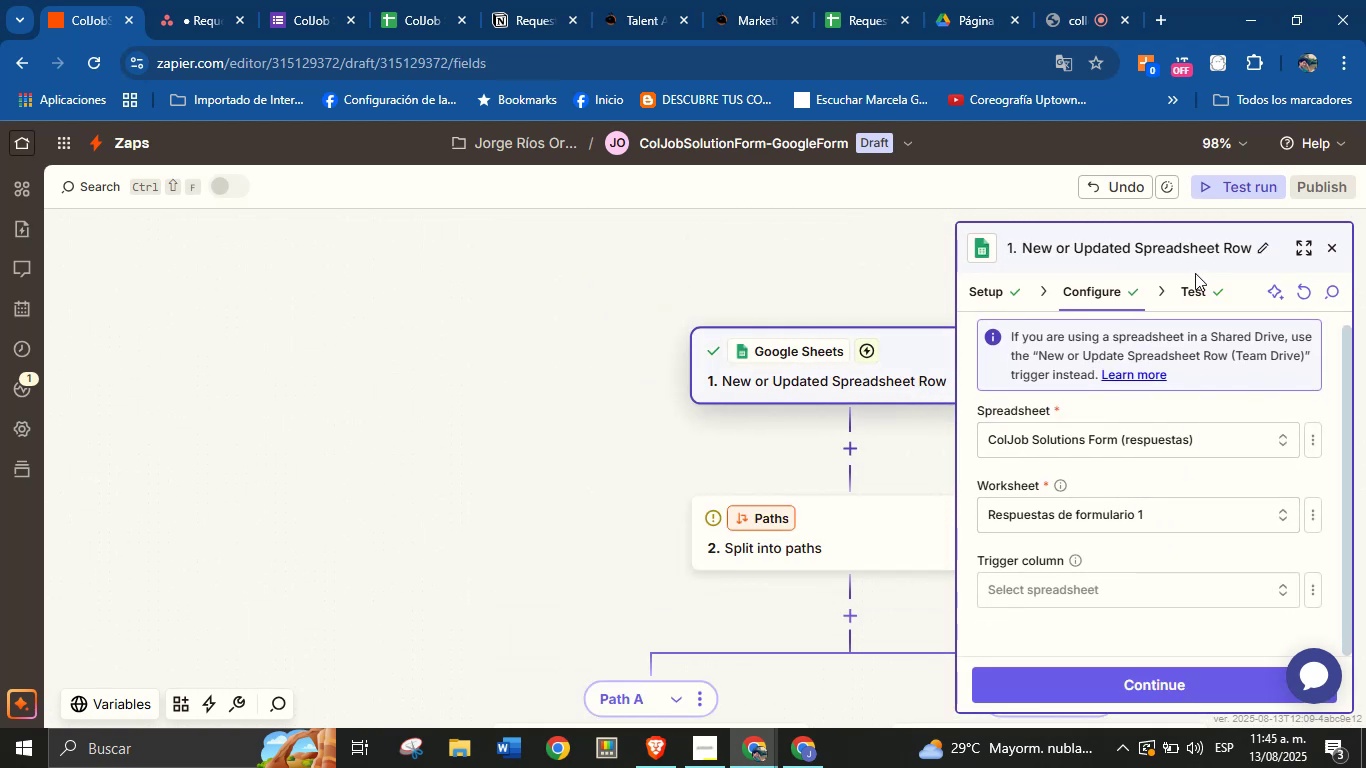 
left_click([1189, 291])
 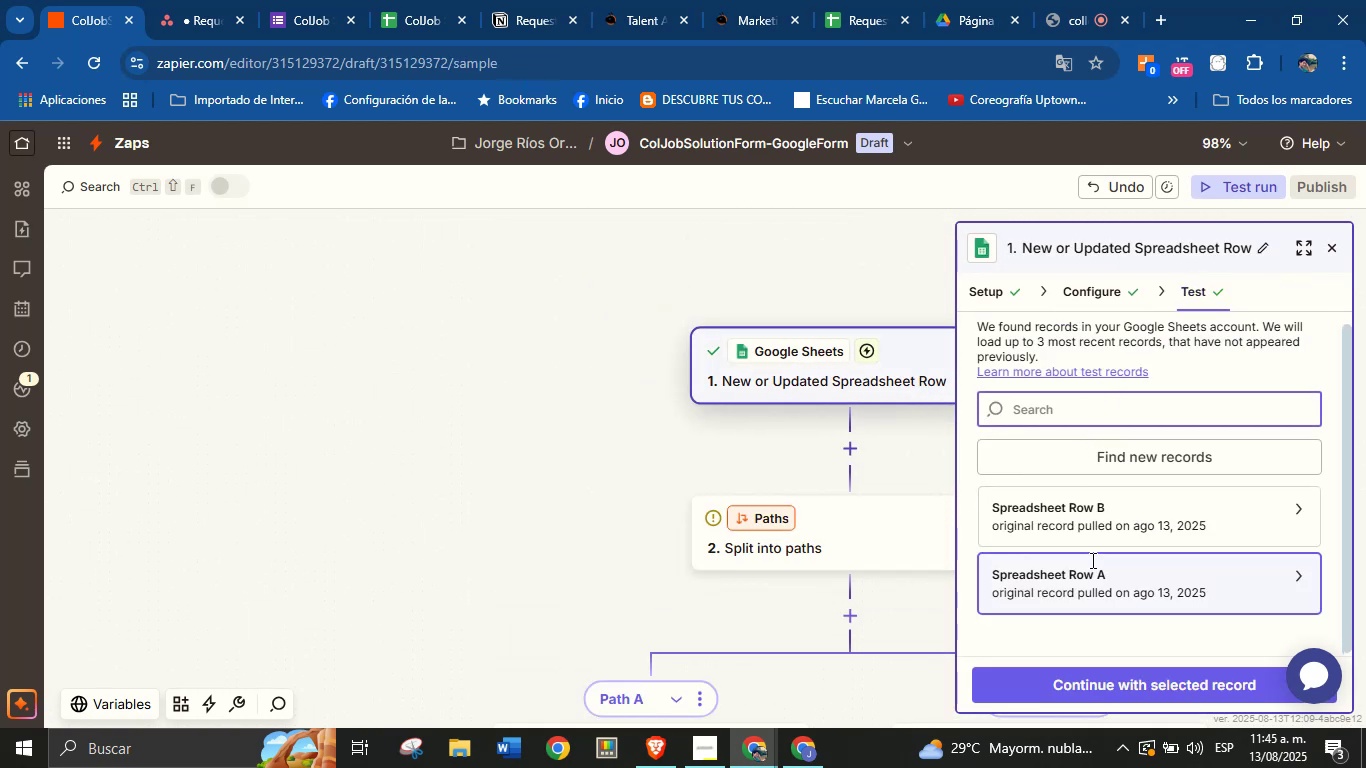 
left_click([1091, 580])
 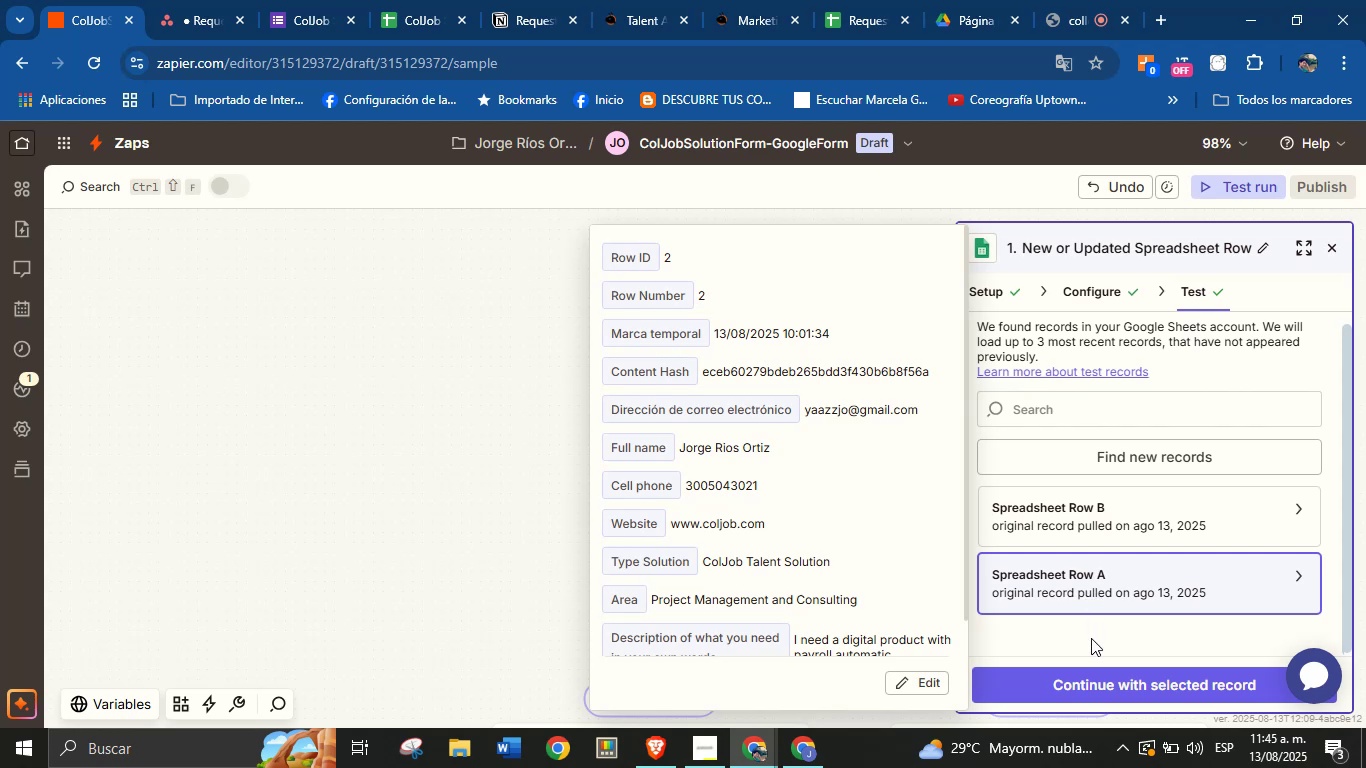 
left_click([1110, 676])
 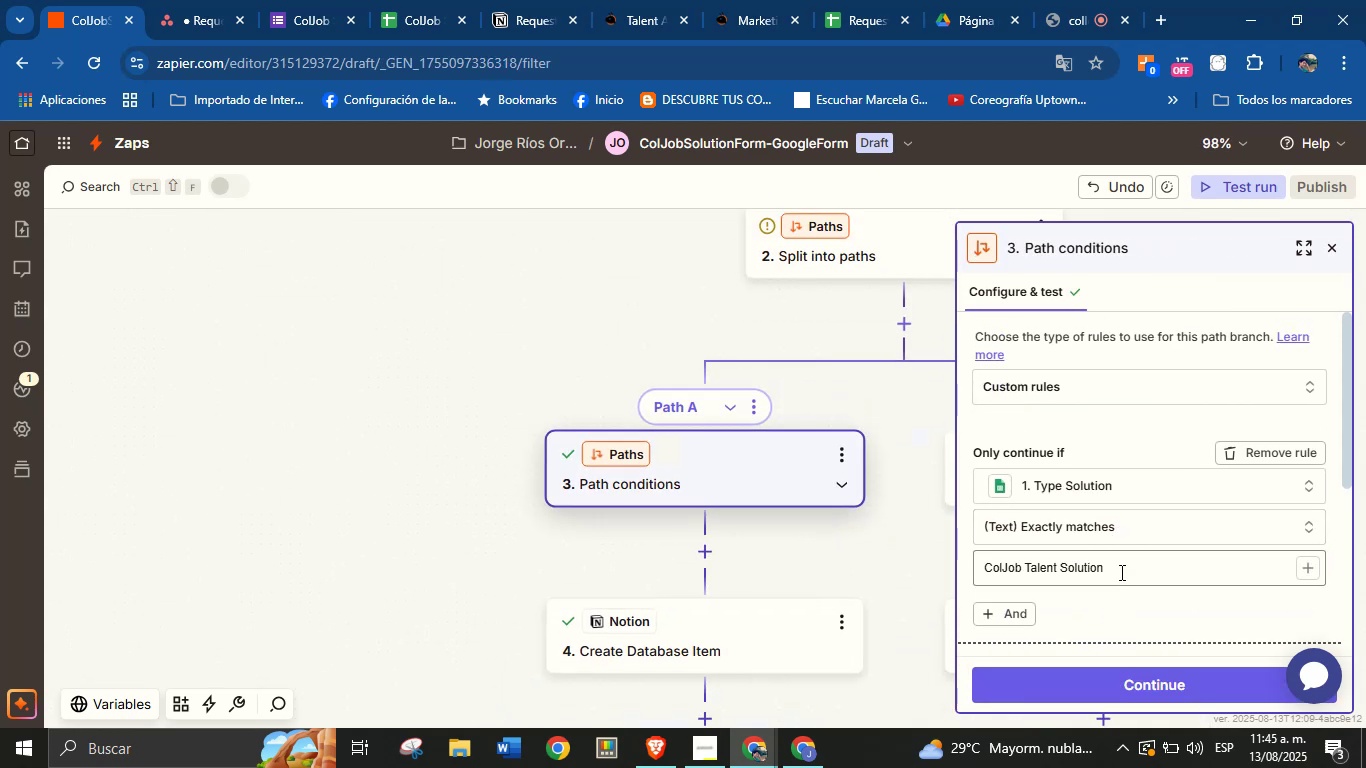 
left_click([1130, 682])
 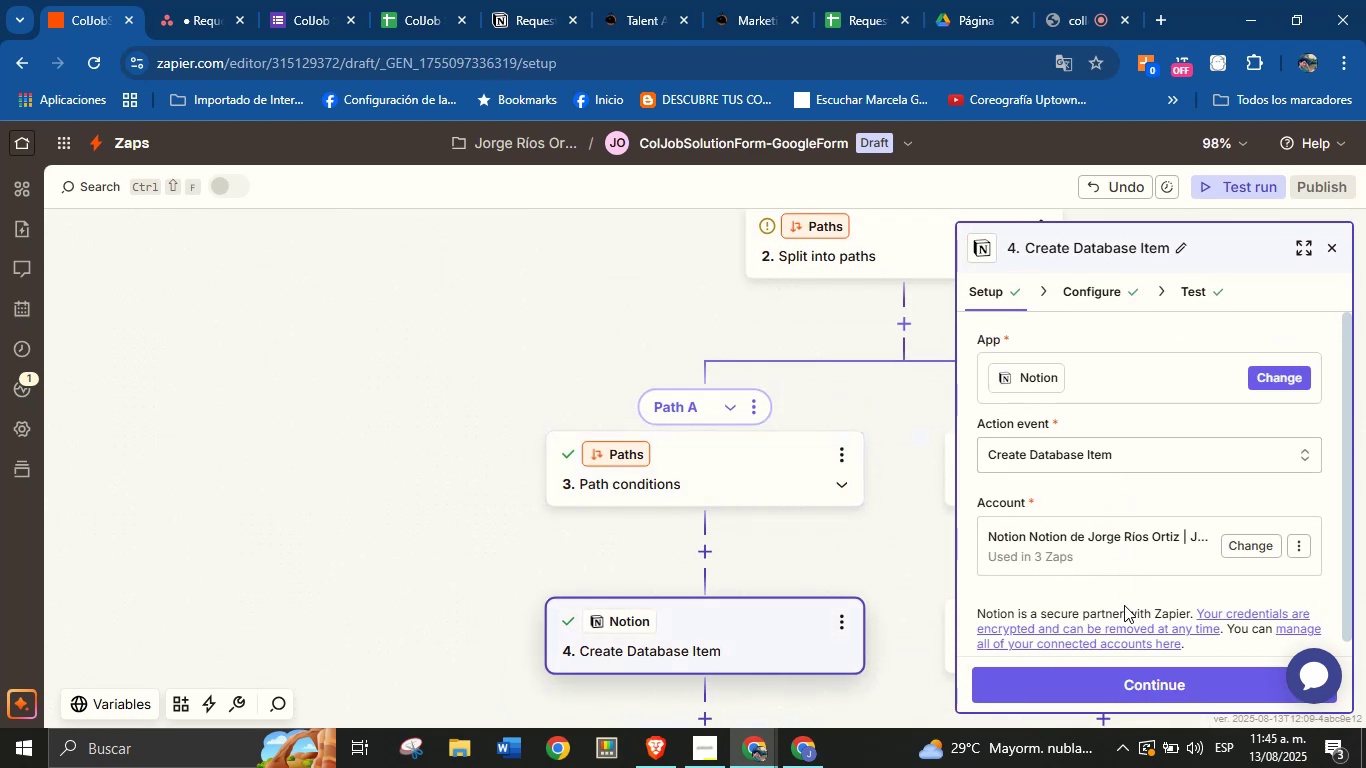 
left_click([1132, 679])
 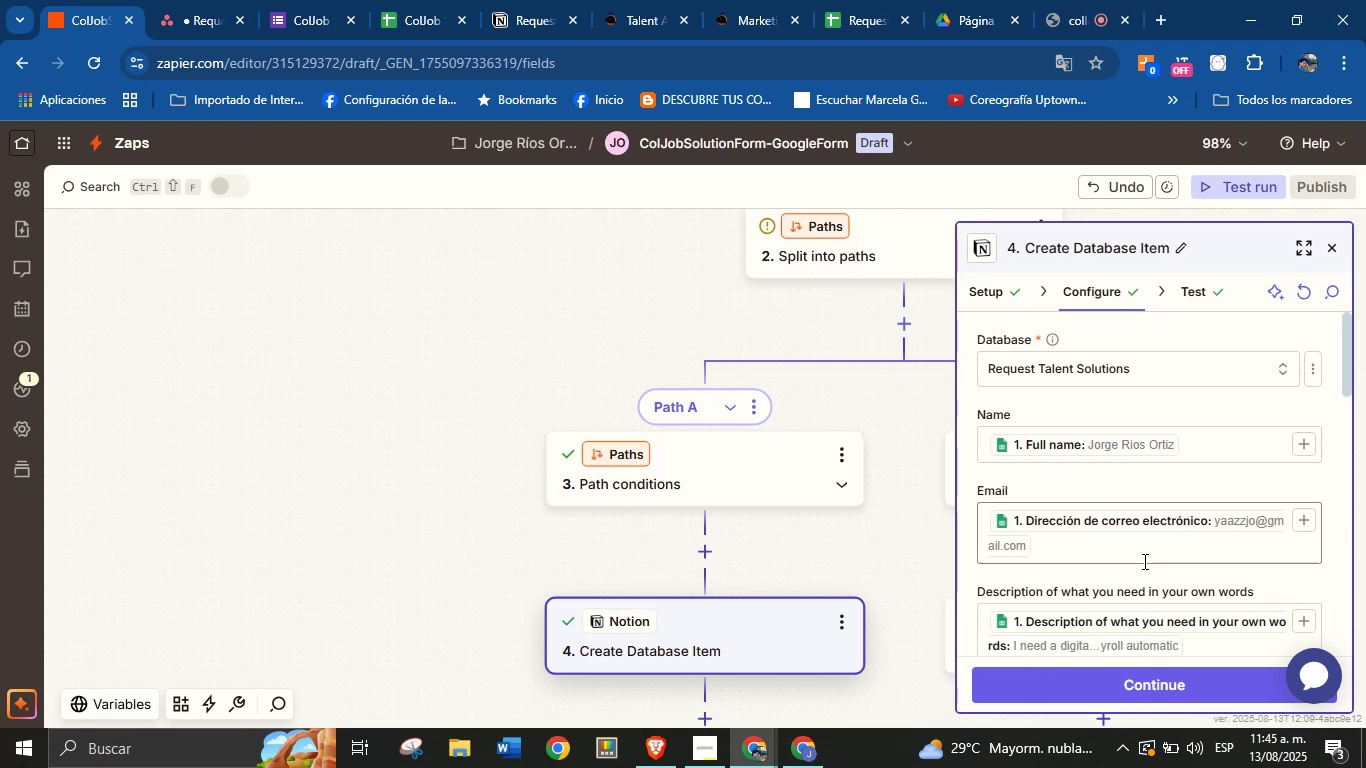 
left_click([1145, 680])
 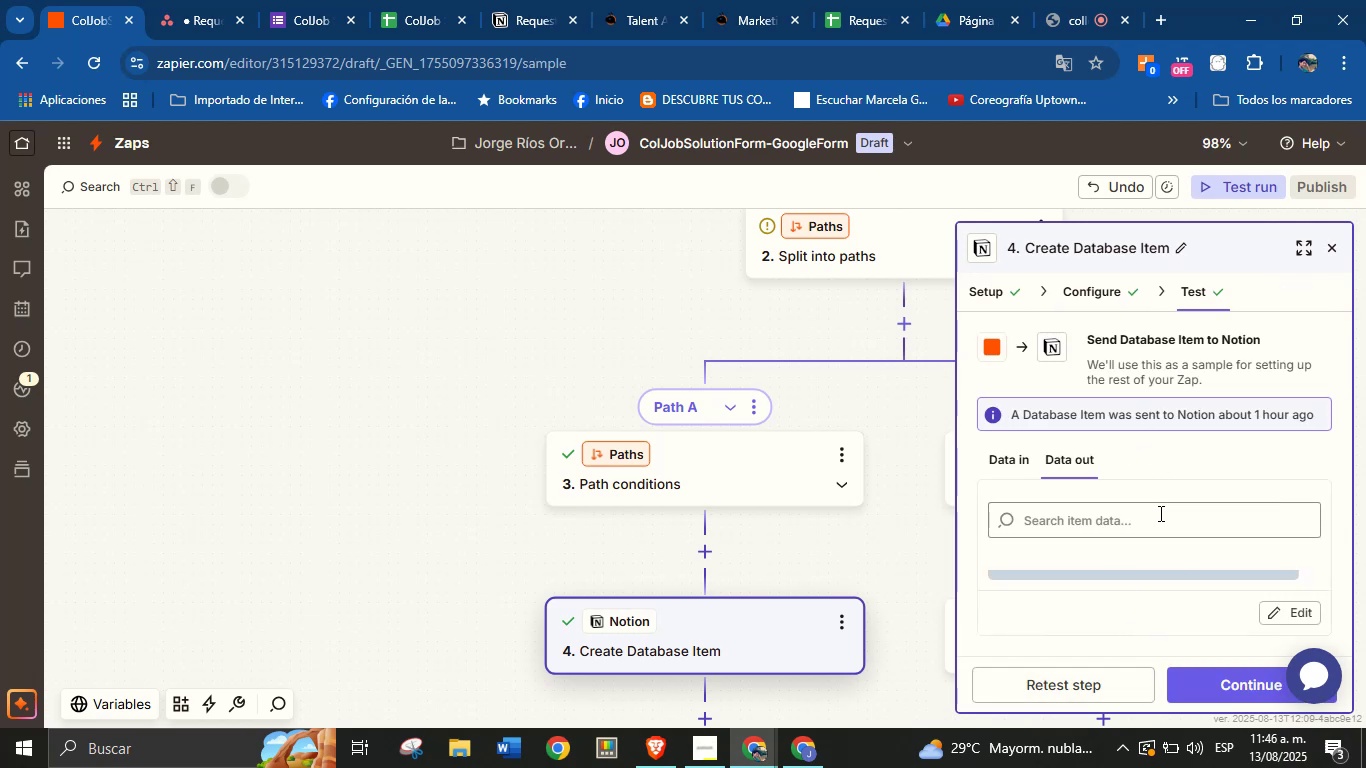 
wait(5.79)
 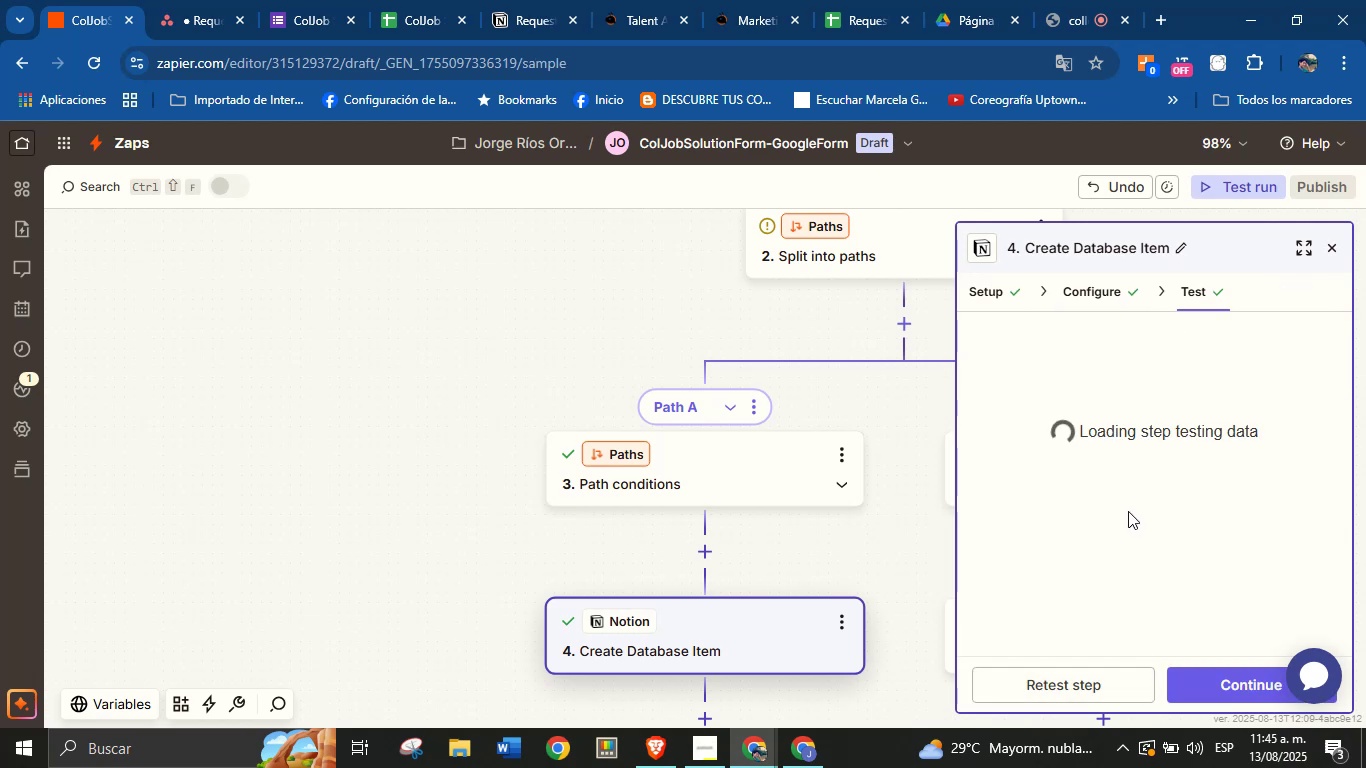 
left_click([1211, 688])
 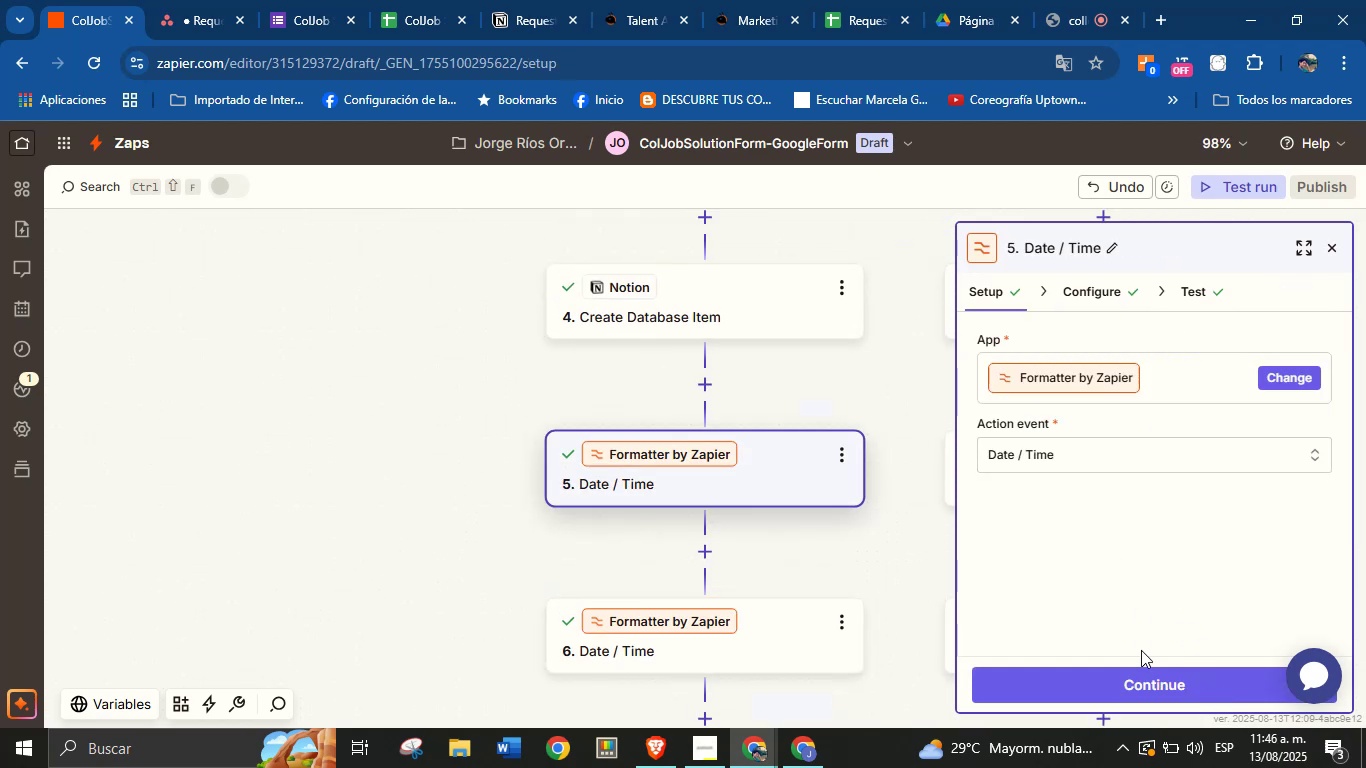 
left_click([1148, 694])
 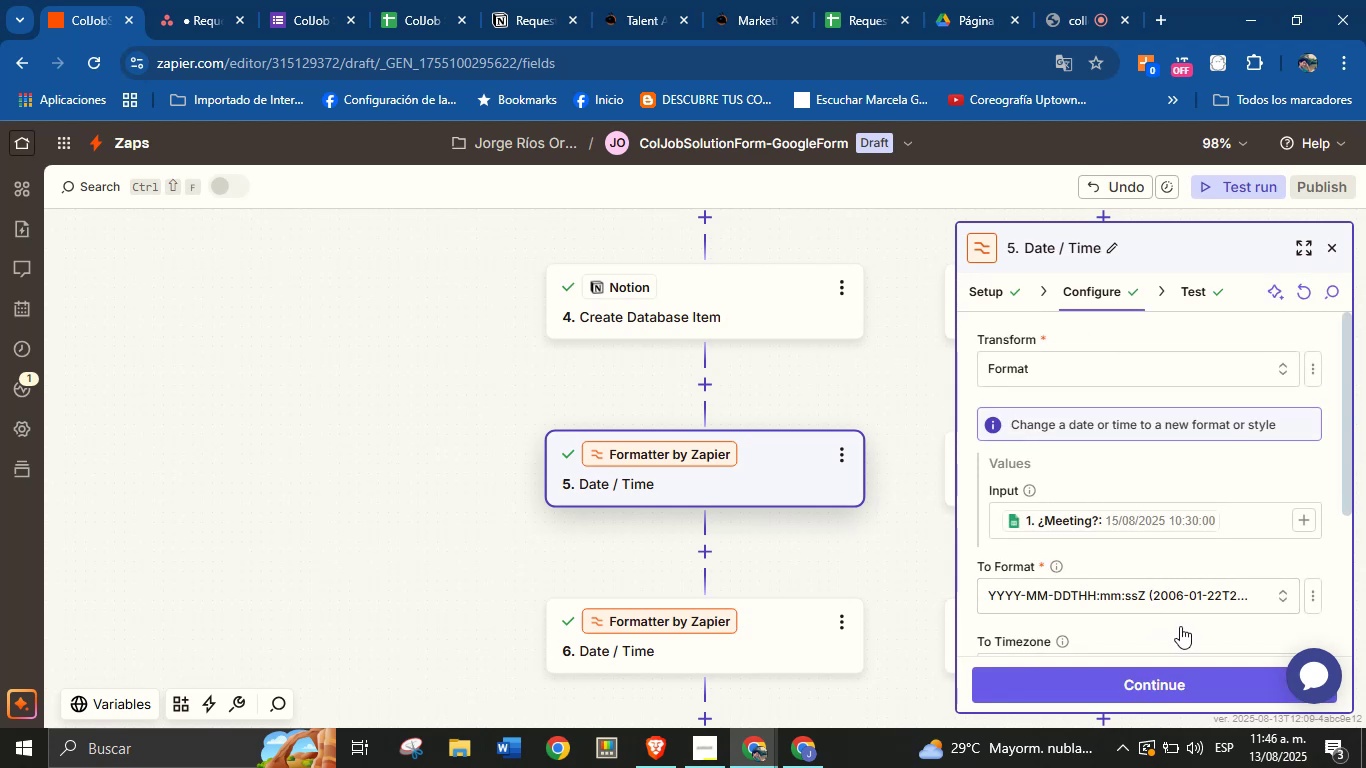 
left_click([1189, 690])
 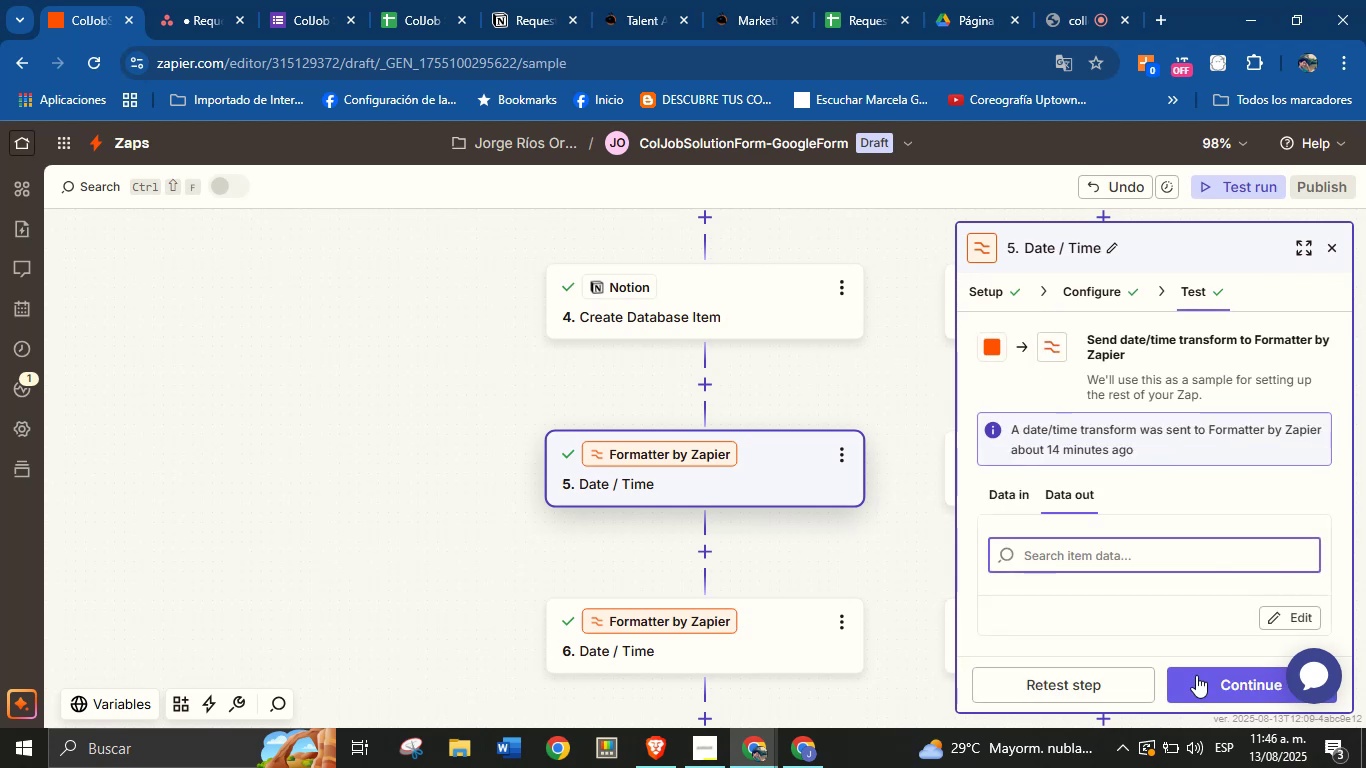 
left_click([1199, 682])
 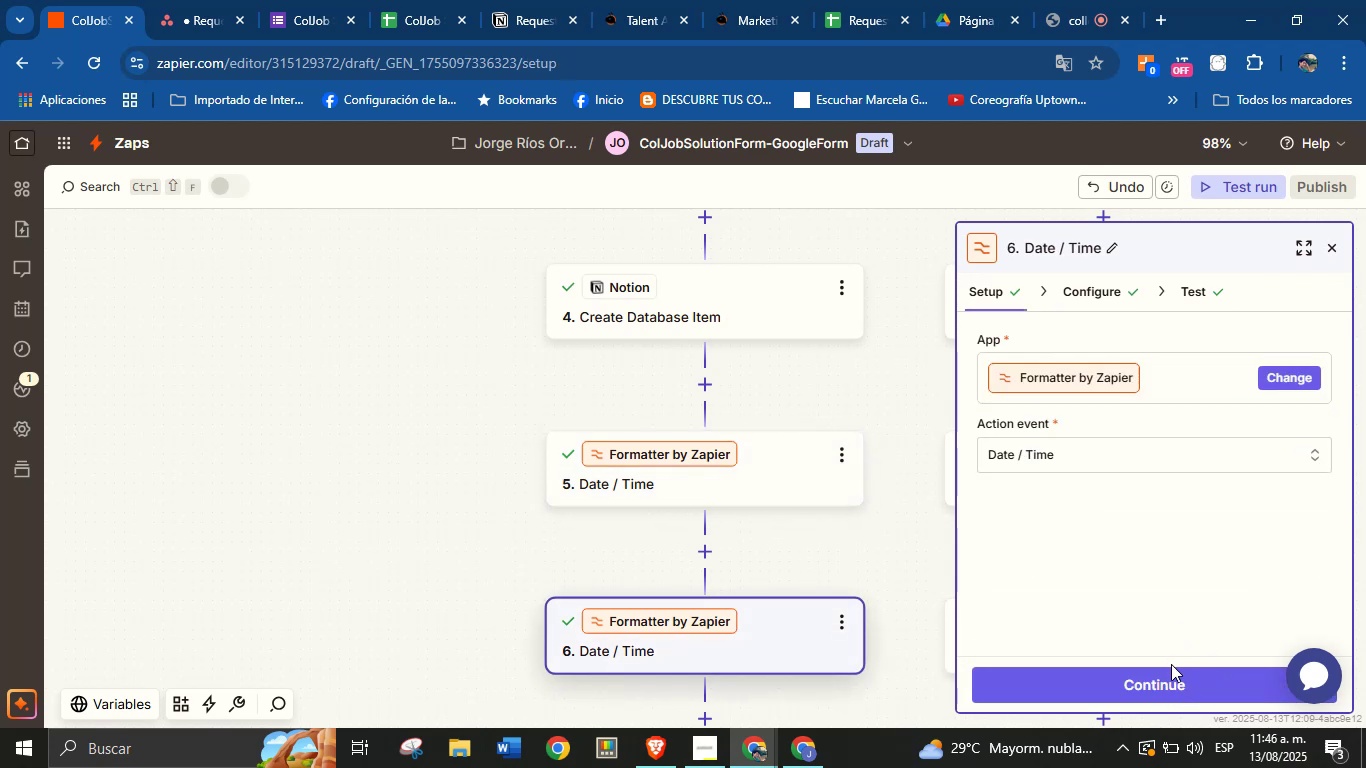 
left_click([1172, 684])
 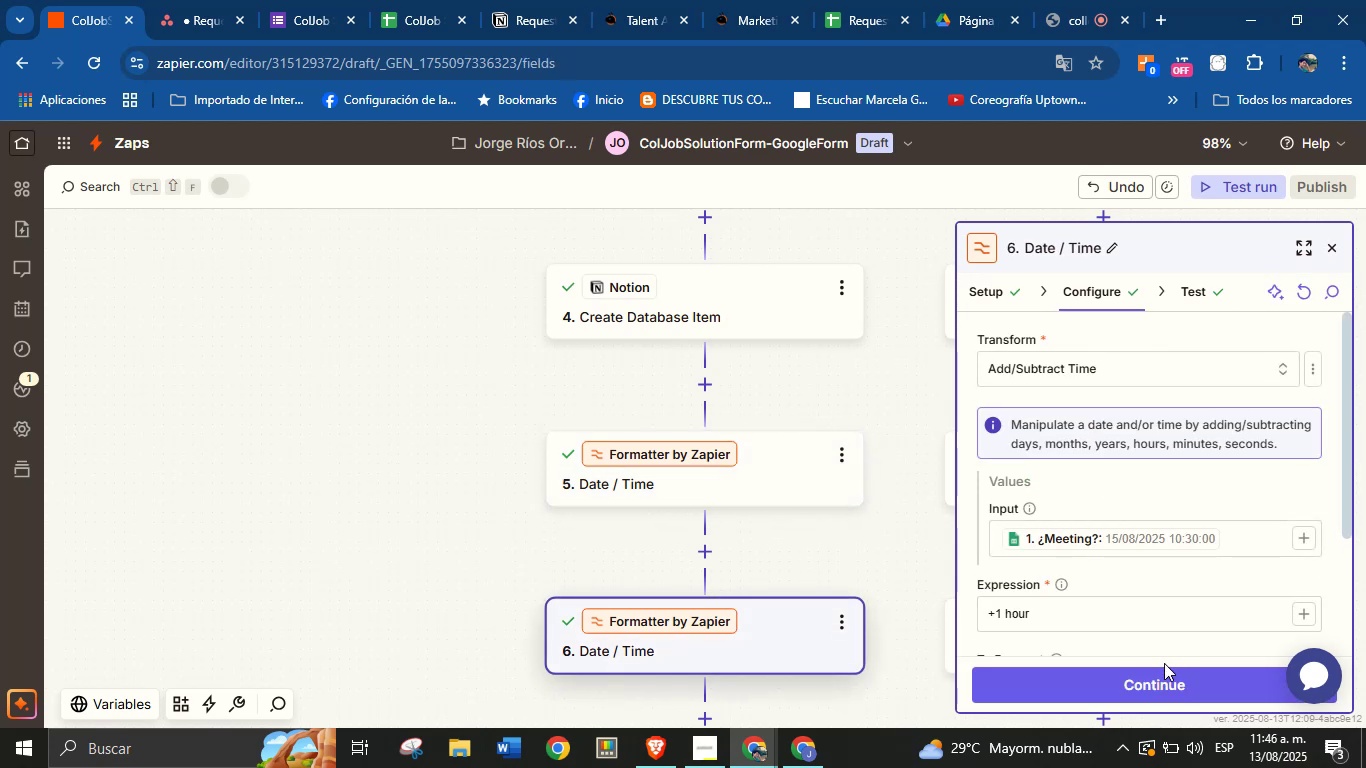 
left_click([1164, 675])
 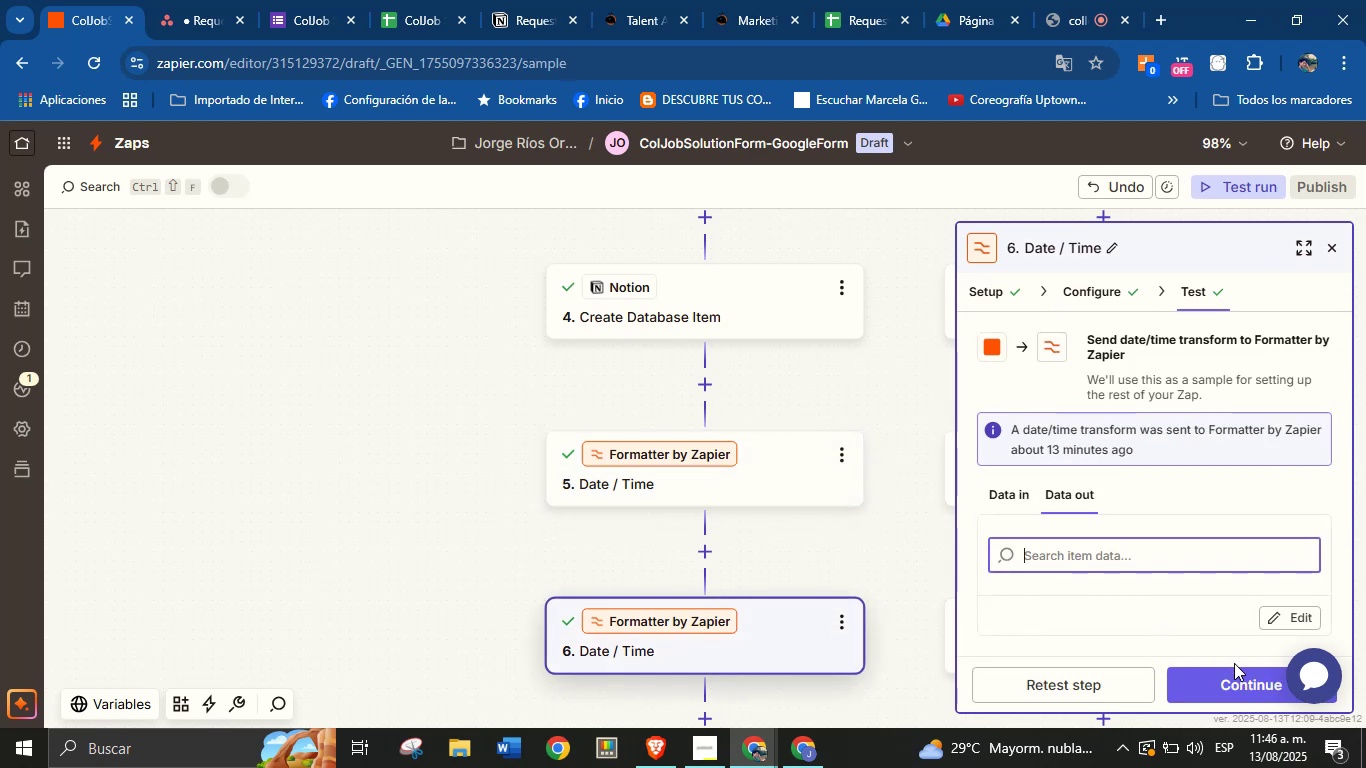 
left_click([1234, 669])
 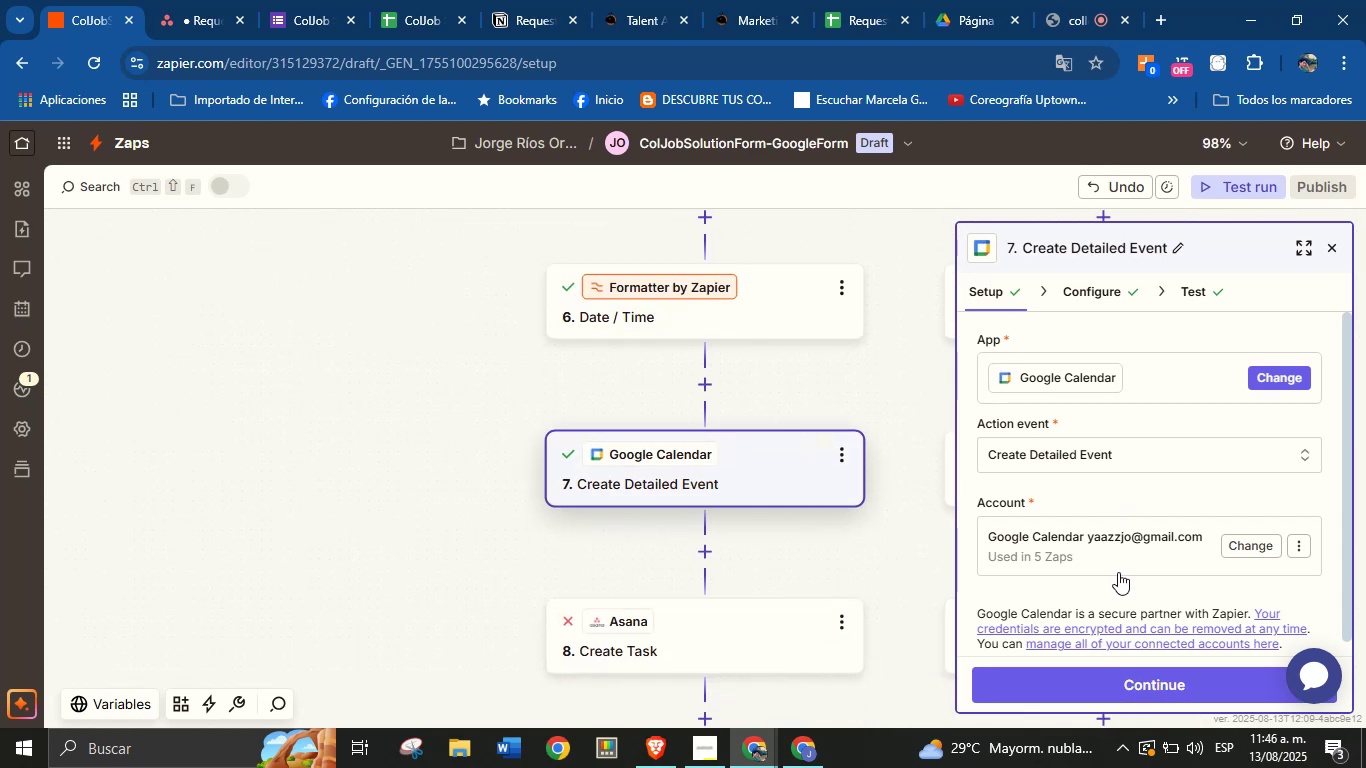 
left_click([1131, 680])
 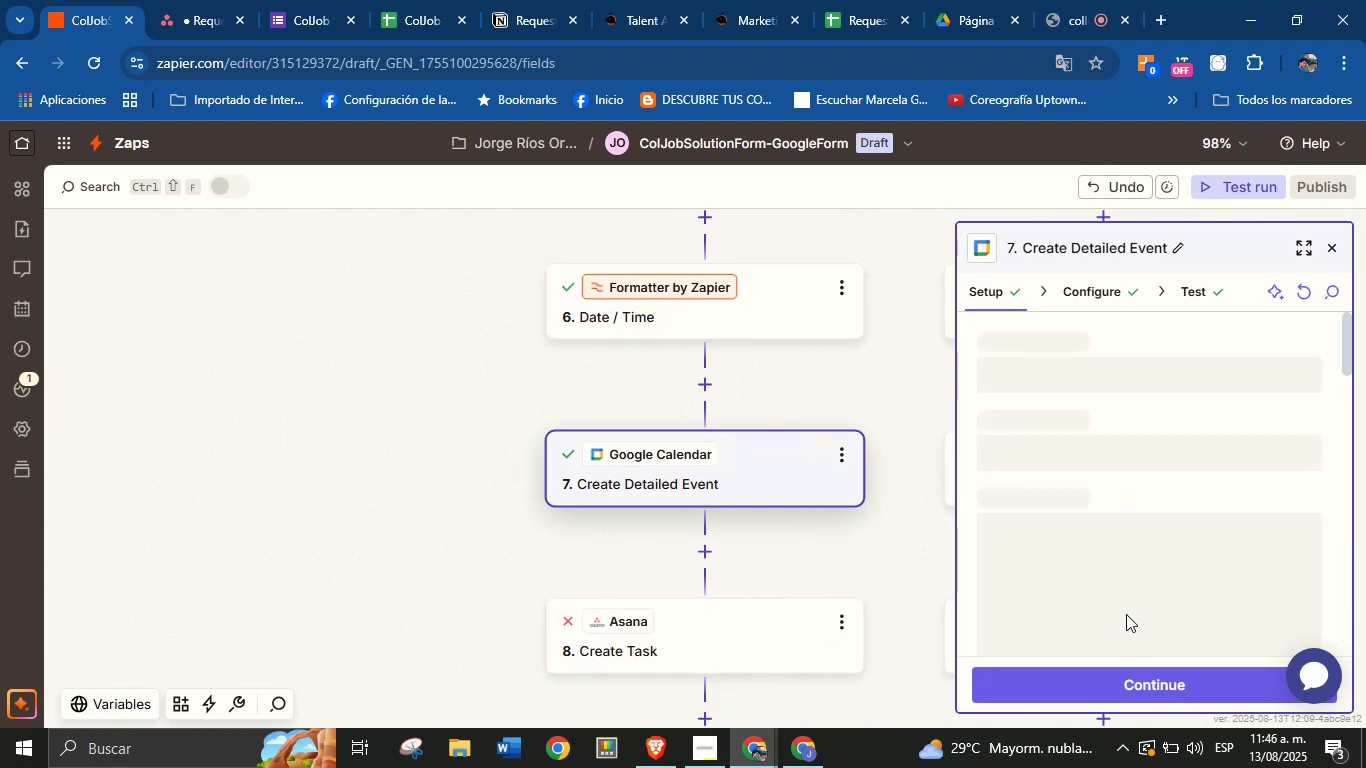 
mouse_move([1145, 615])
 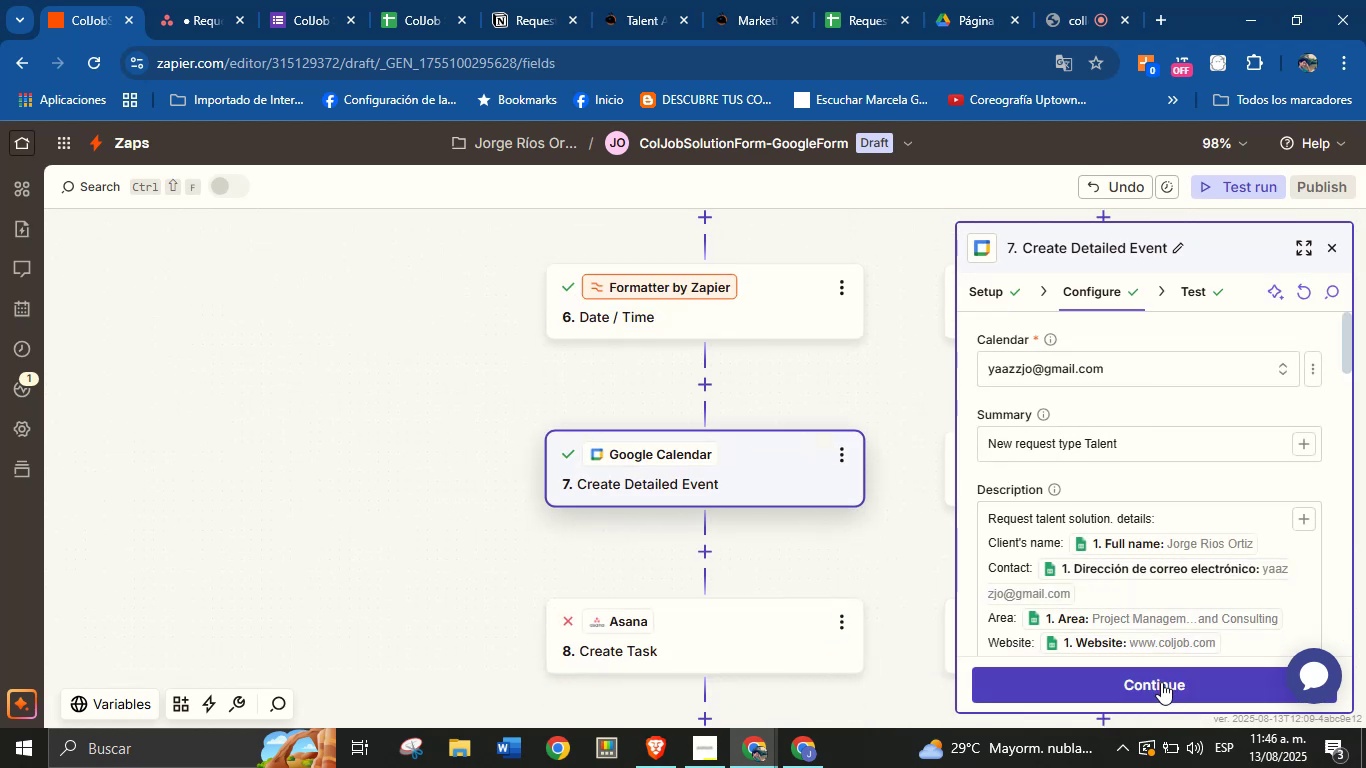 
left_click([1161, 682])
 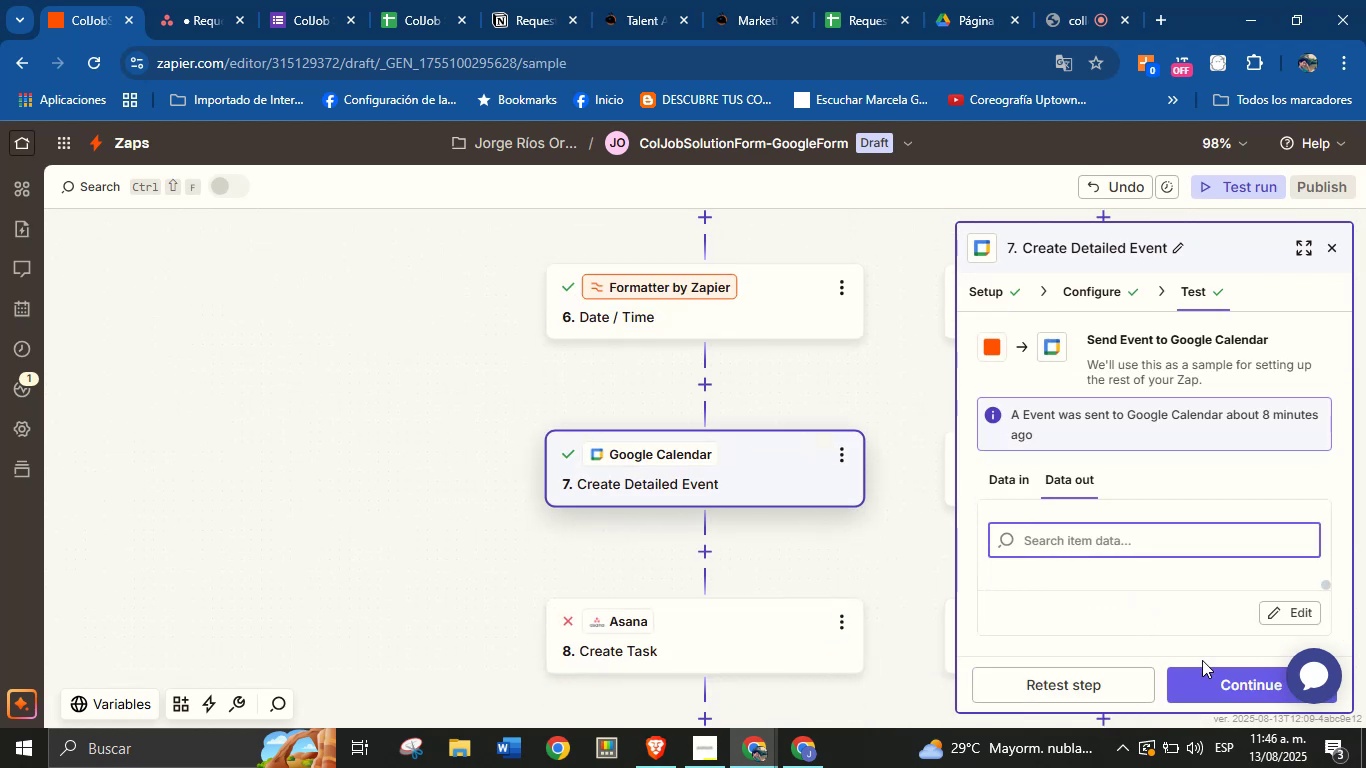 
left_click([1205, 677])
 